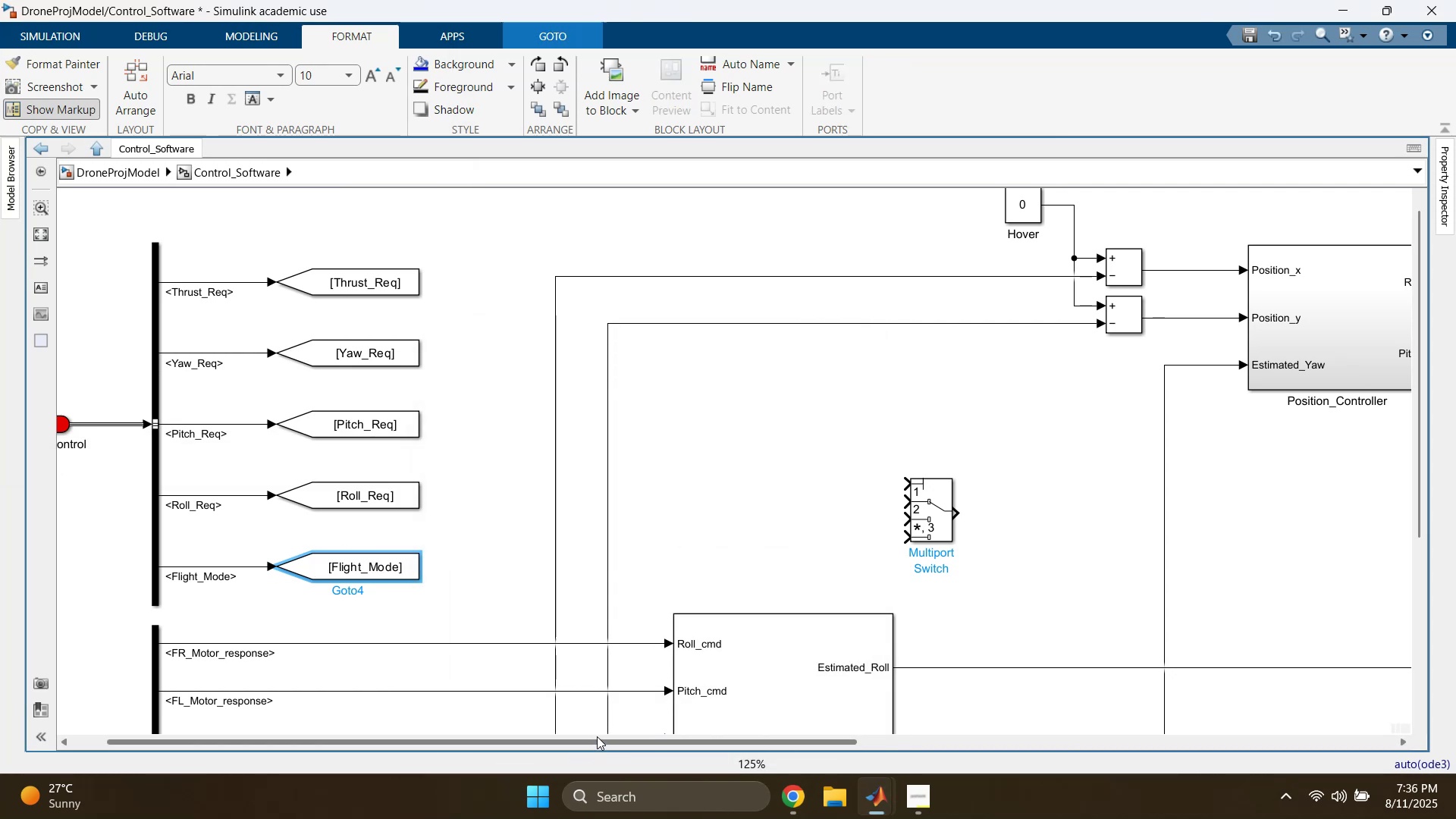 
wait(5.27)
 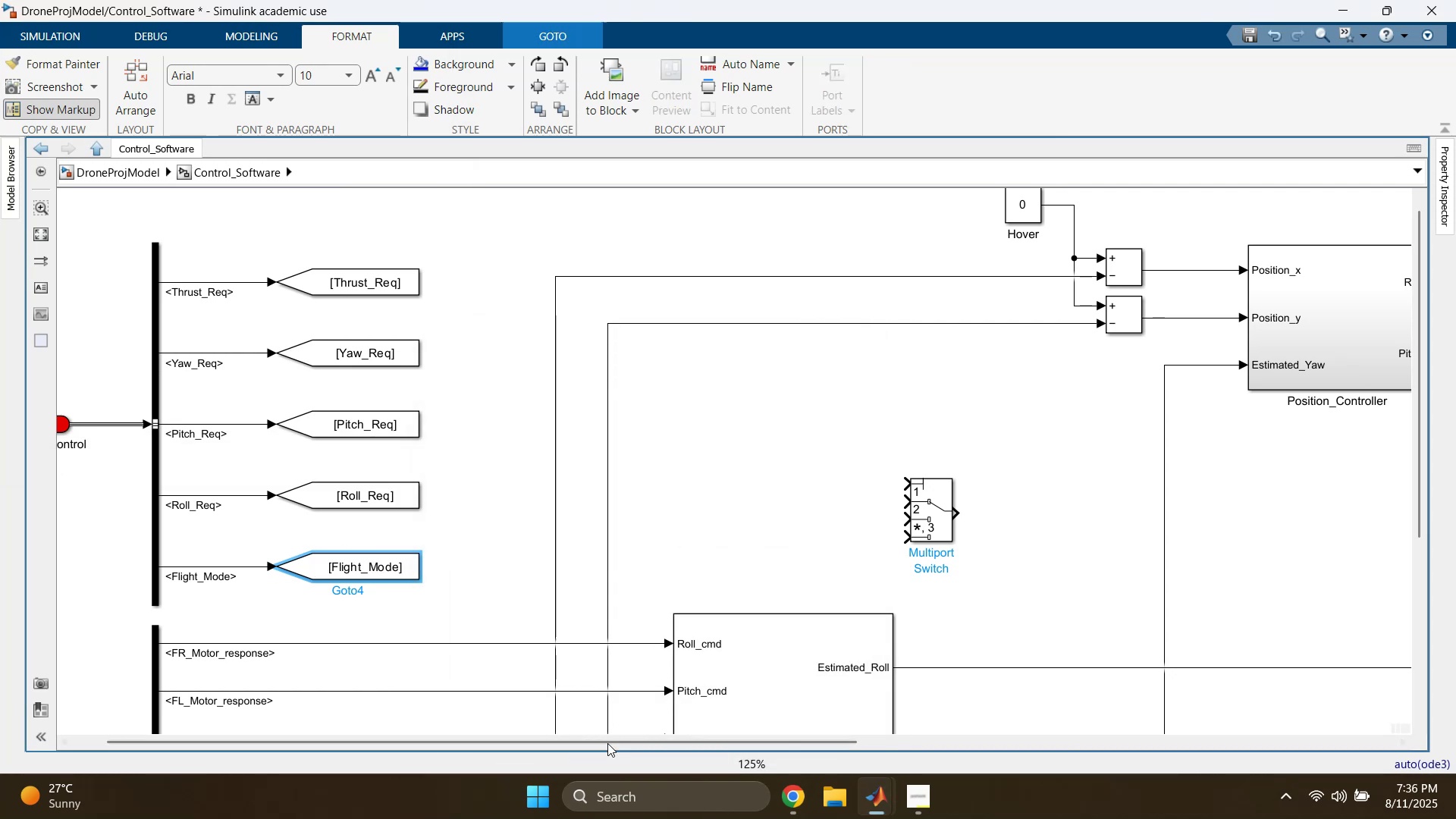 
left_click([493, 464])
 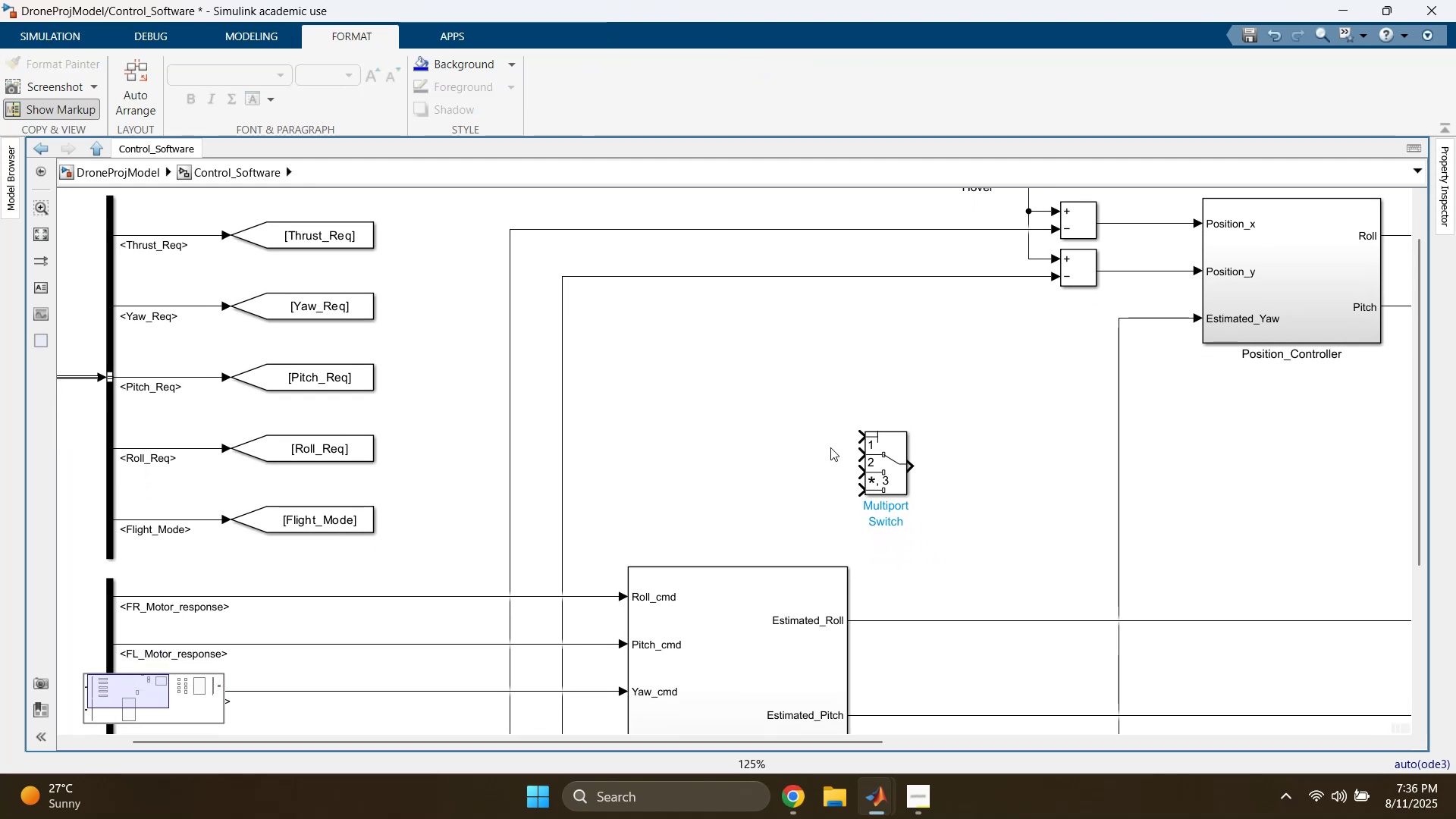 
left_click_drag(start_coordinate=[899, 459], to_coordinate=[778, 391])
 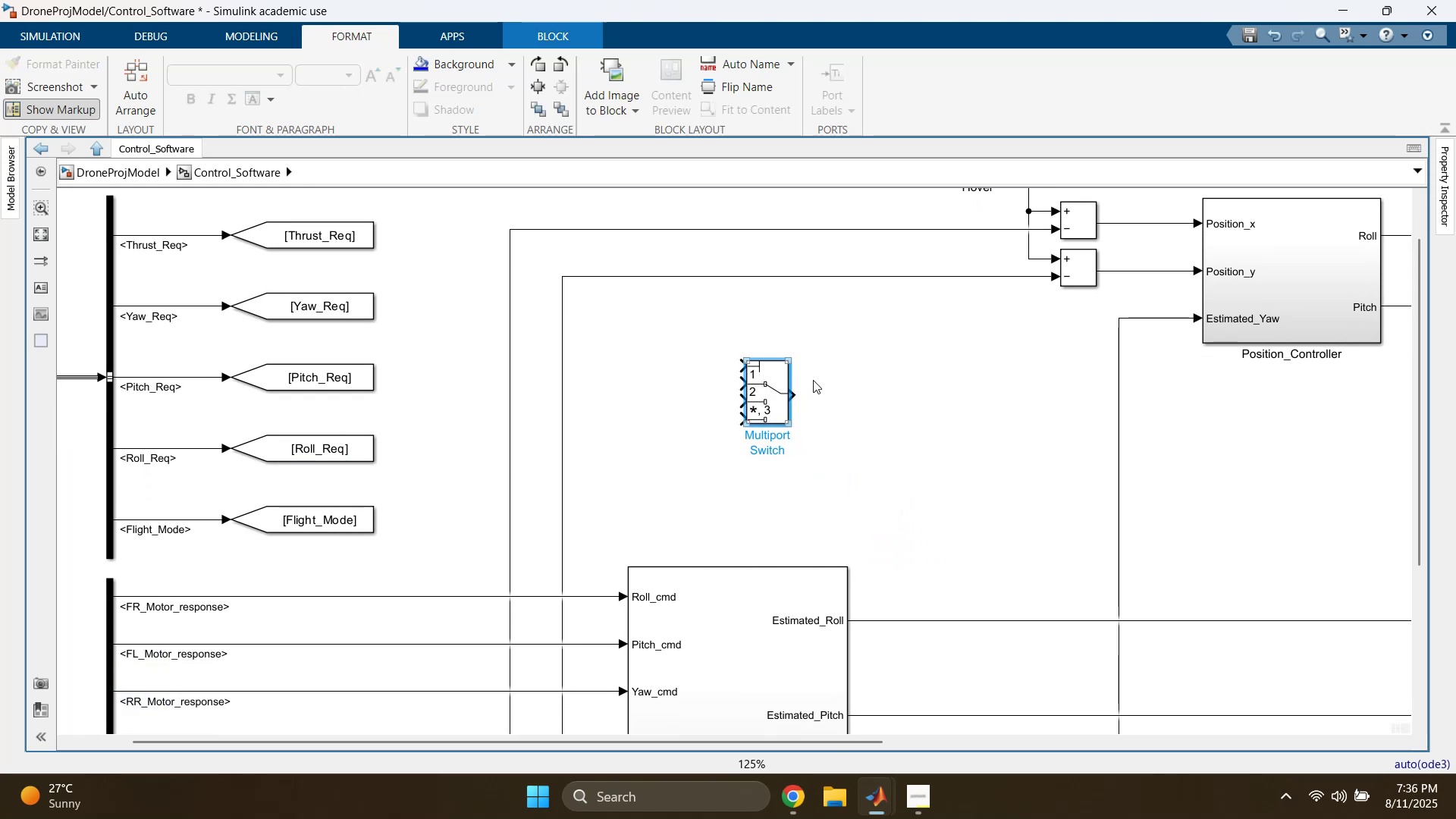 
scroll: coordinate [894, 363], scroll_direction: down, amount: 1.0
 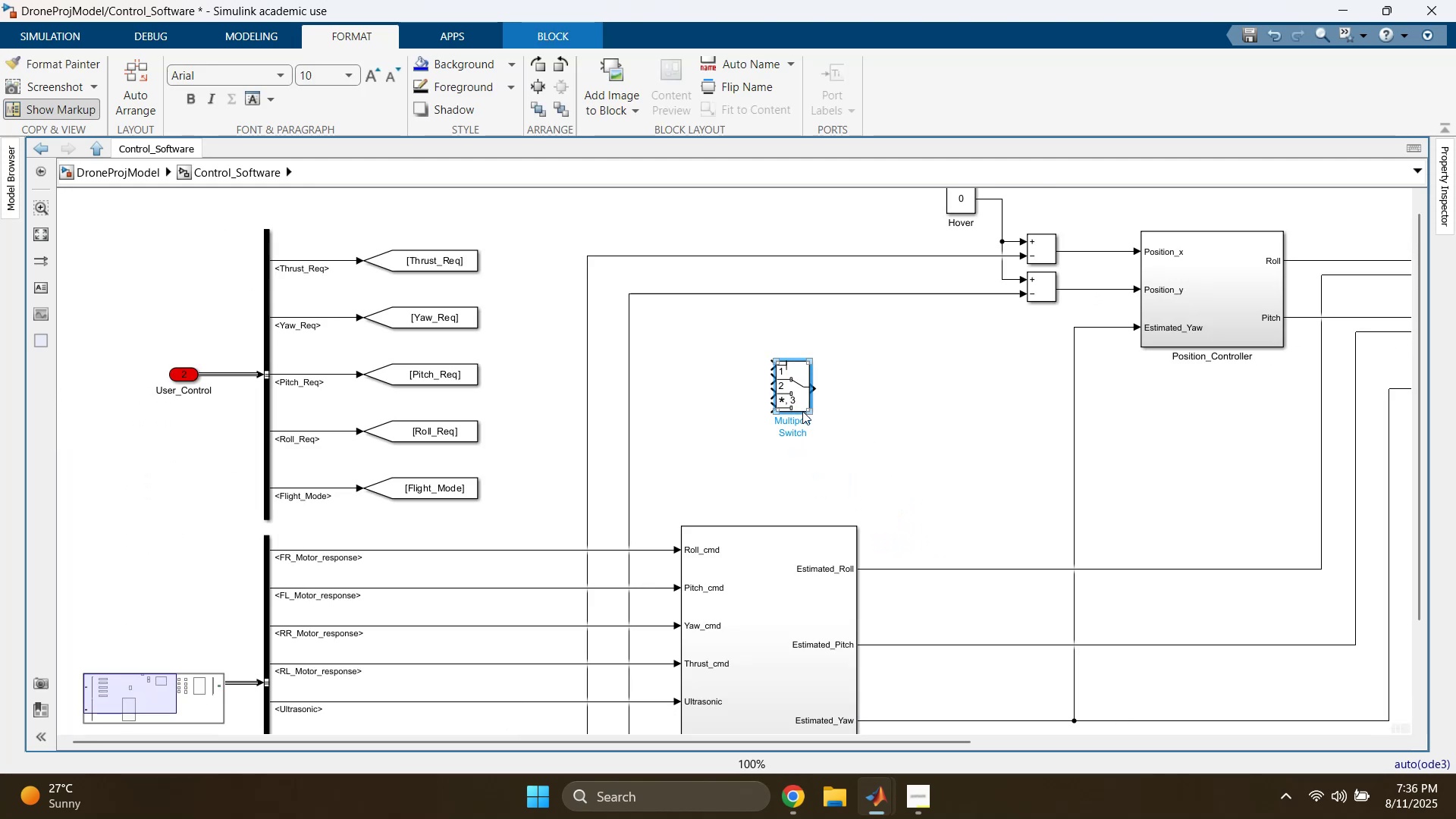 
left_click_drag(start_coordinate=[808, 410], to_coordinate=[808, 469])
 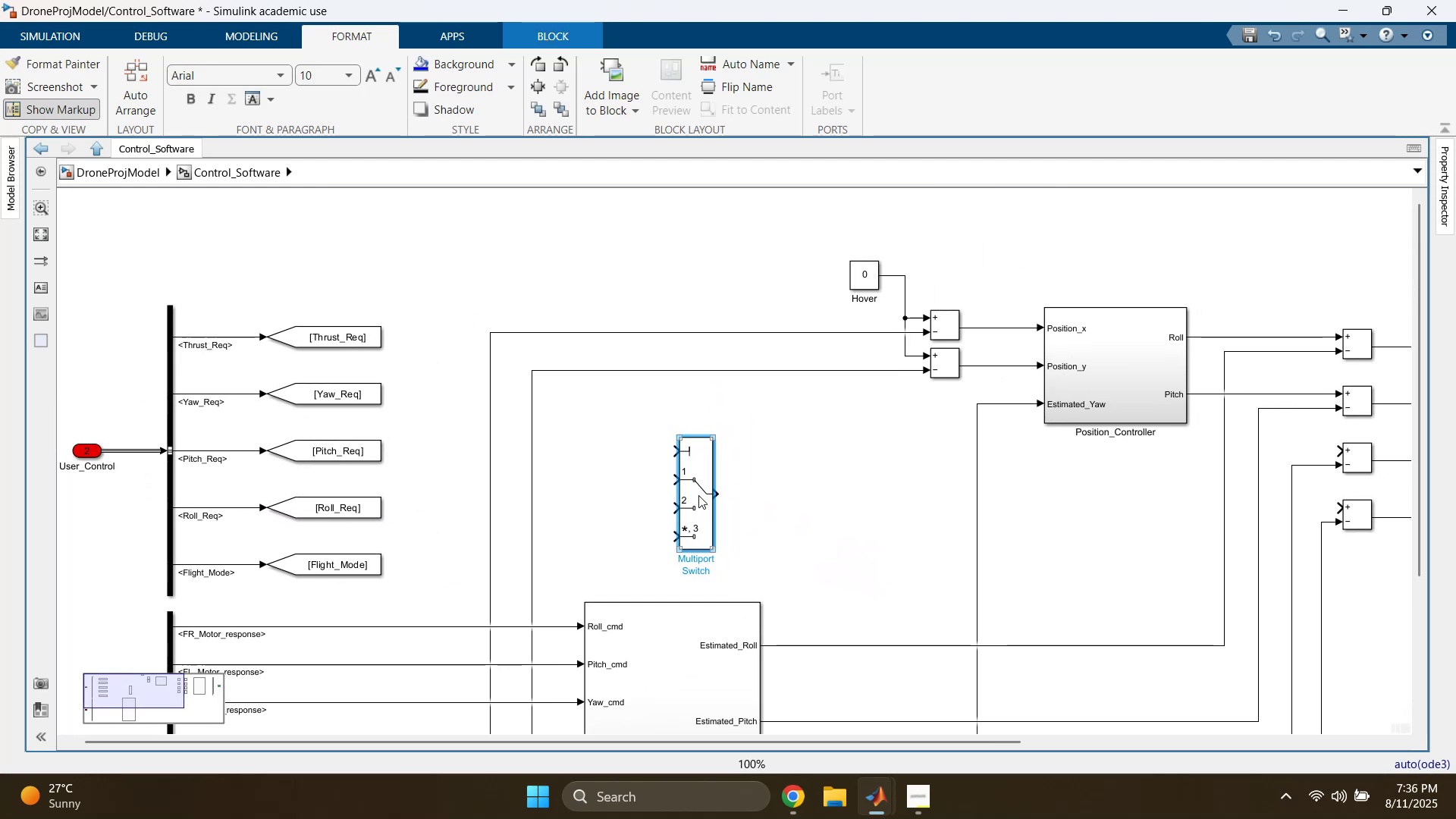 
left_click_drag(start_coordinate=[703, 479], to_coordinate=[857, 473])
 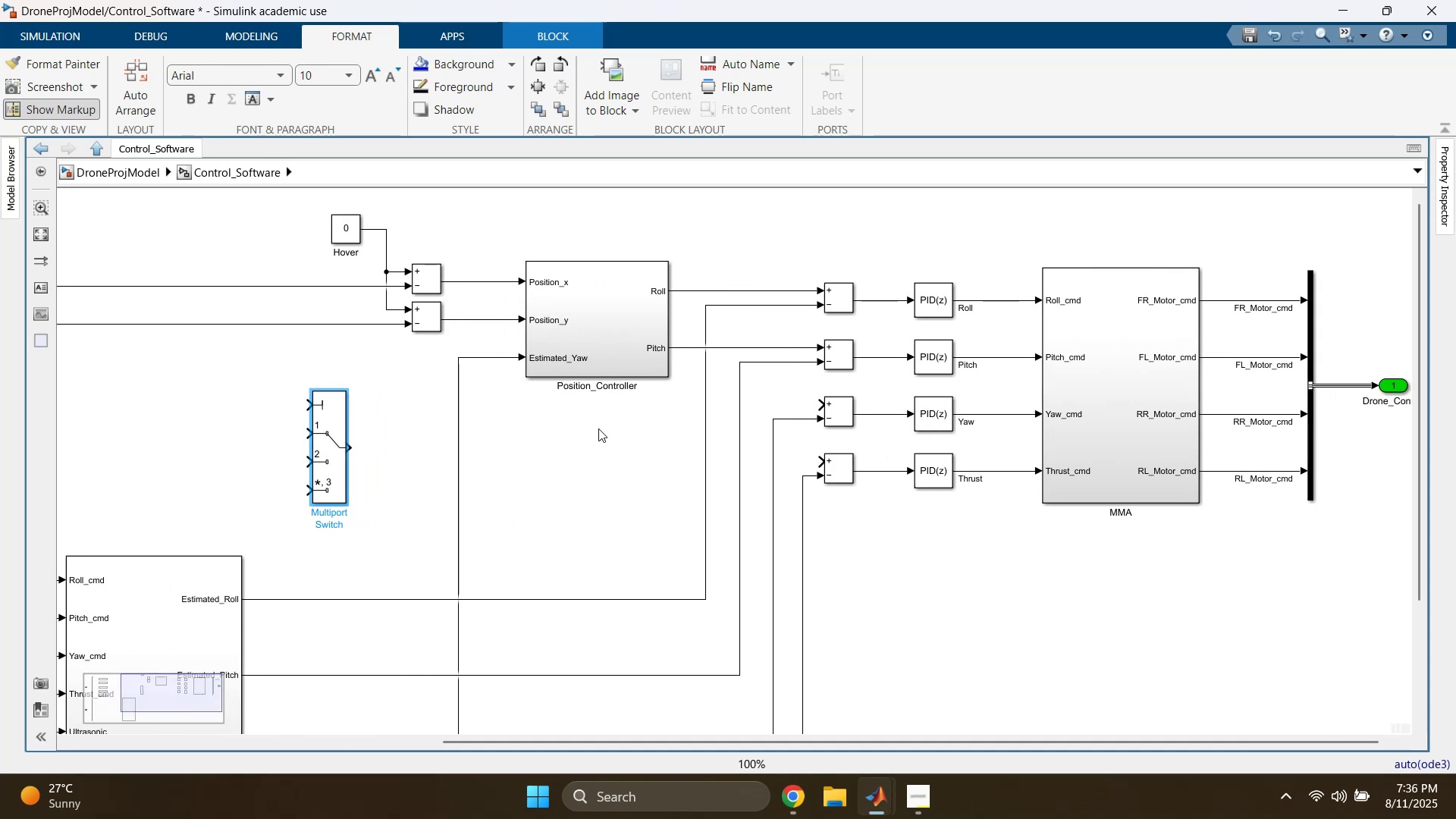 
wait(8.01)
 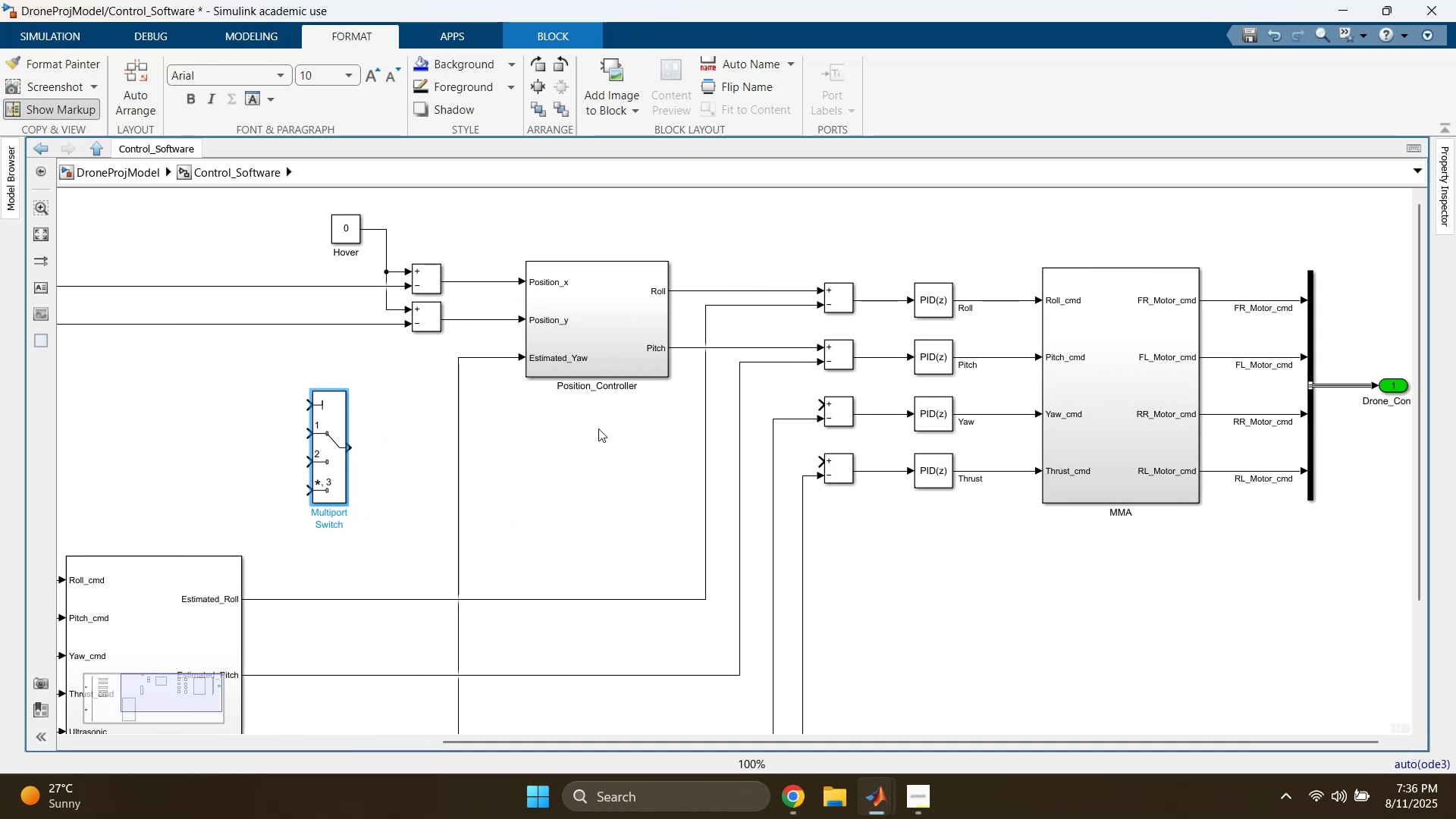 
scroll: coordinate [611, 501], scroll_direction: down, amount: 2.0
 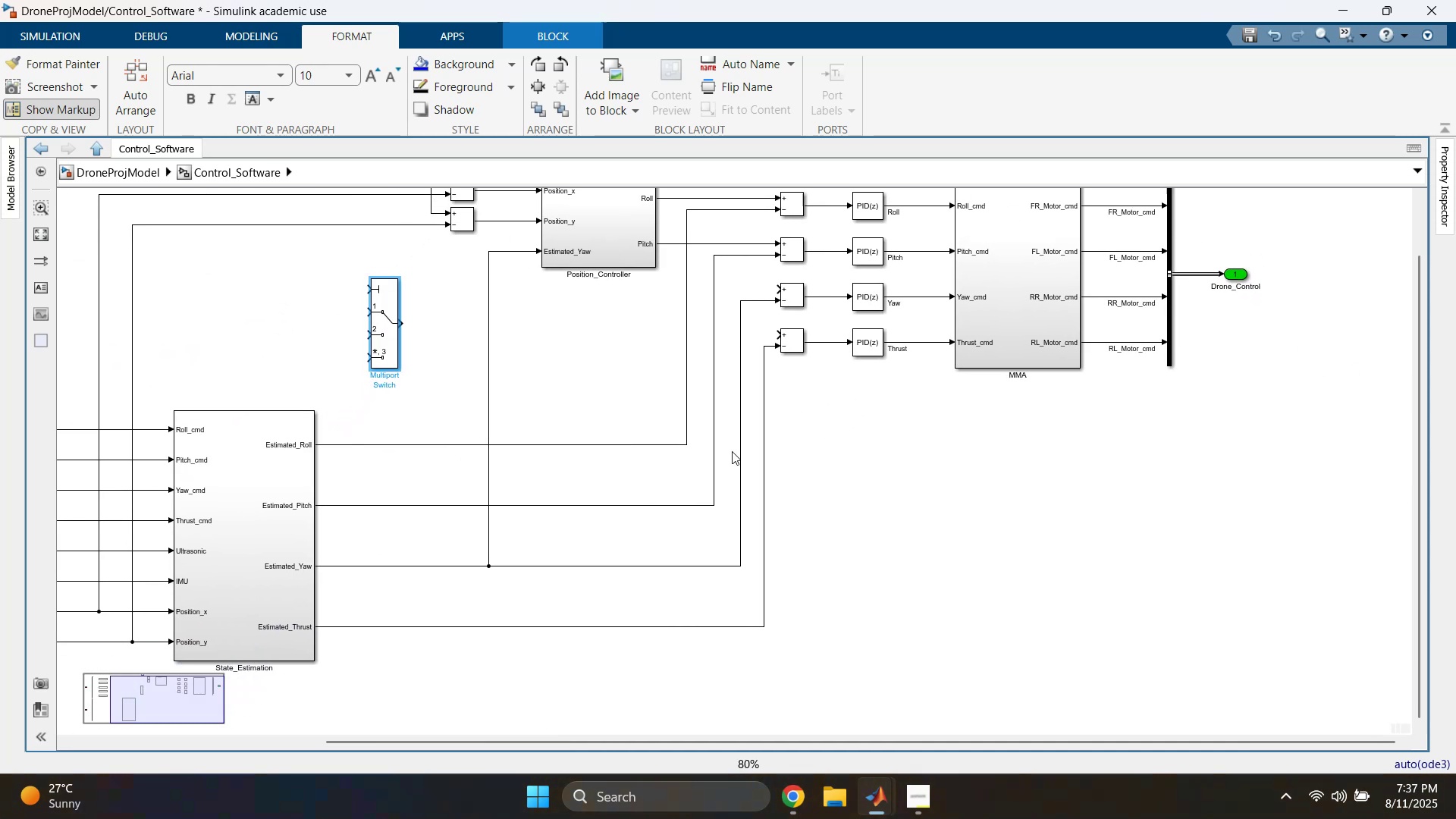 
left_click([598, 347])
 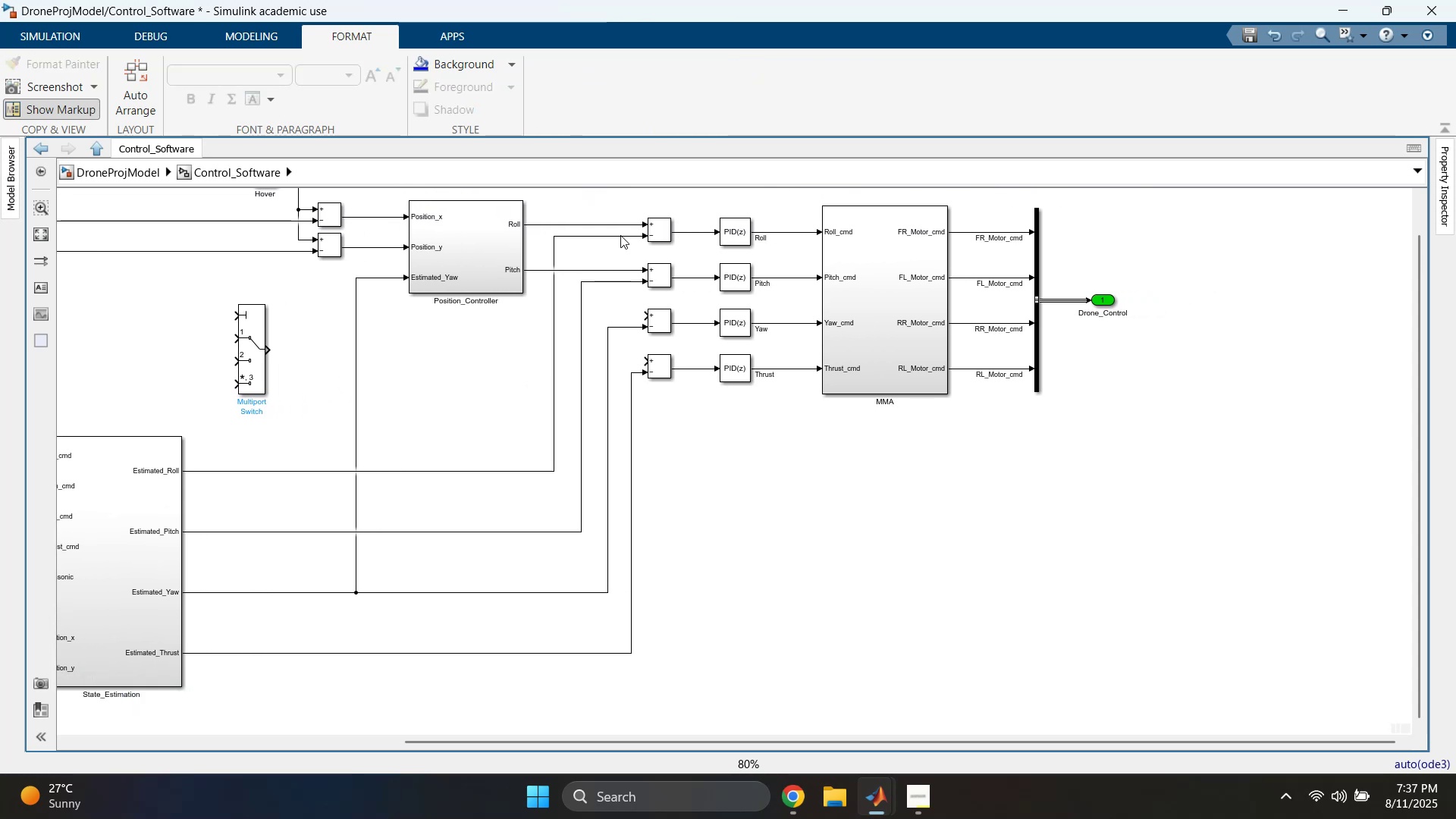 
wait(5.49)
 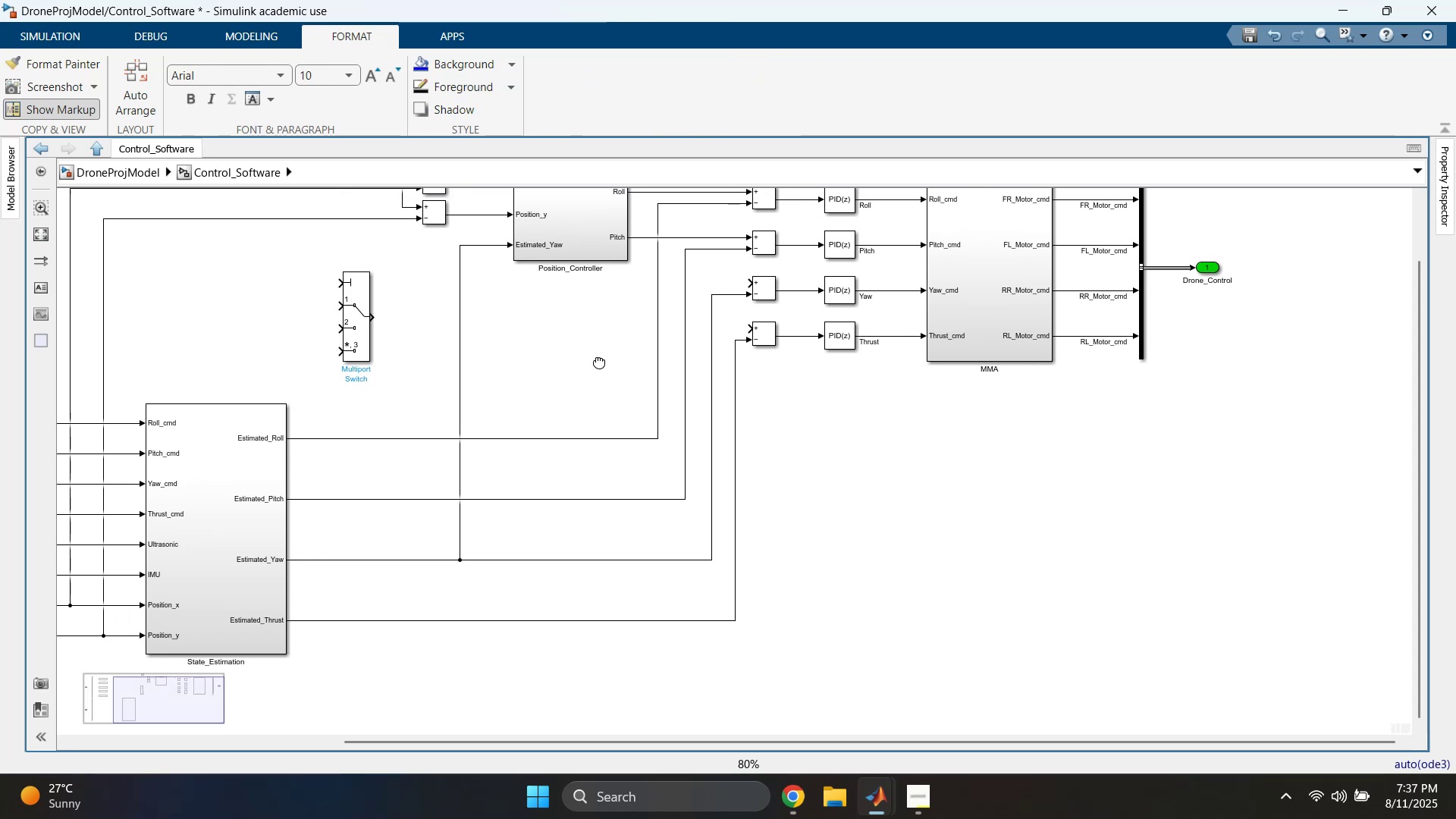 
left_click_drag(start_coordinate=[615, 203], to_coordinate=[1185, 505])
 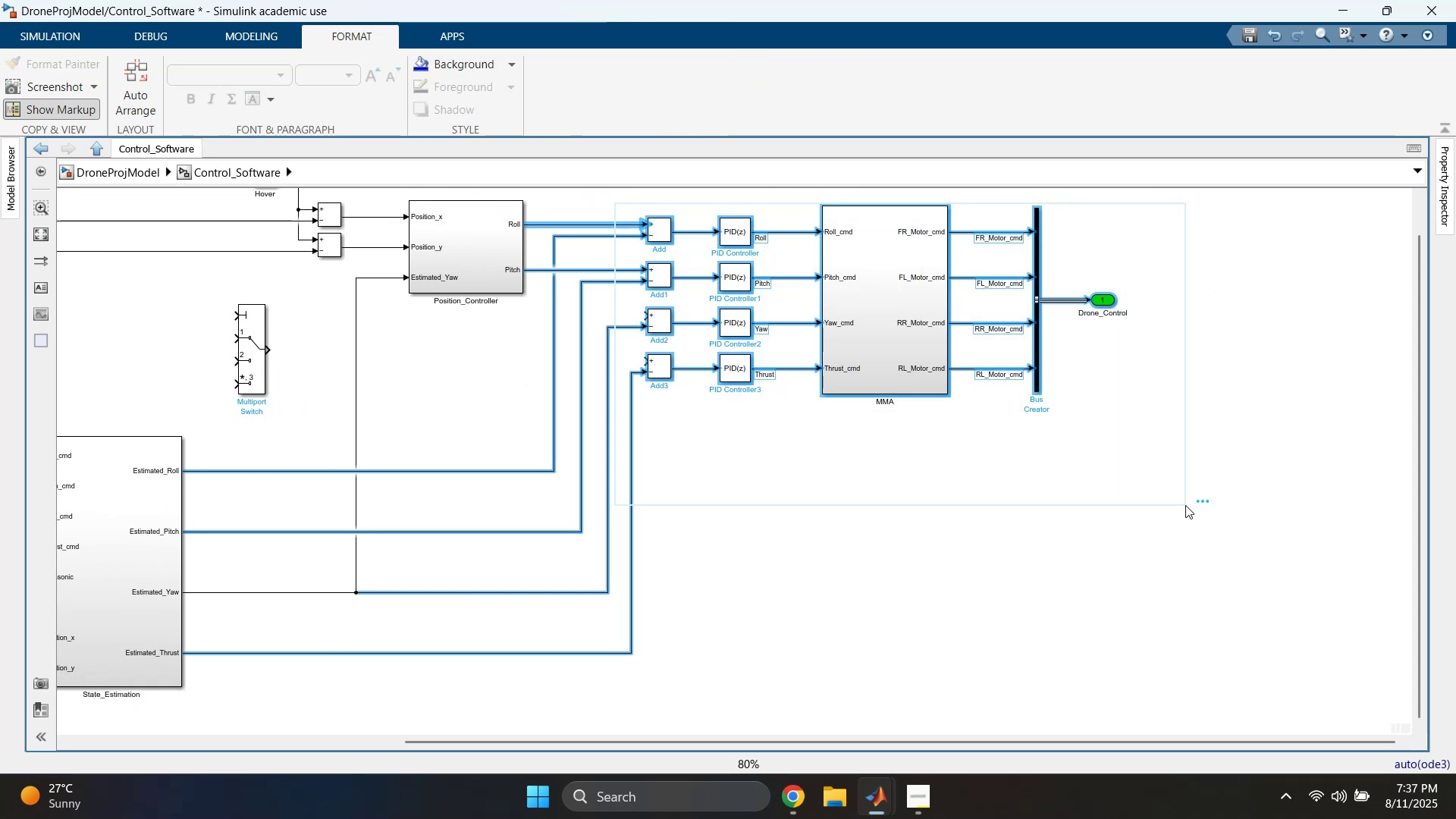 
hold_key(key=ArrowRight, duration=1.53)
 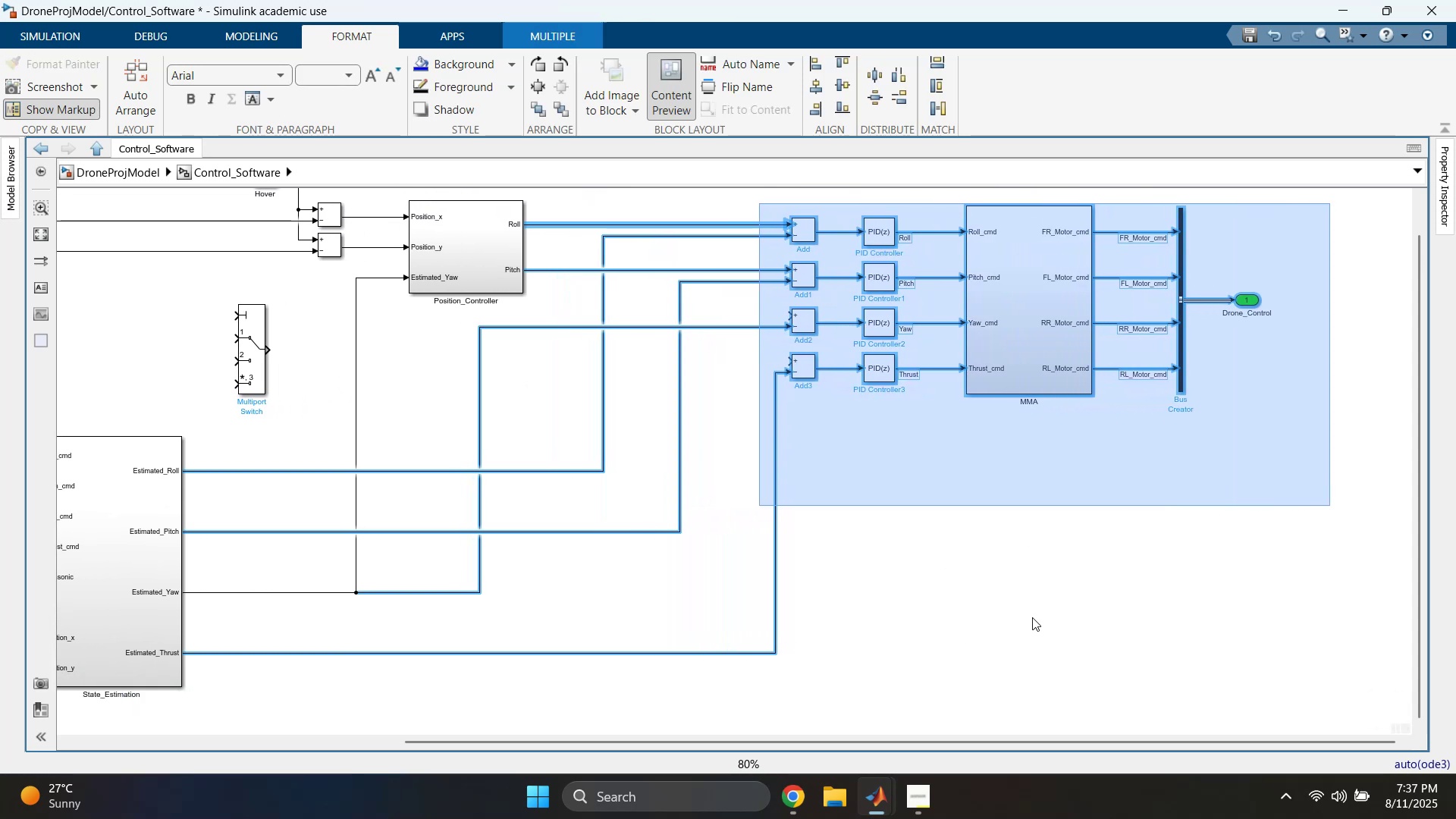 
hold_key(key=ArrowRight, duration=0.51)
 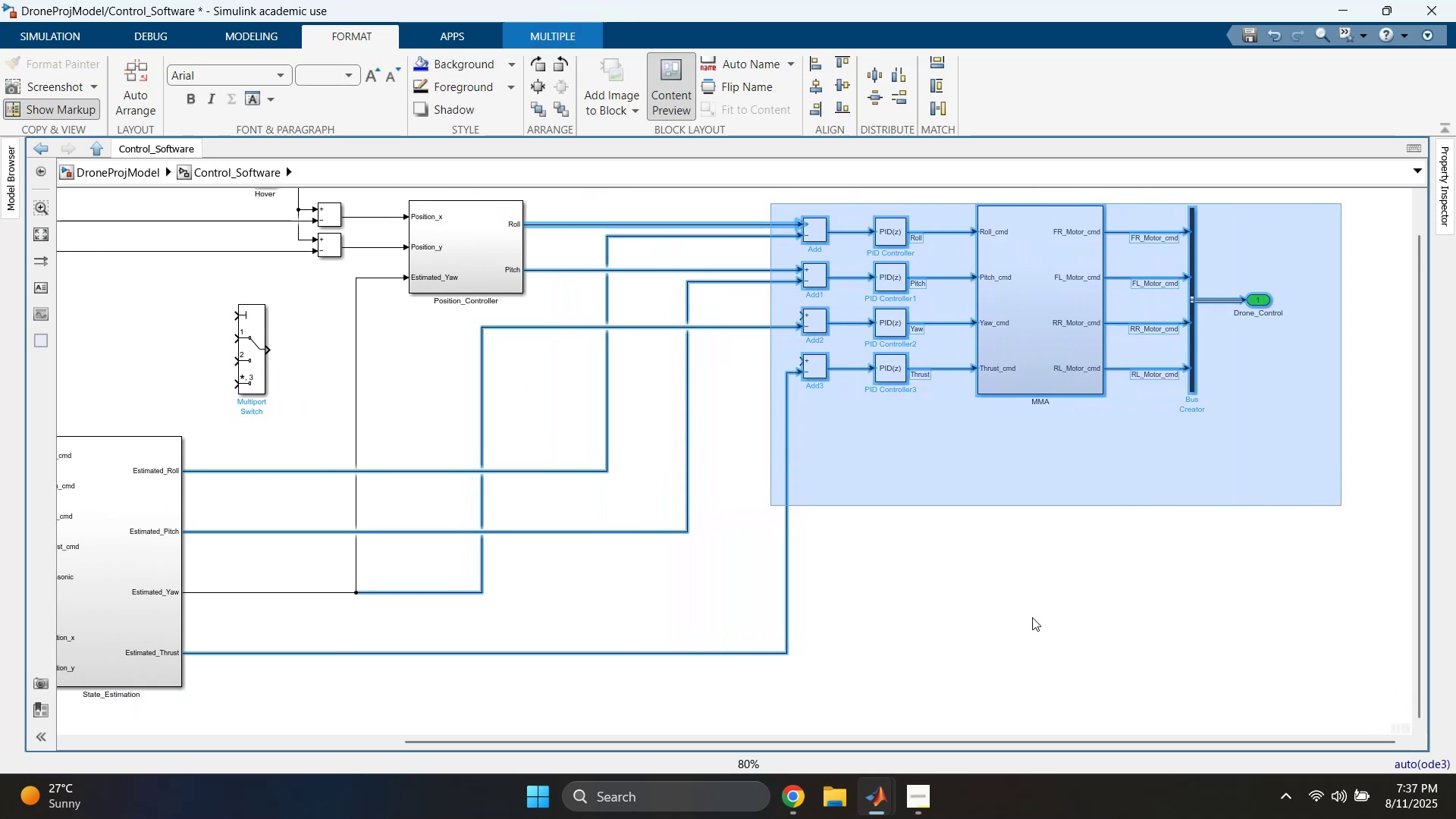 
left_click([1032, 617])
 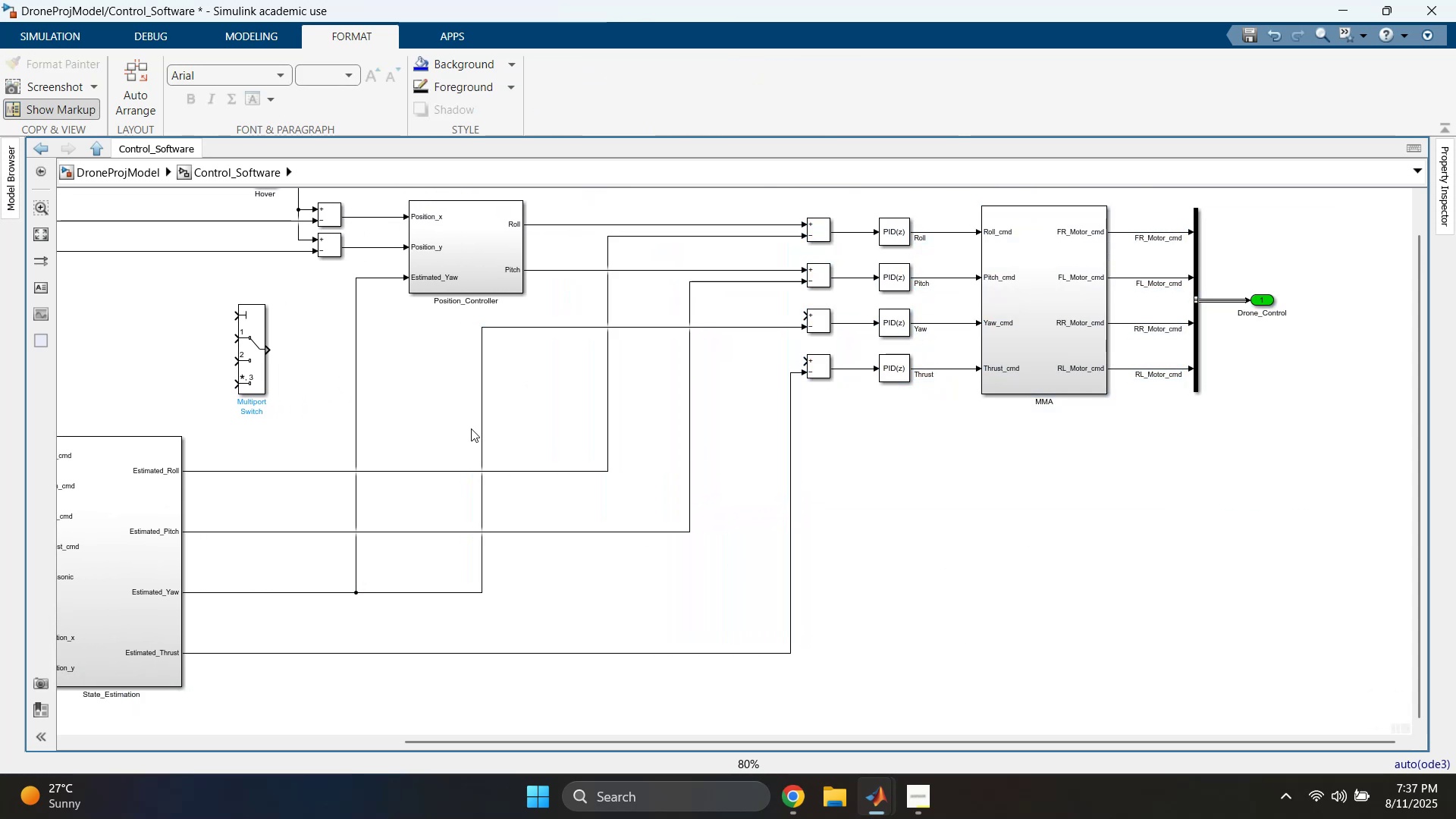 
left_click_drag(start_coordinate=[481, 430], to_coordinate=[769, 425])
 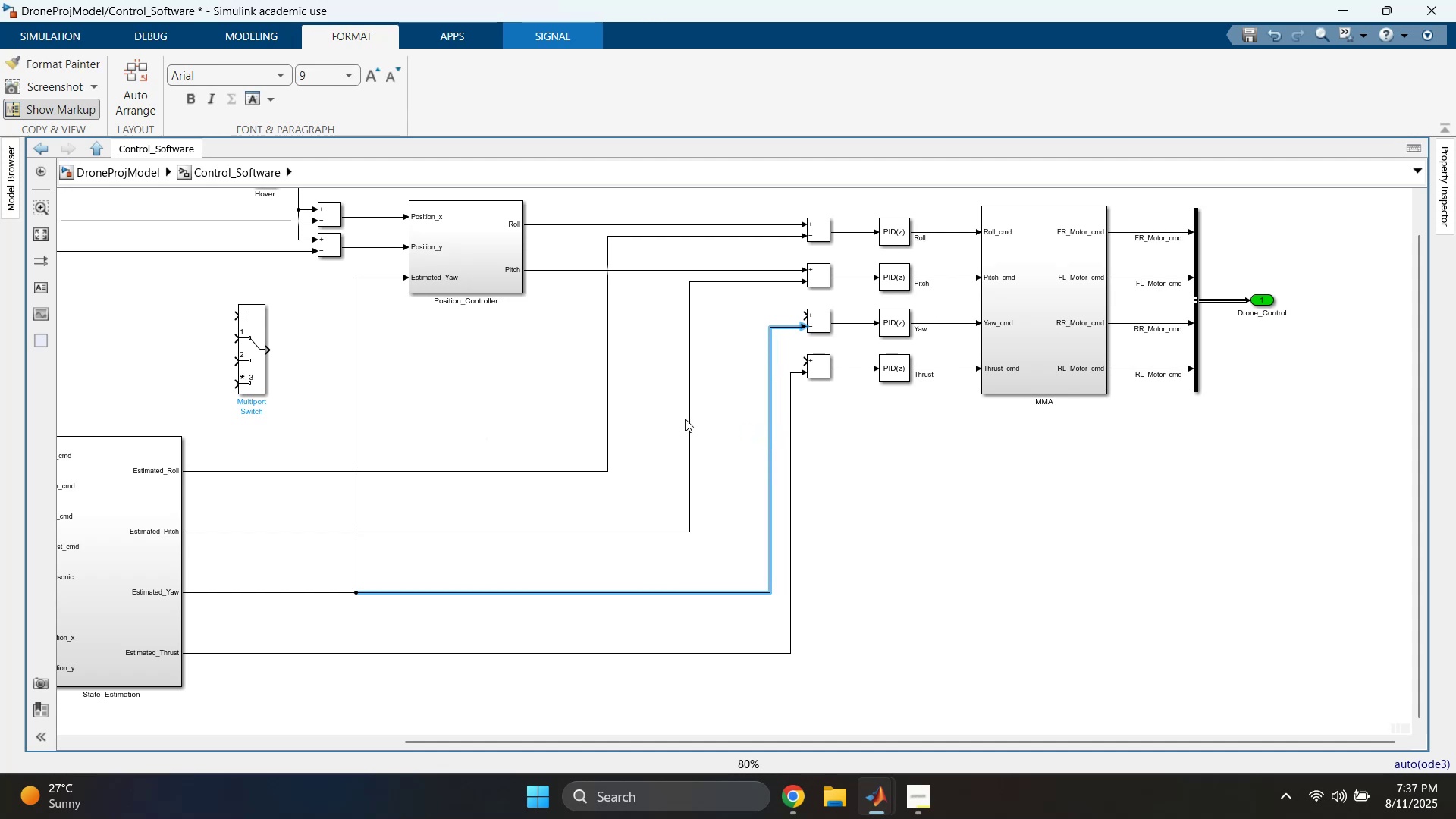 
left_click_drag(start_coordinate=[686, 419], to_coordinate=[739, 419])
 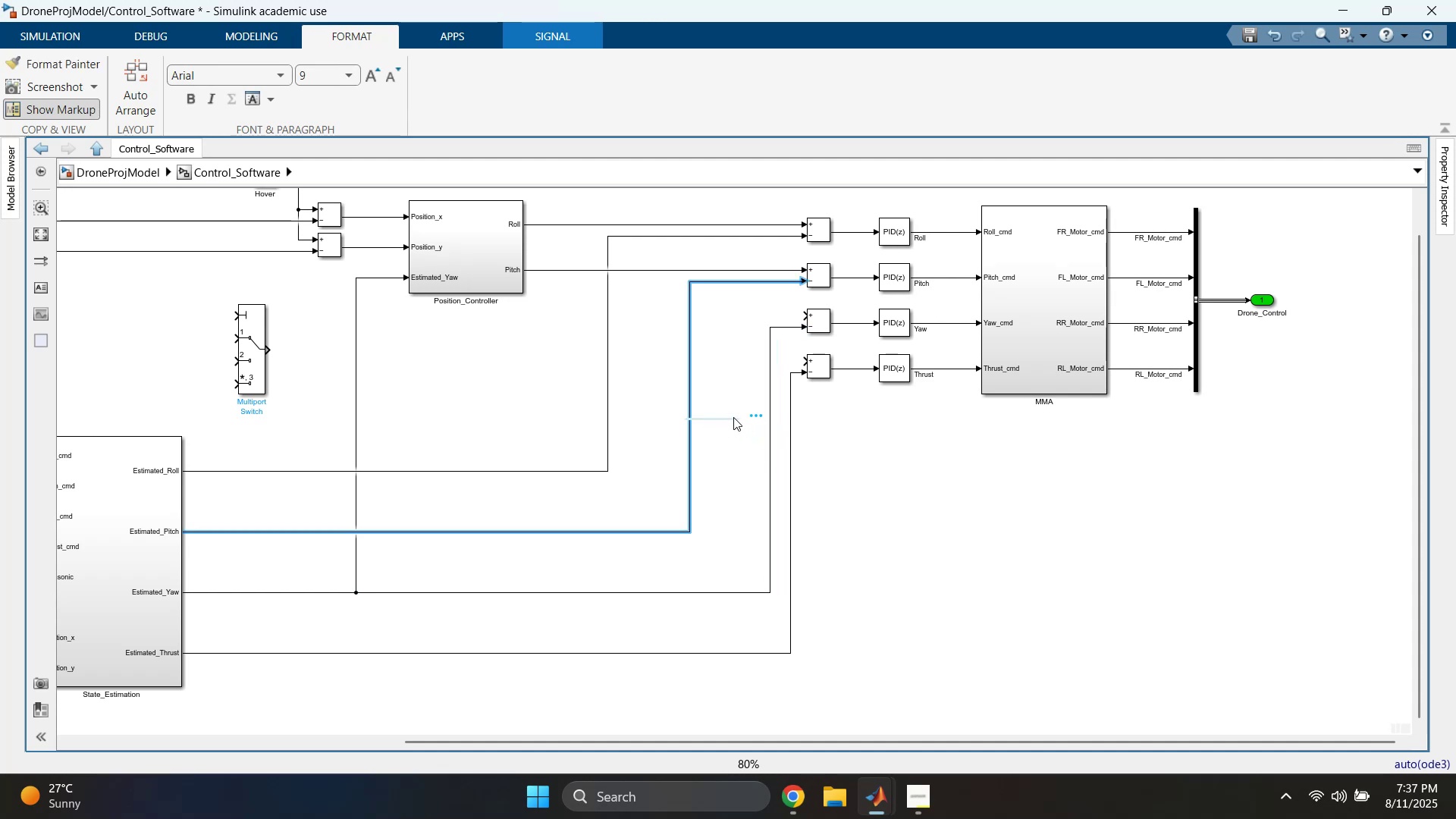 
left_click([717, 369])
 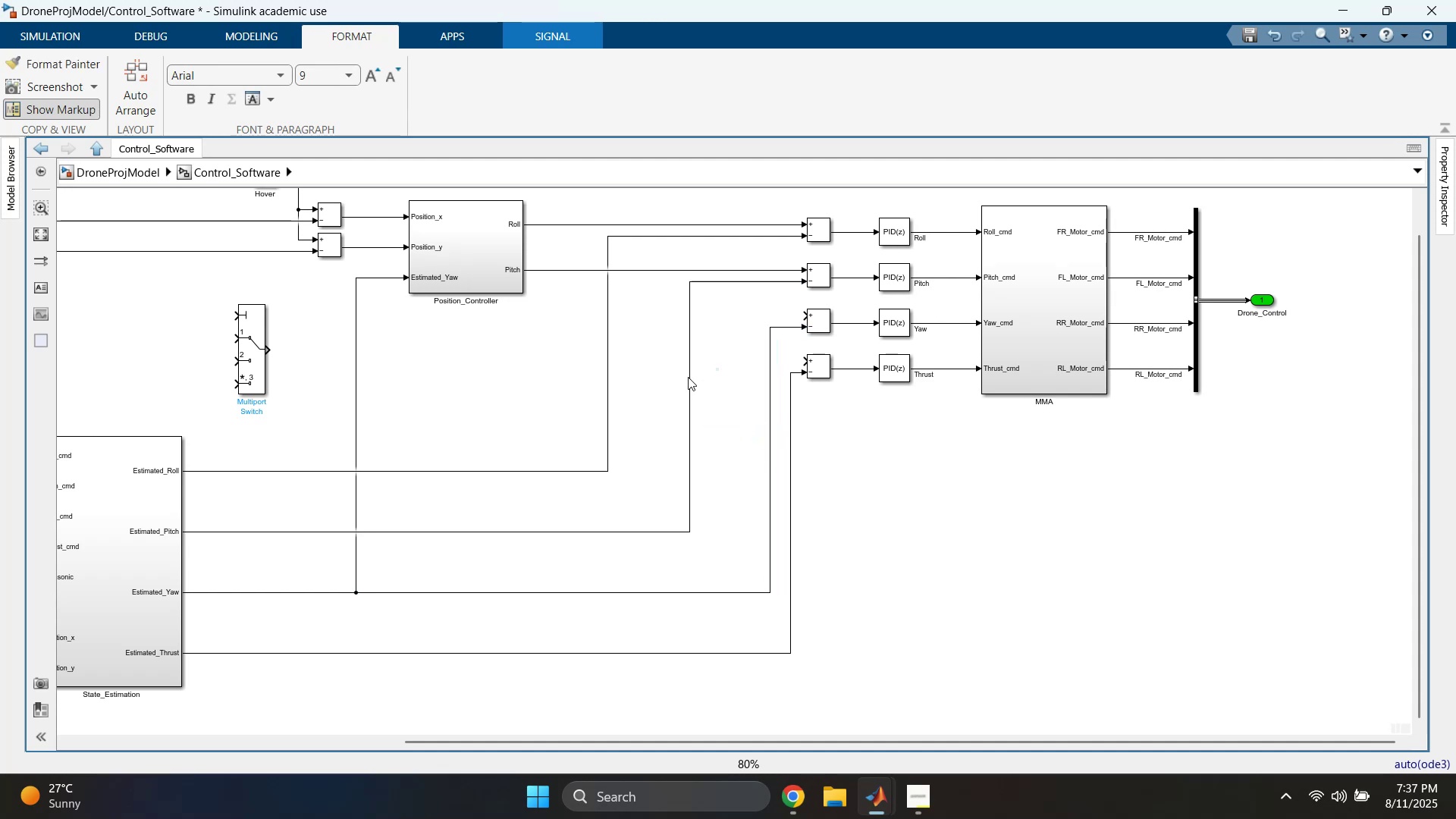 
left_click_drag(start_coordinate=[689, 377], to_coordinate=[745, 379])
 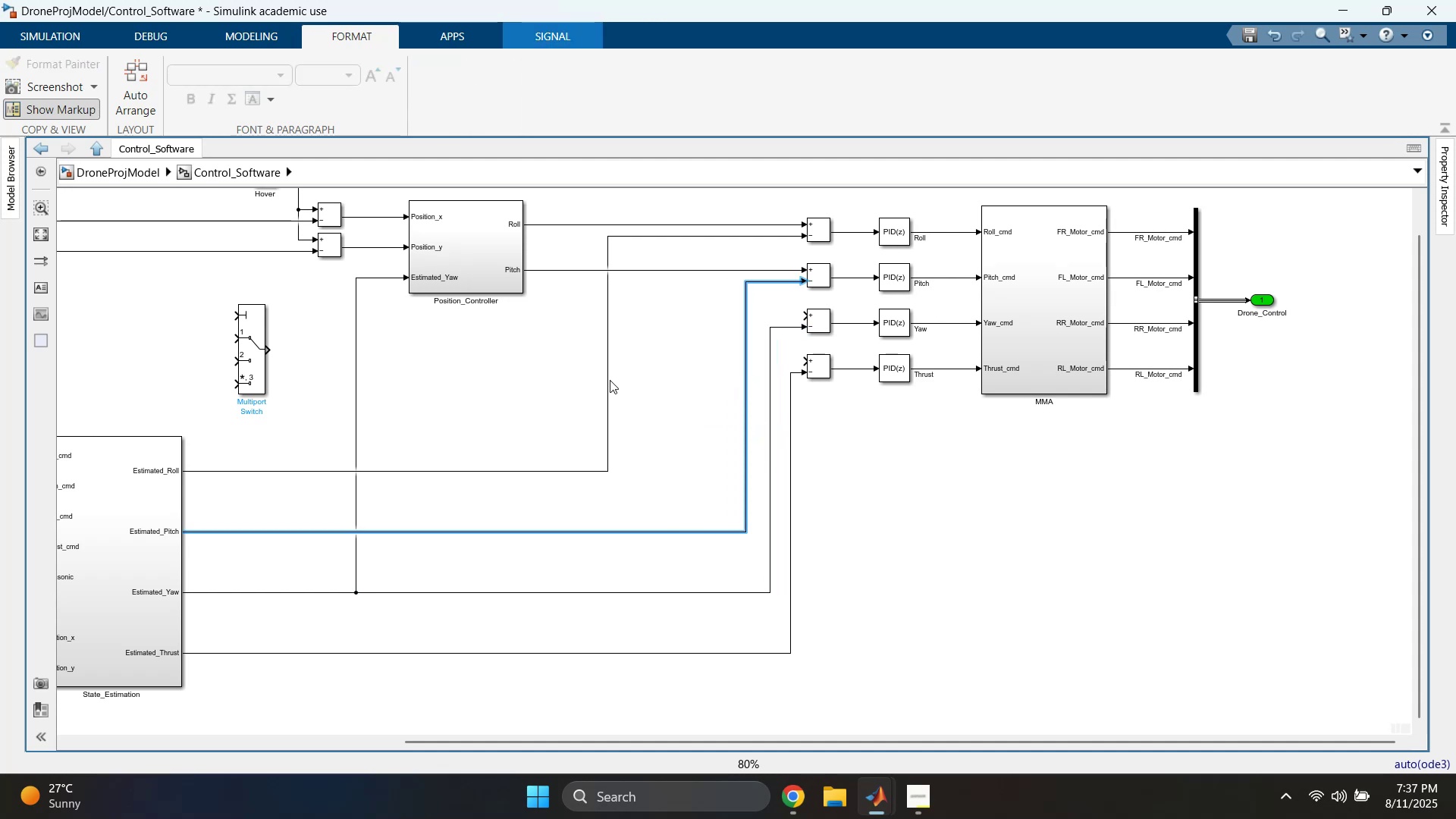 
left_click_drag(start_coordinate=[607, 381], to_coordinate=[714, 383])
 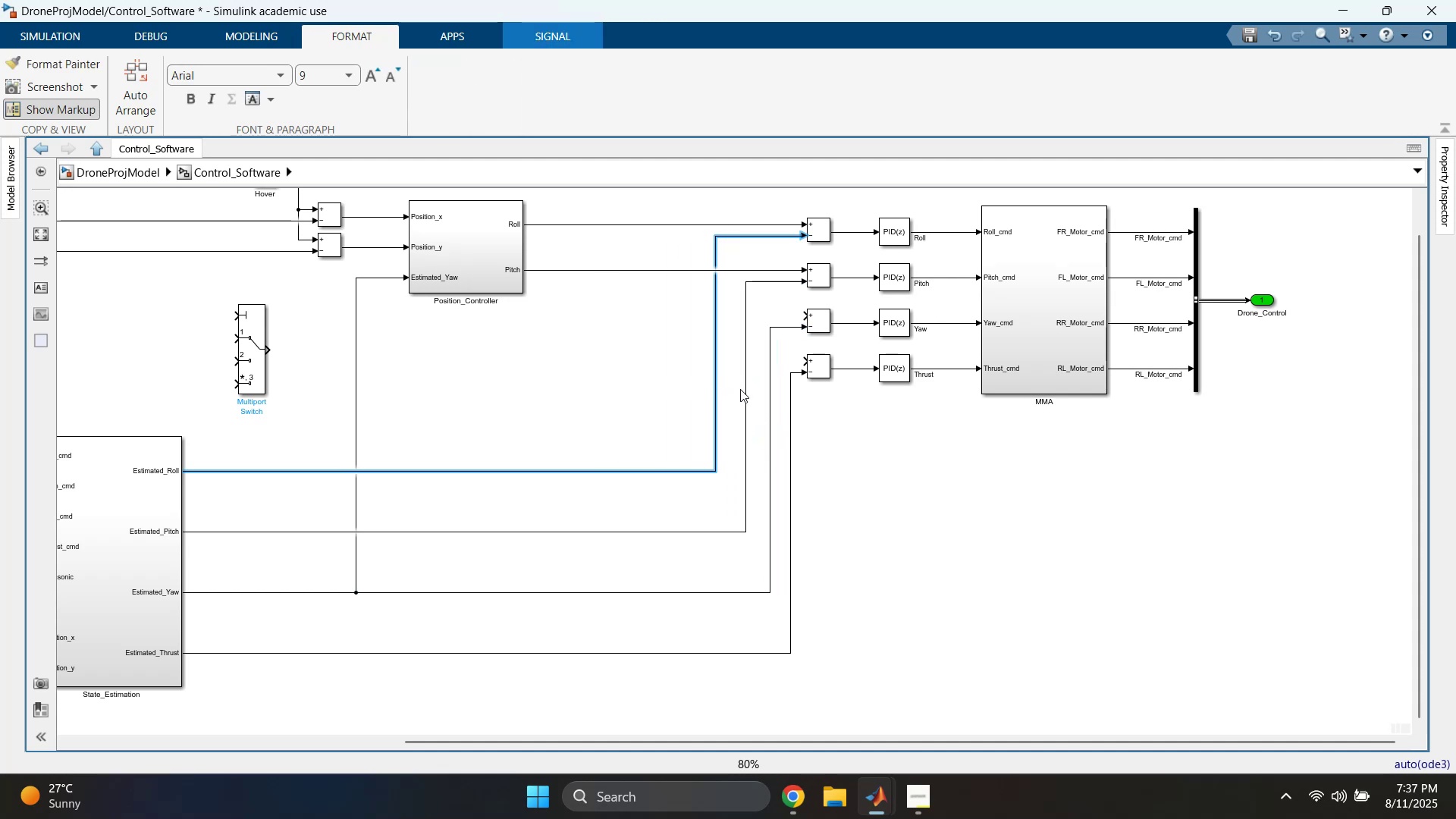 
left_click_drag(start_coordinate=[742, 389], to_coordinate=[736, 391])
 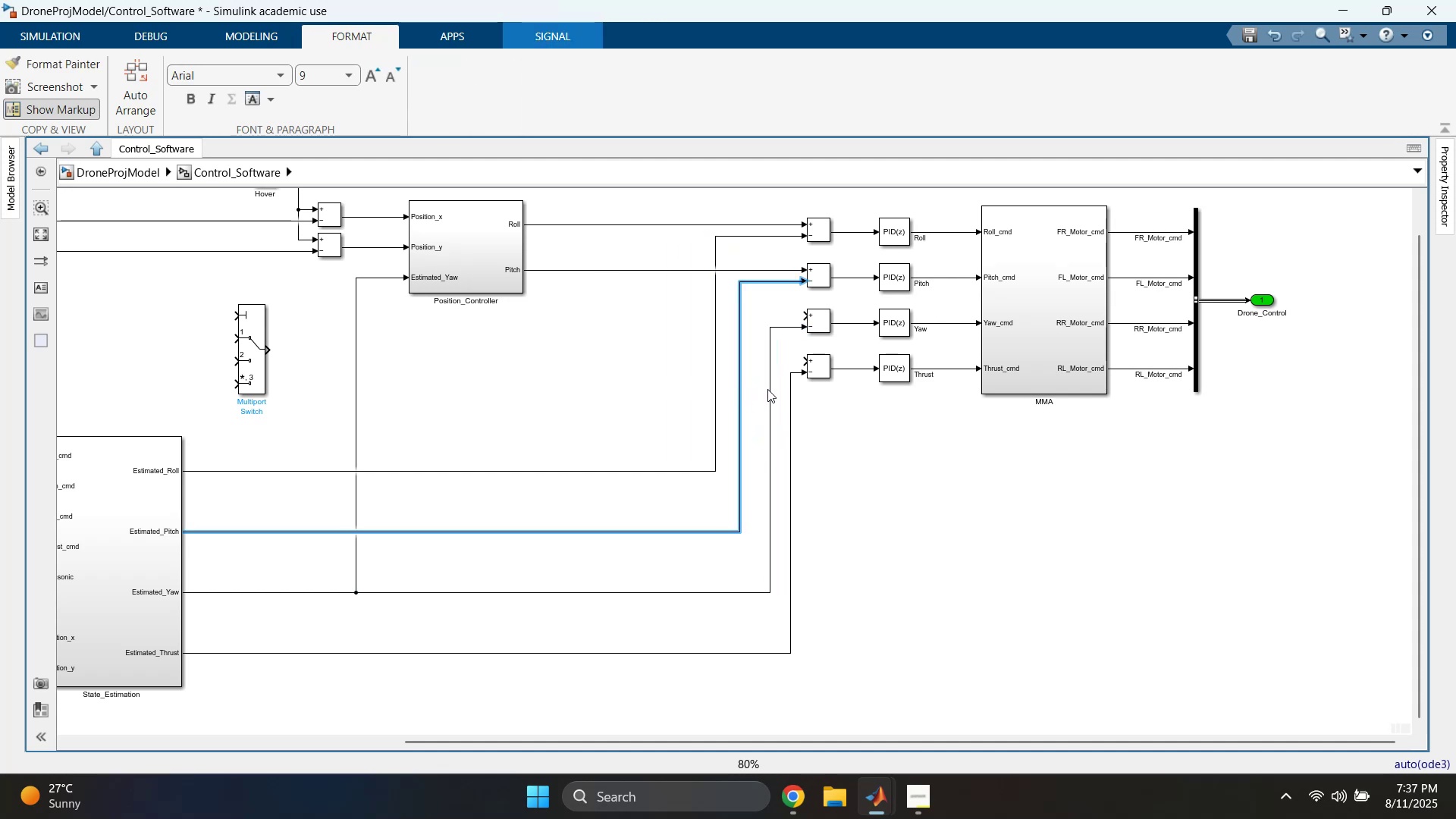 
left_click_drag(start_coordinate=[768, 389], to_coordinate=[762, 389])
 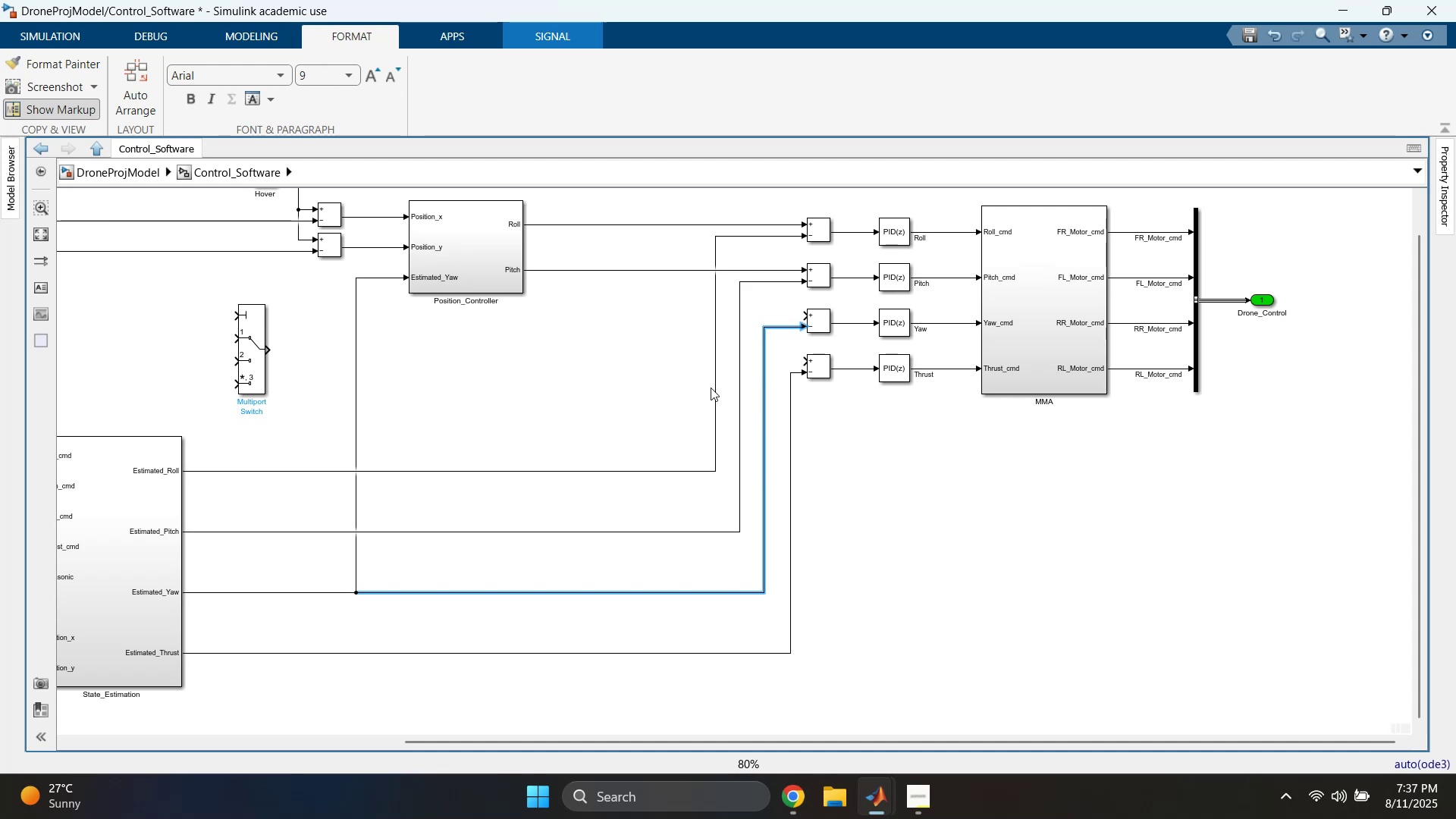 
left_click([642, 364])
 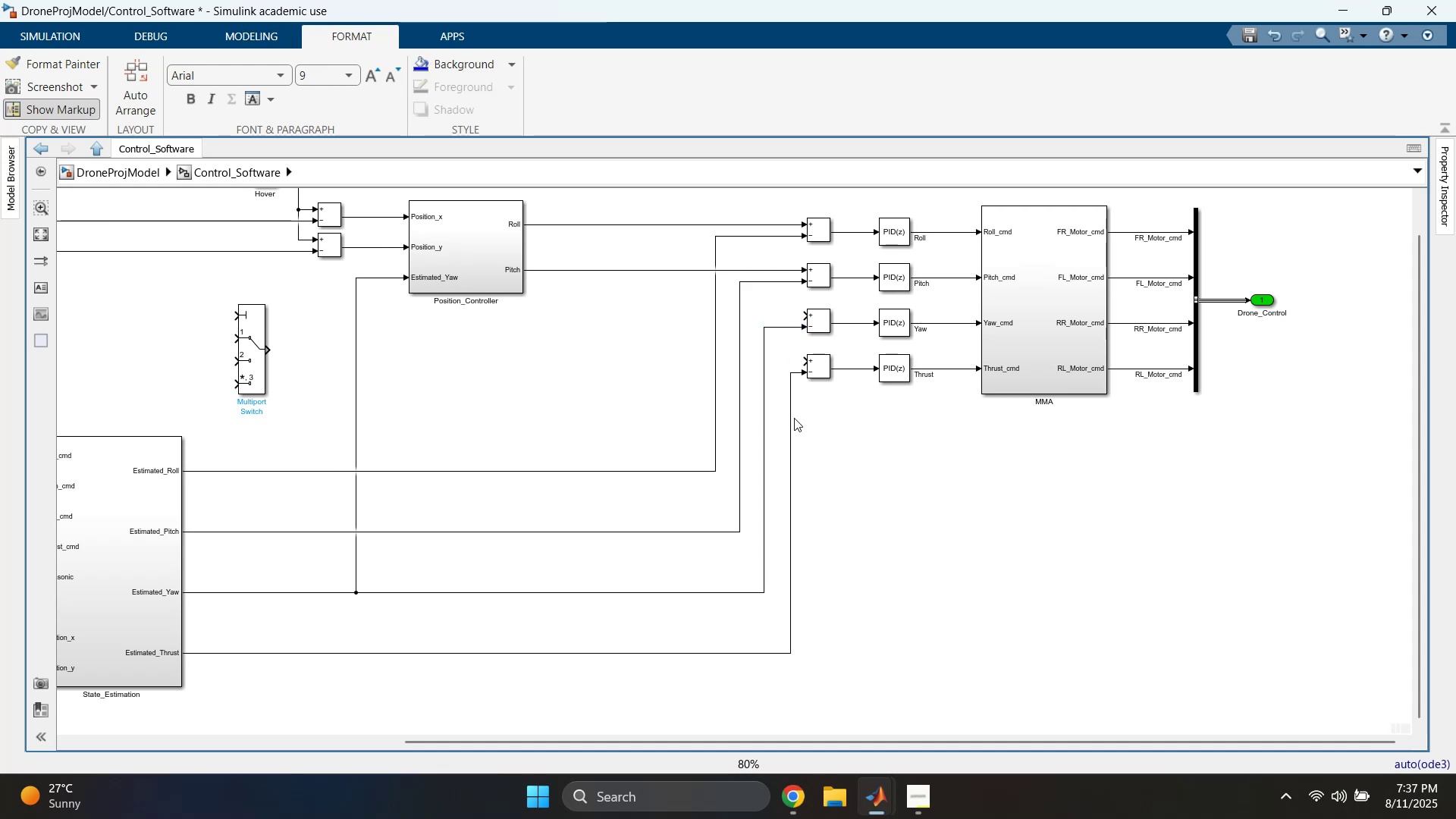 
left_click([561, 354])
 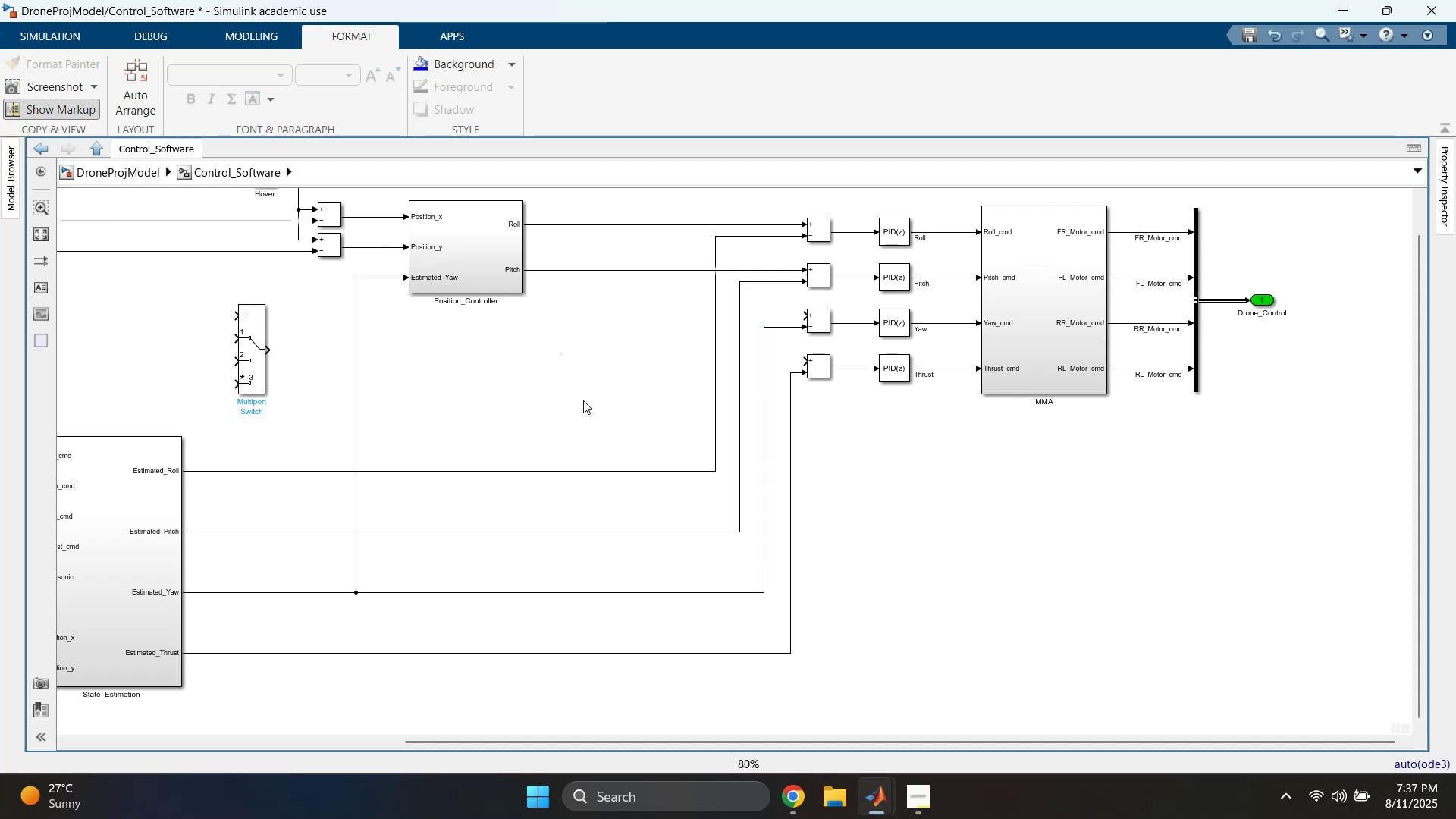 
left_click([585, 387])
 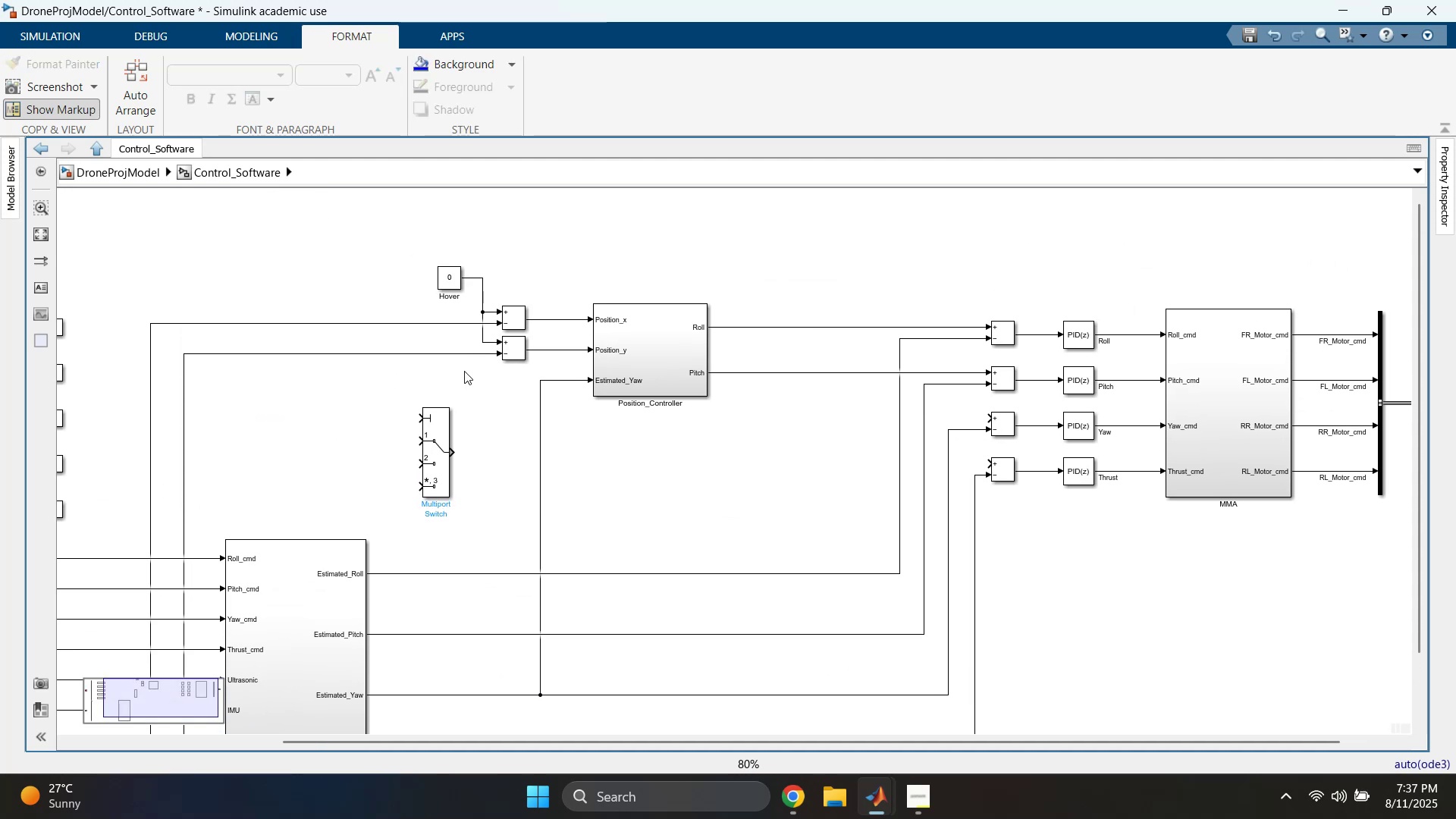 
left_click([301, 257])
 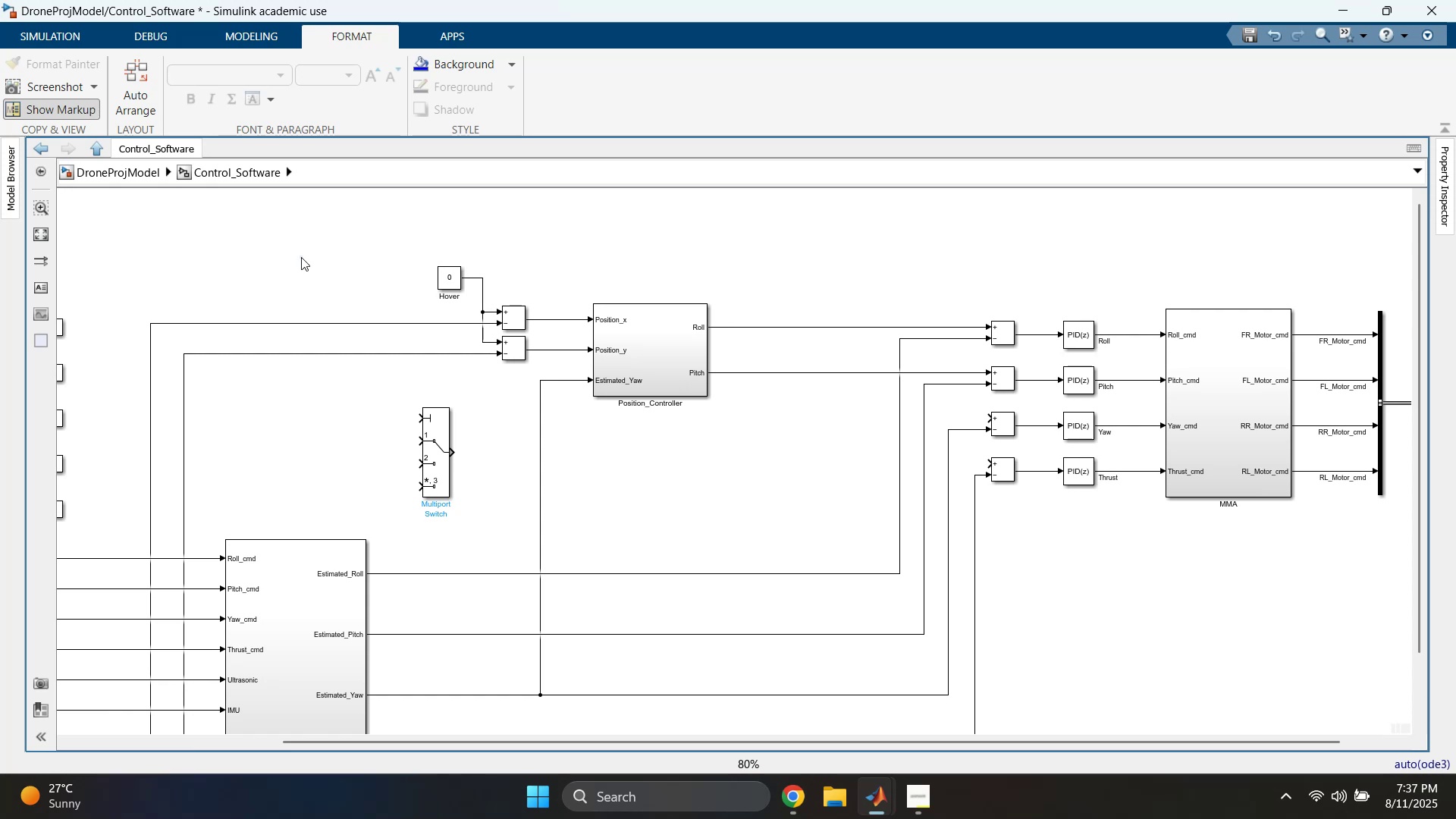 
key(Space)
 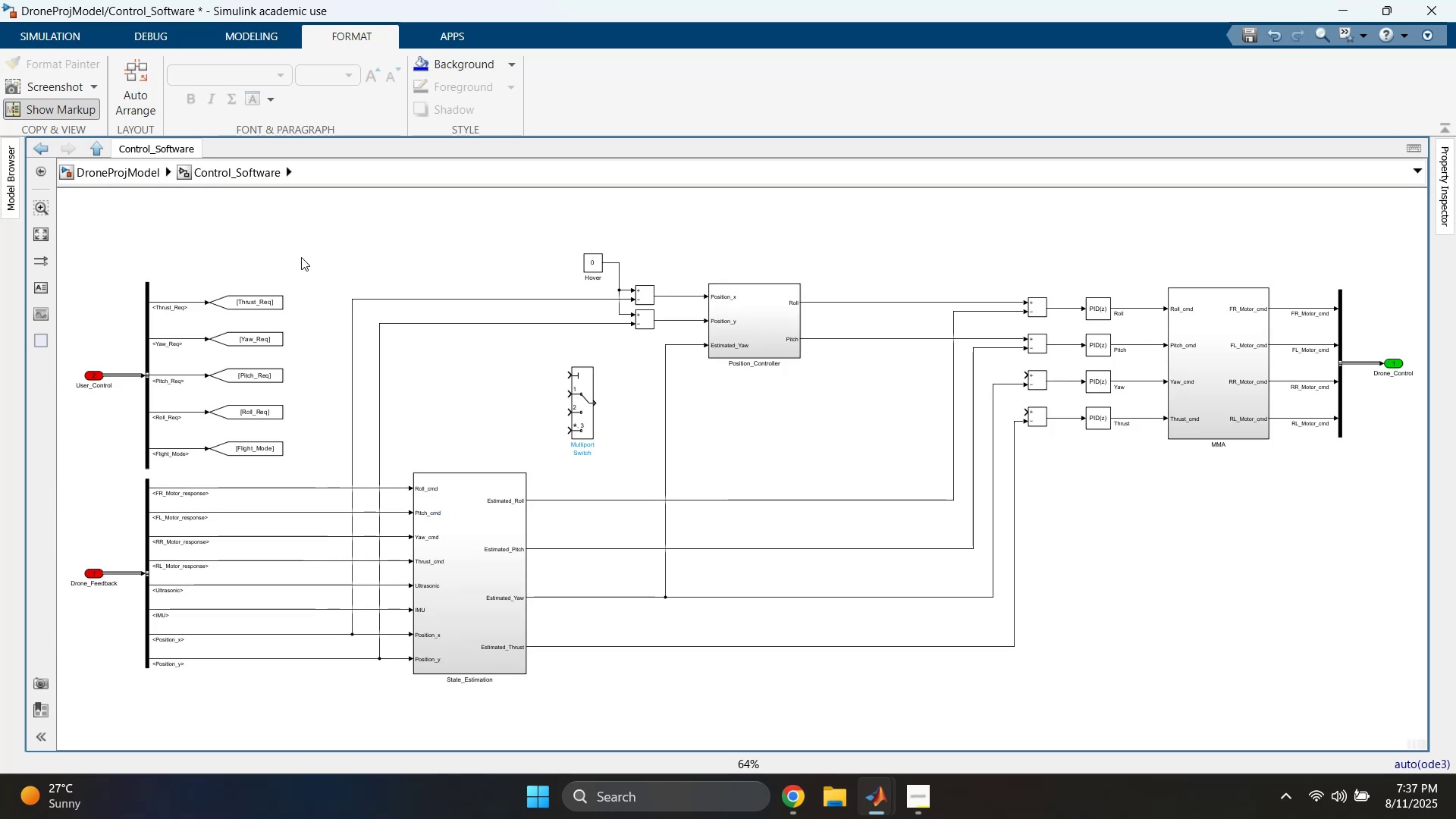 
key(Control+ControlLeft)
 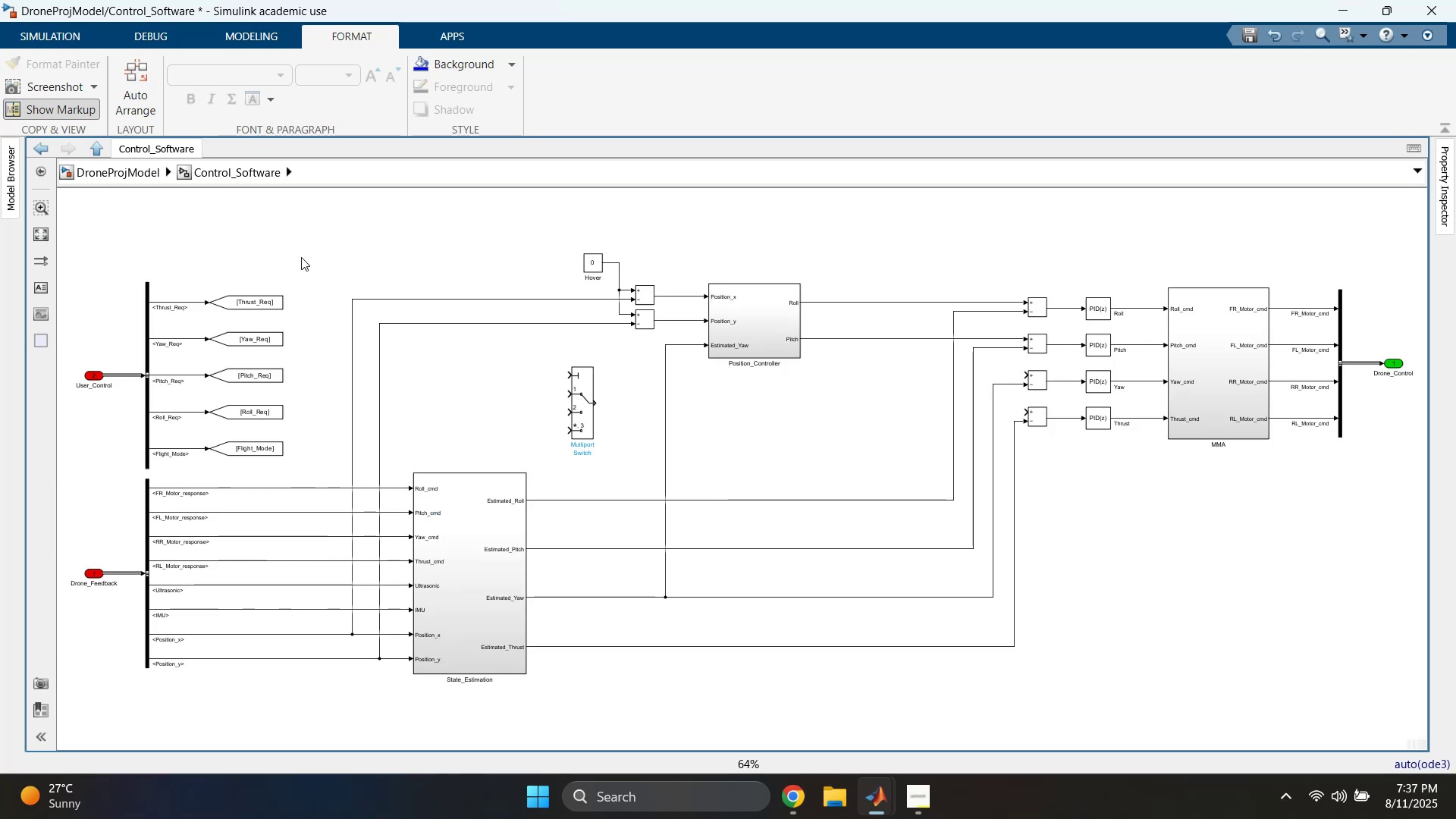 
key(Control+S)
 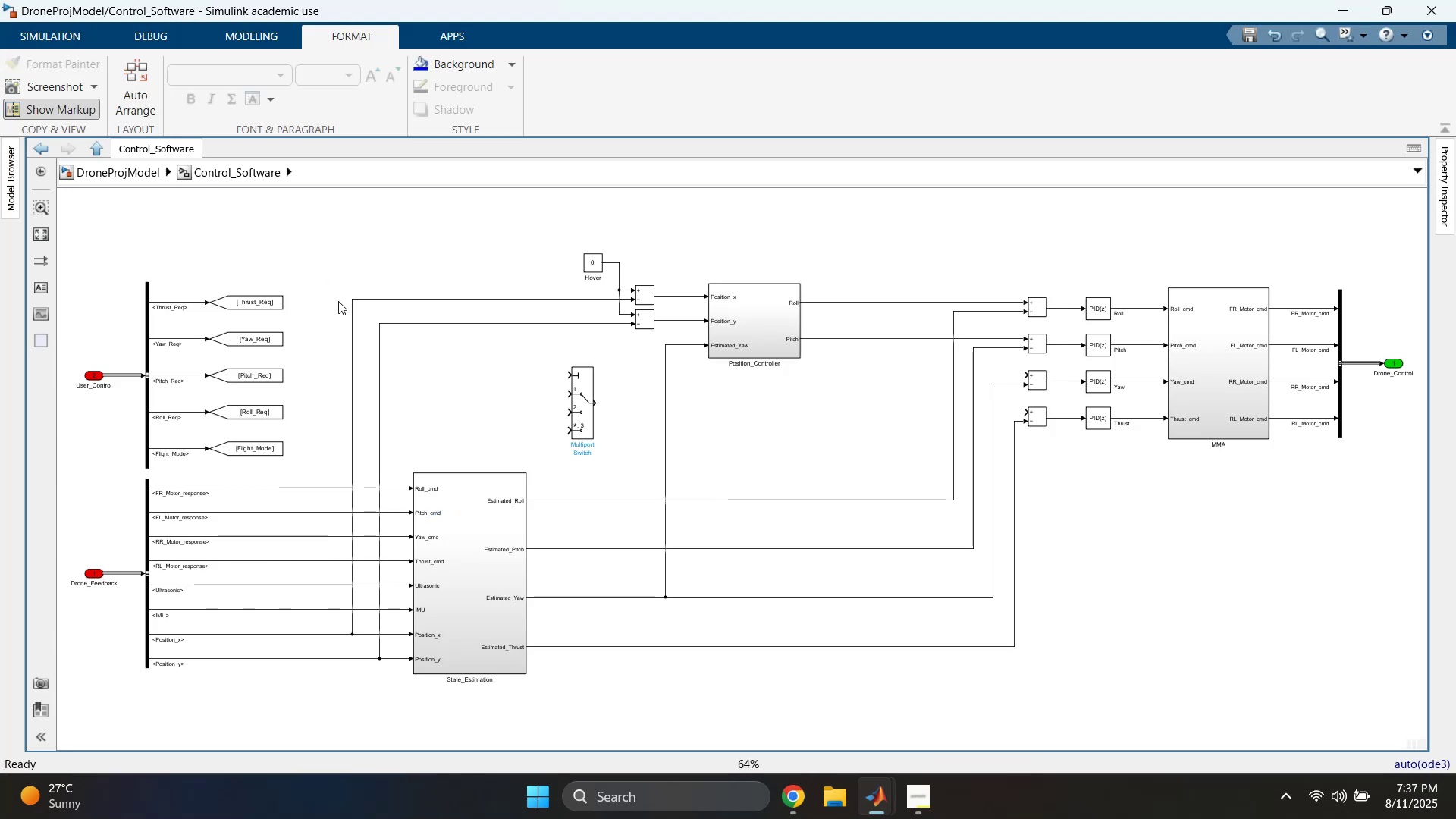 
left_click([369, 199])
 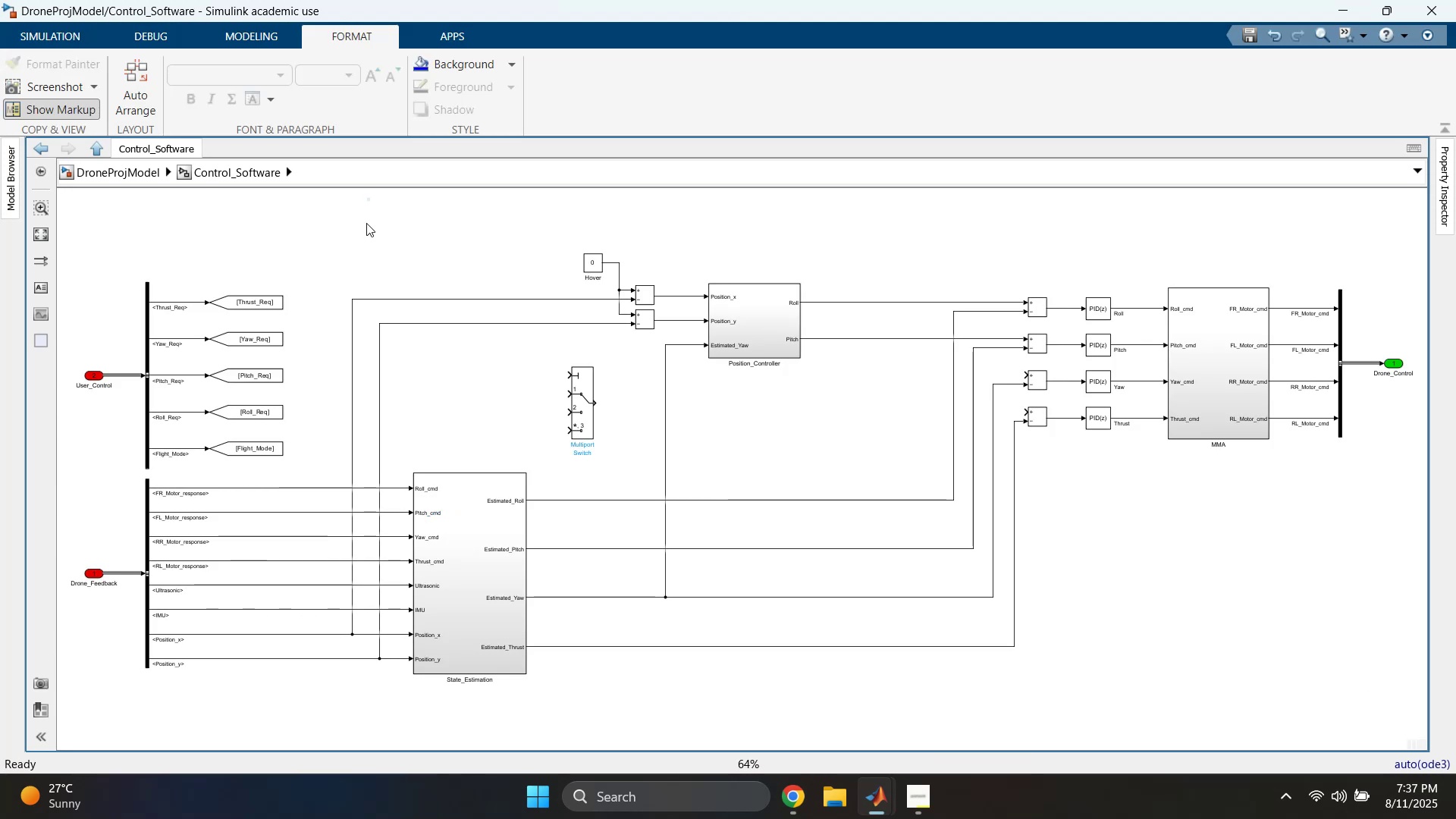 
left_click([428, 360])
 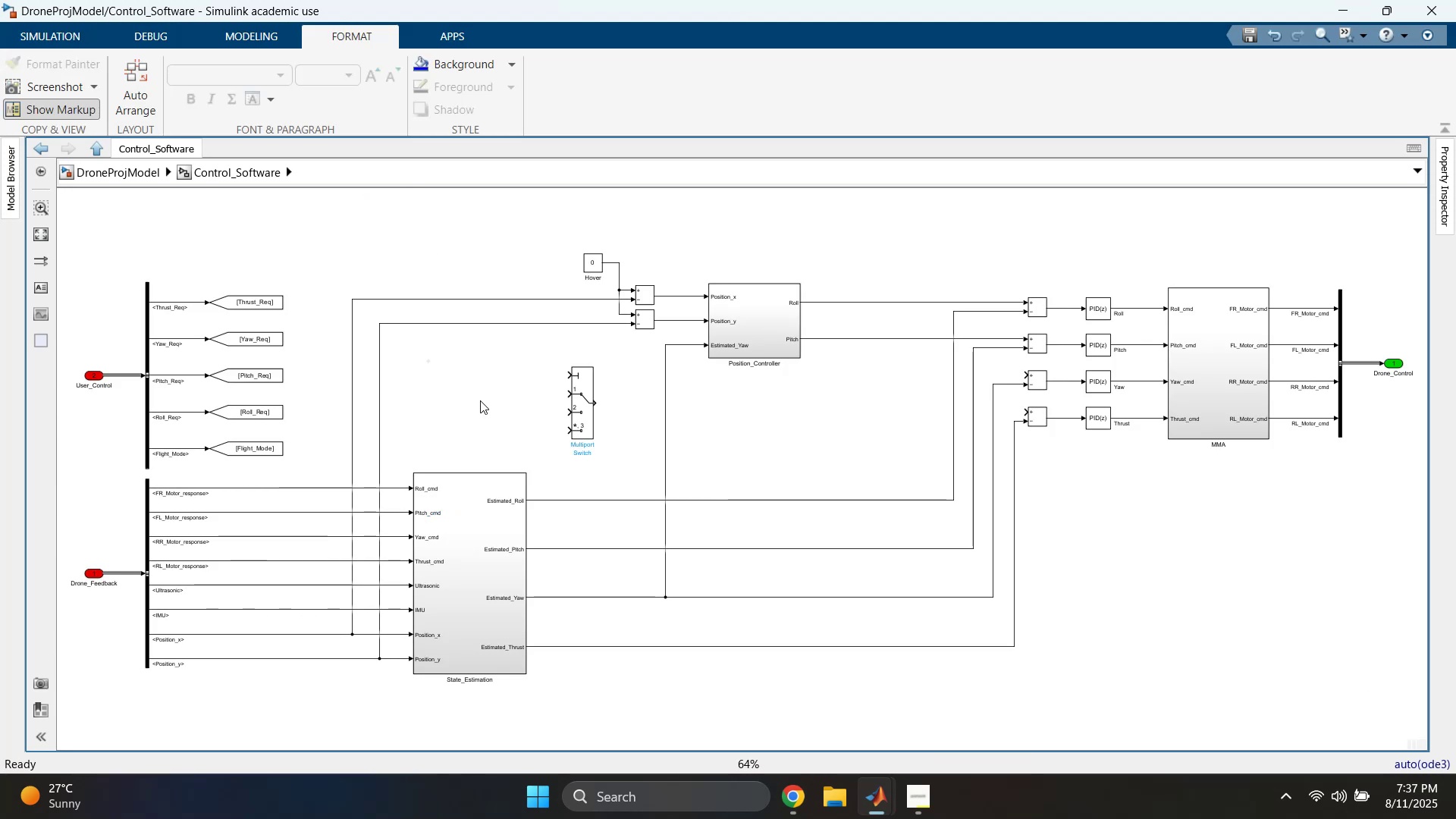 
scroll: coordinate [480, 400], scroll_direction: up, amount: 1.0
 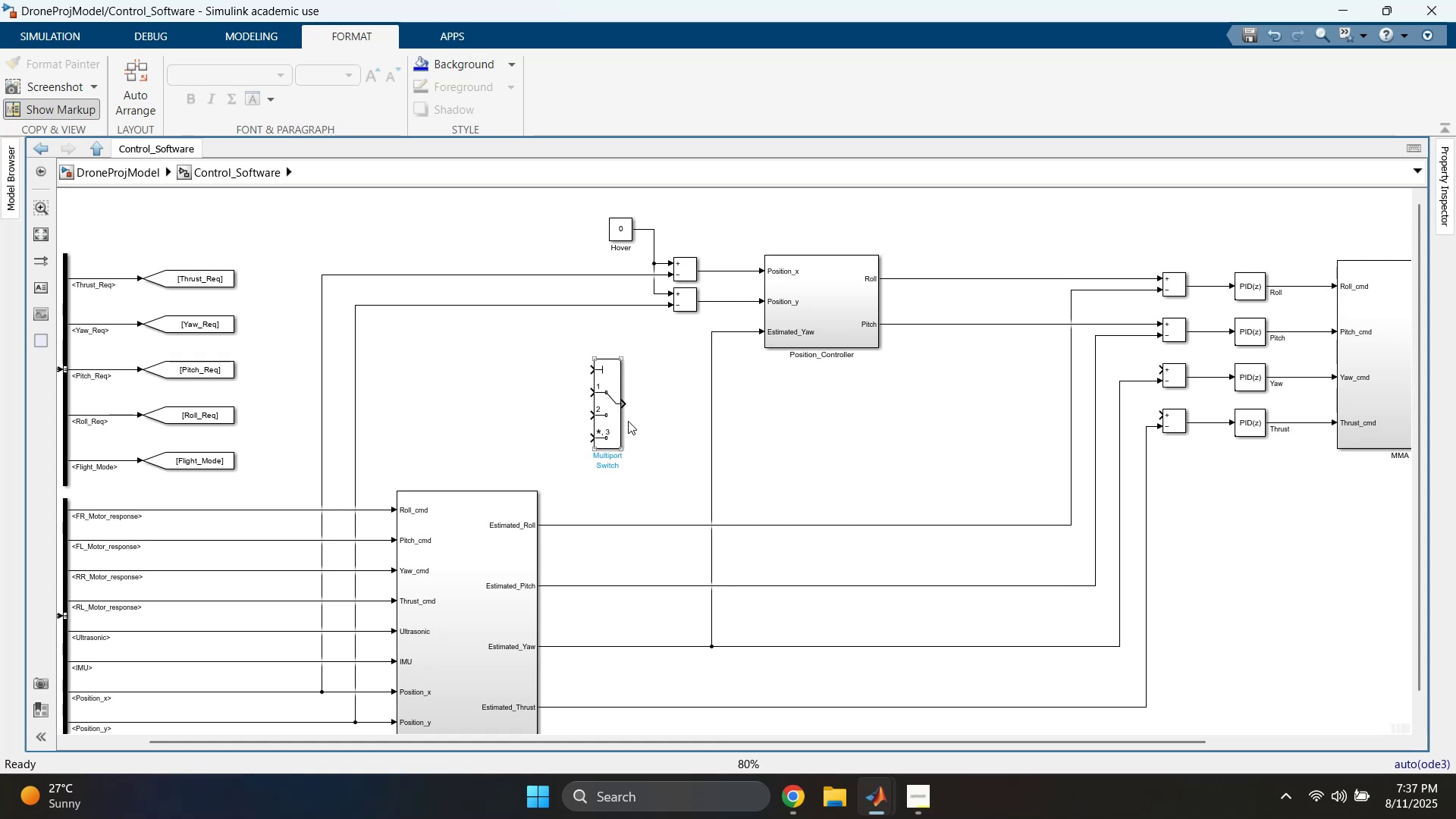 
left_click_drag(start_coordinate=[607, 407], to_coordinate=[548, 400])
 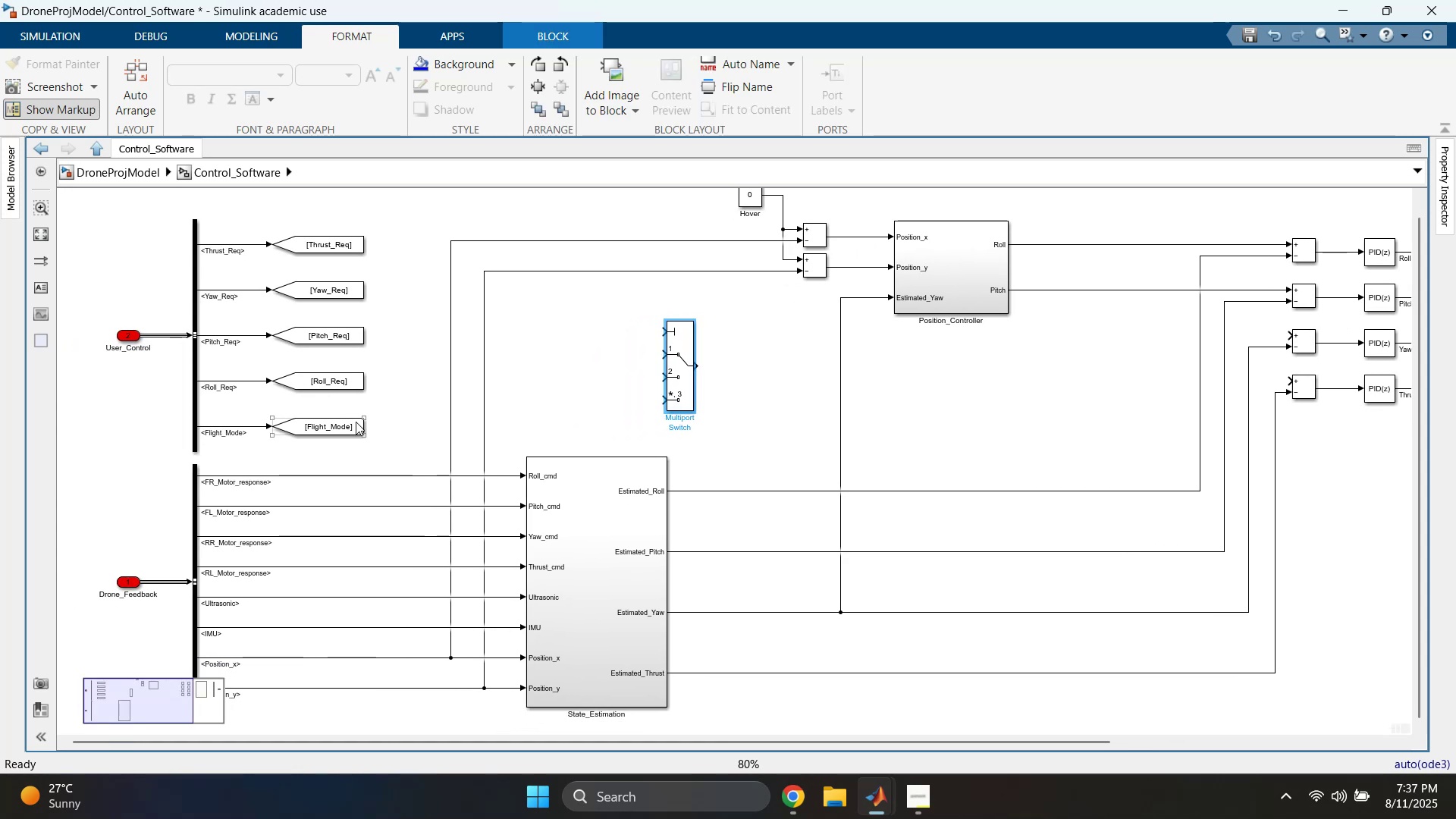 
left_click_drag(start_coordinate=[369, 427], to_coordinate=[597, 324])
 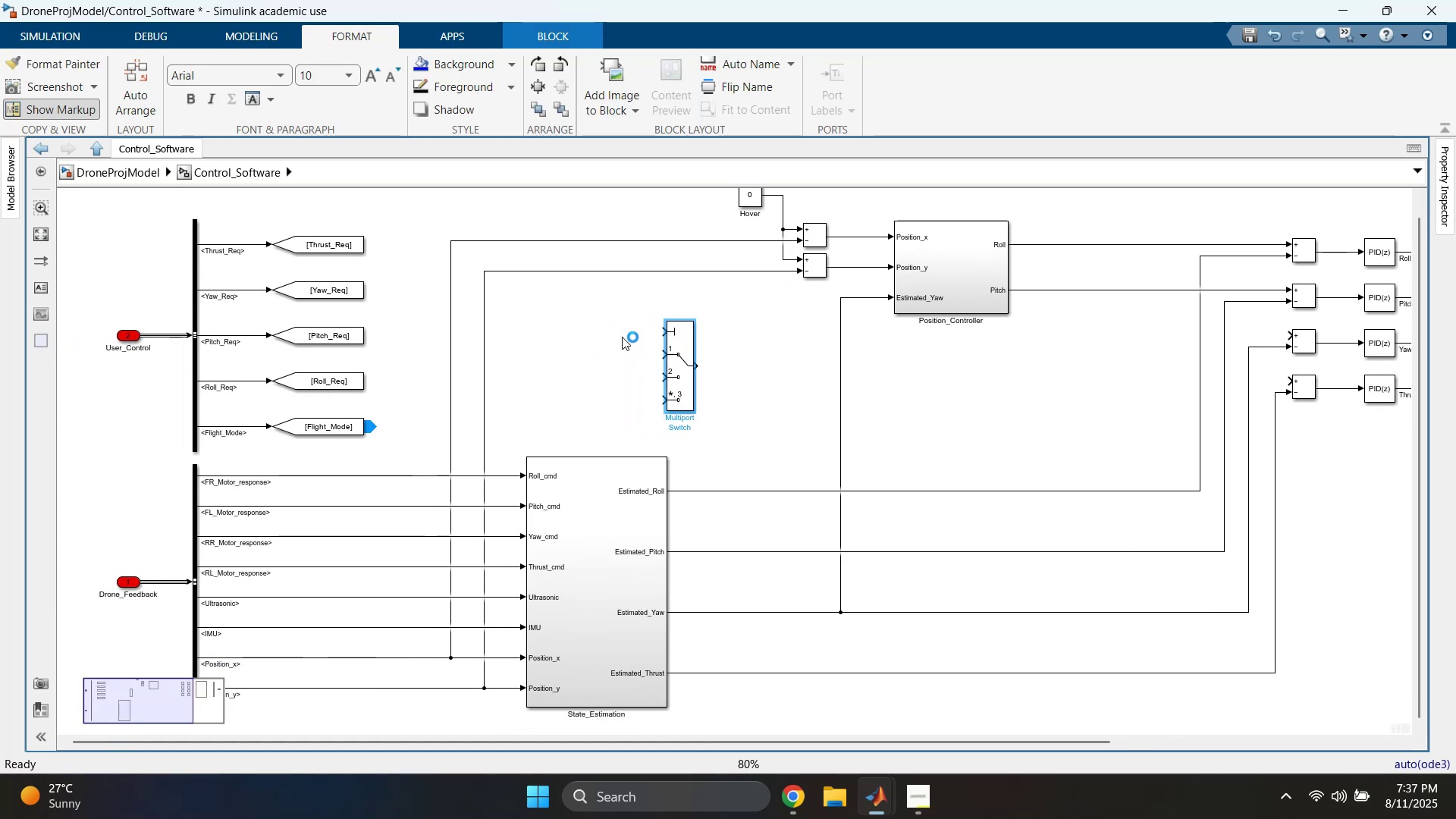 
left_click_drag(start_coordinate=[620, 323], to_coordinate=[629, 328])
 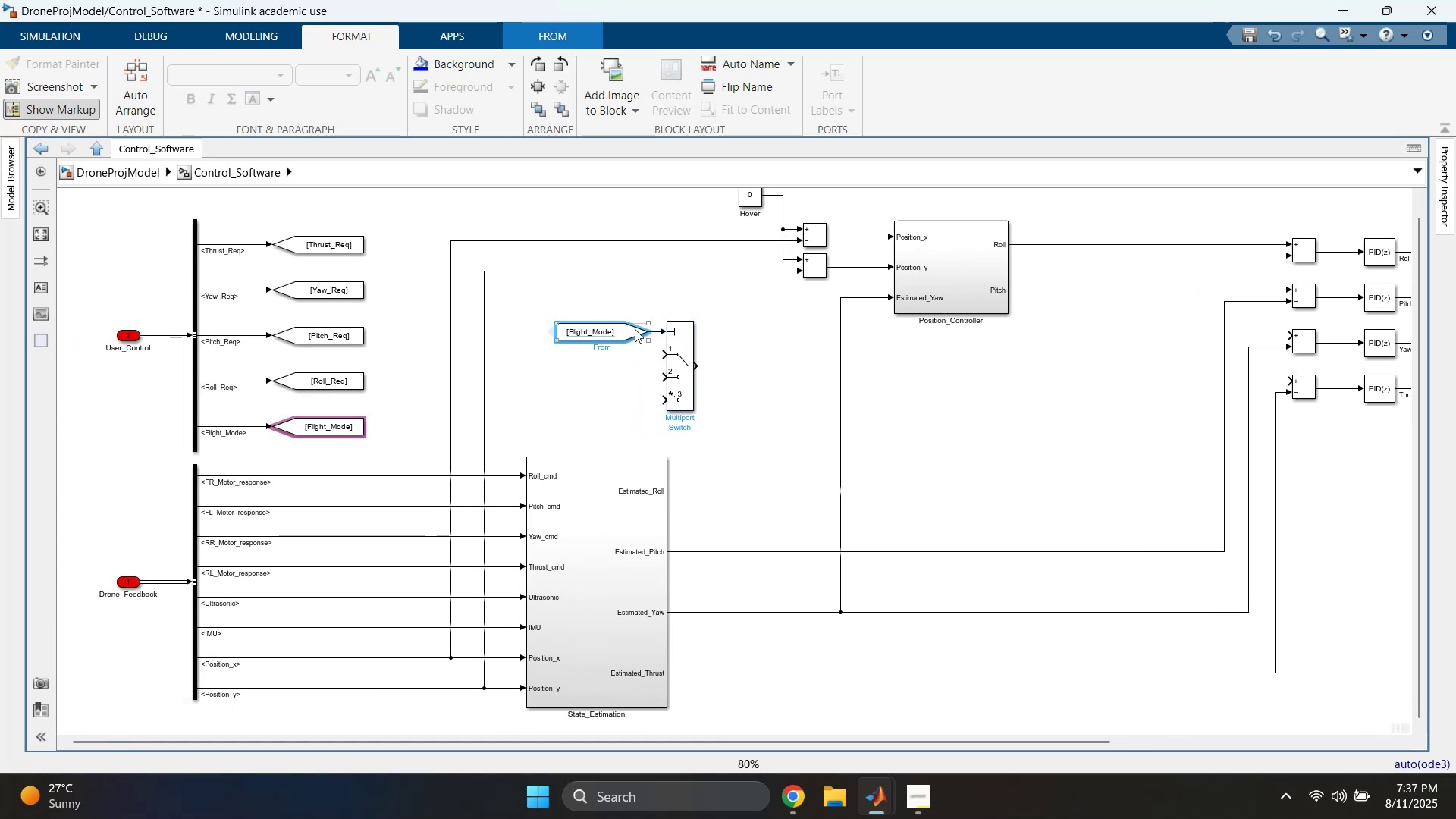 
left_click([621, 296])
 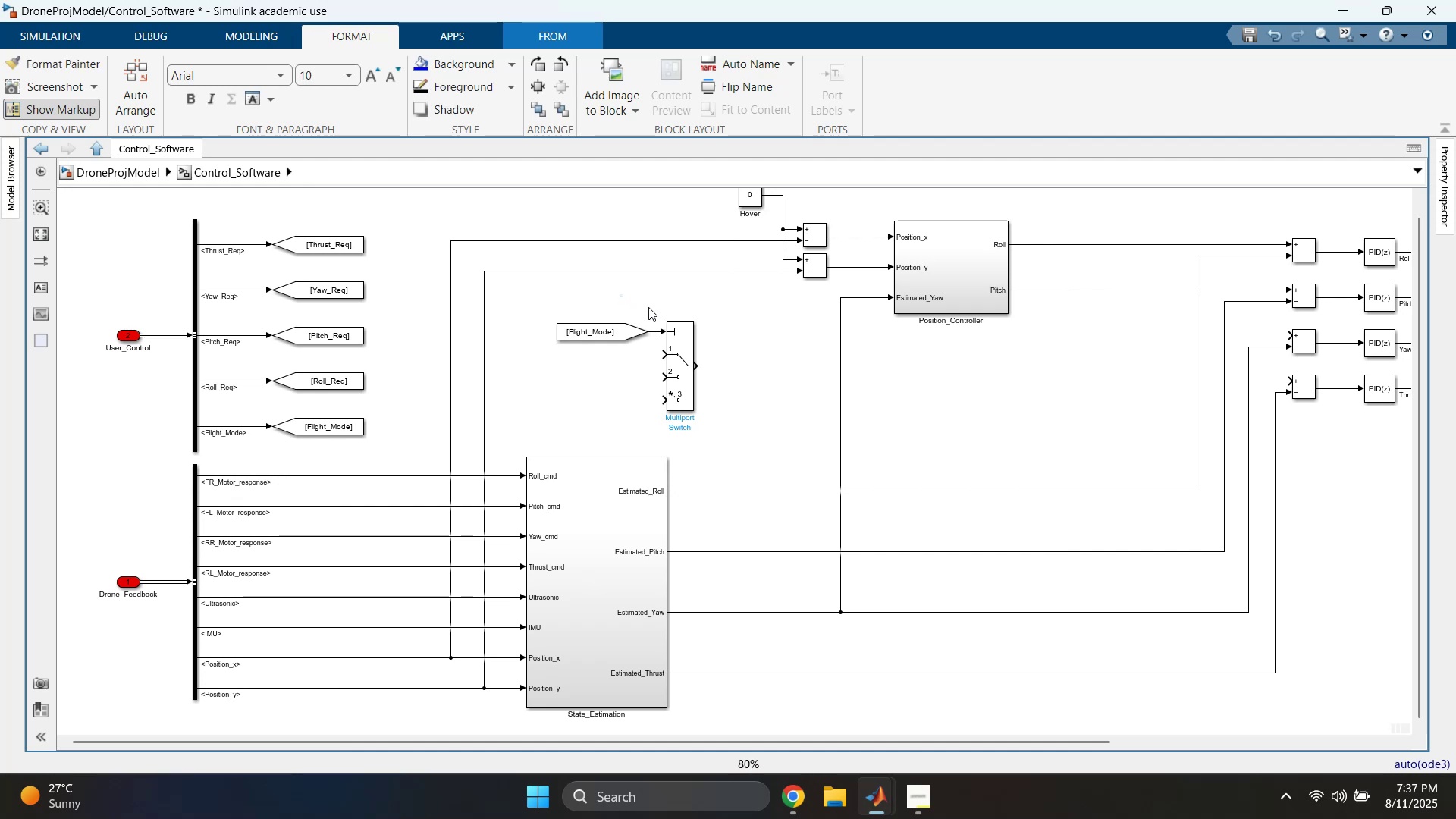 
scroll: coordinate [648, 307], scroll_direction: up, amount: 2.0
 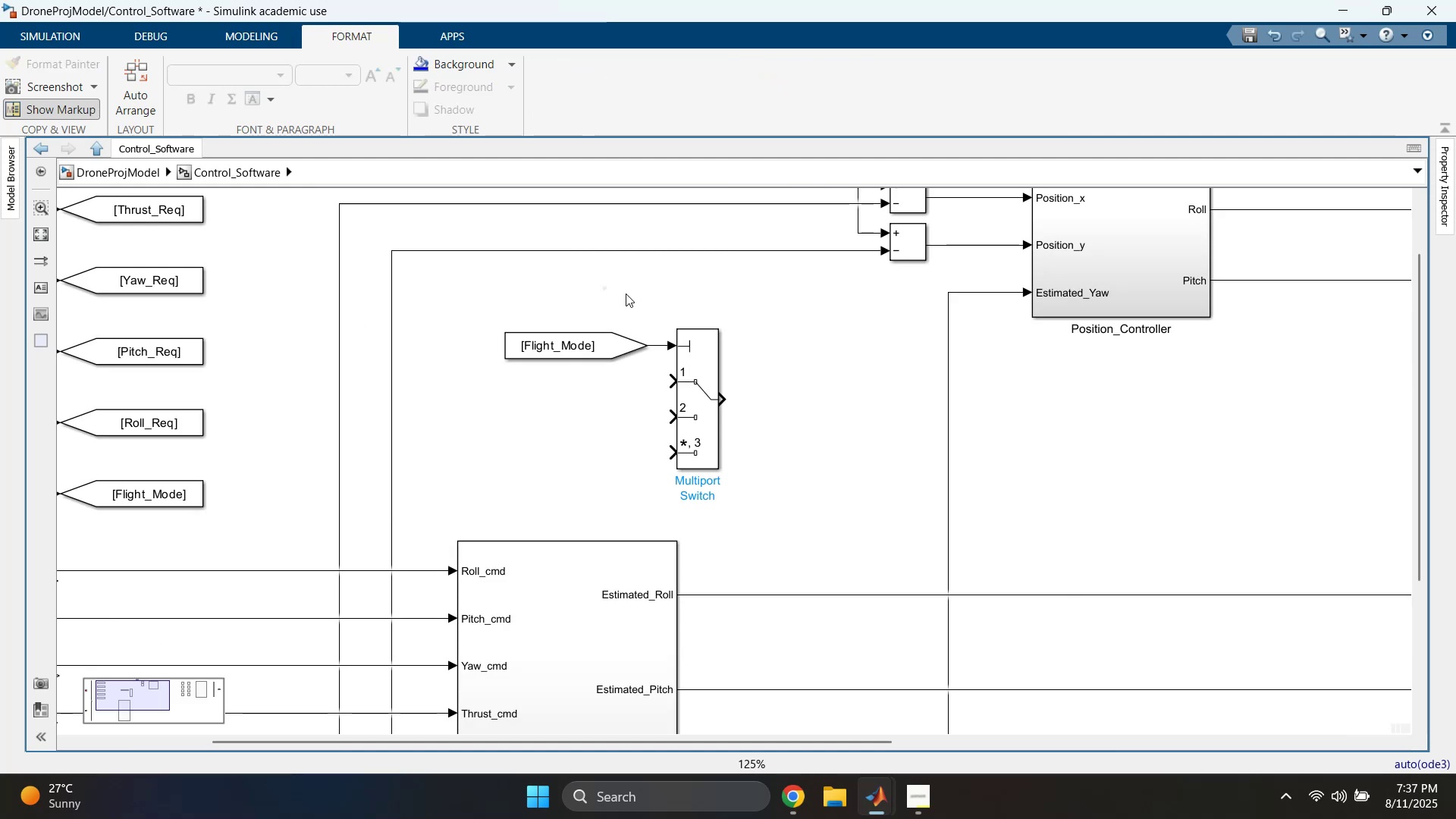 
scroll: coordinate [626, 293], scroll_direction: down, amount: 1.0
 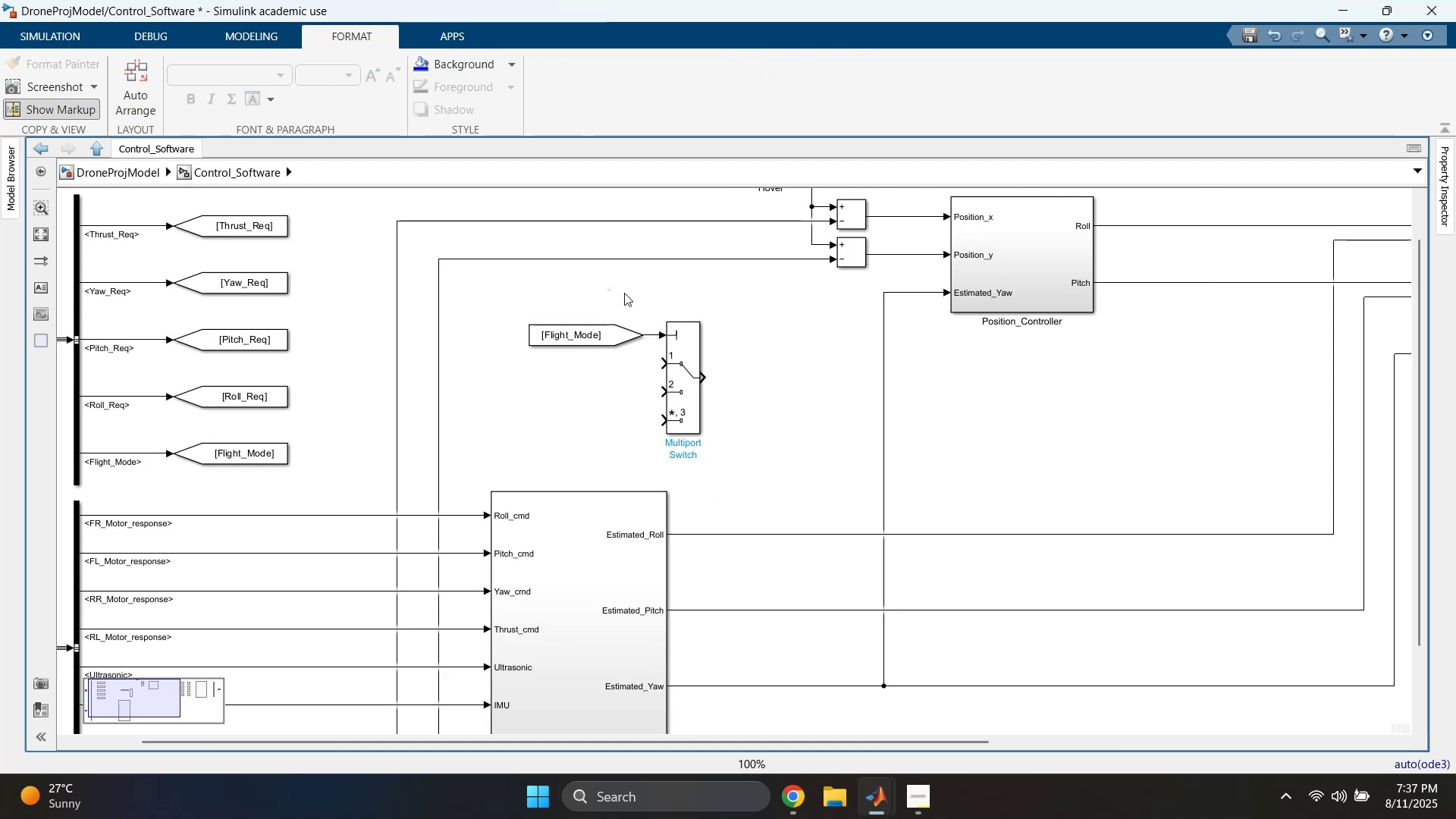 
double_click([624, 293])
 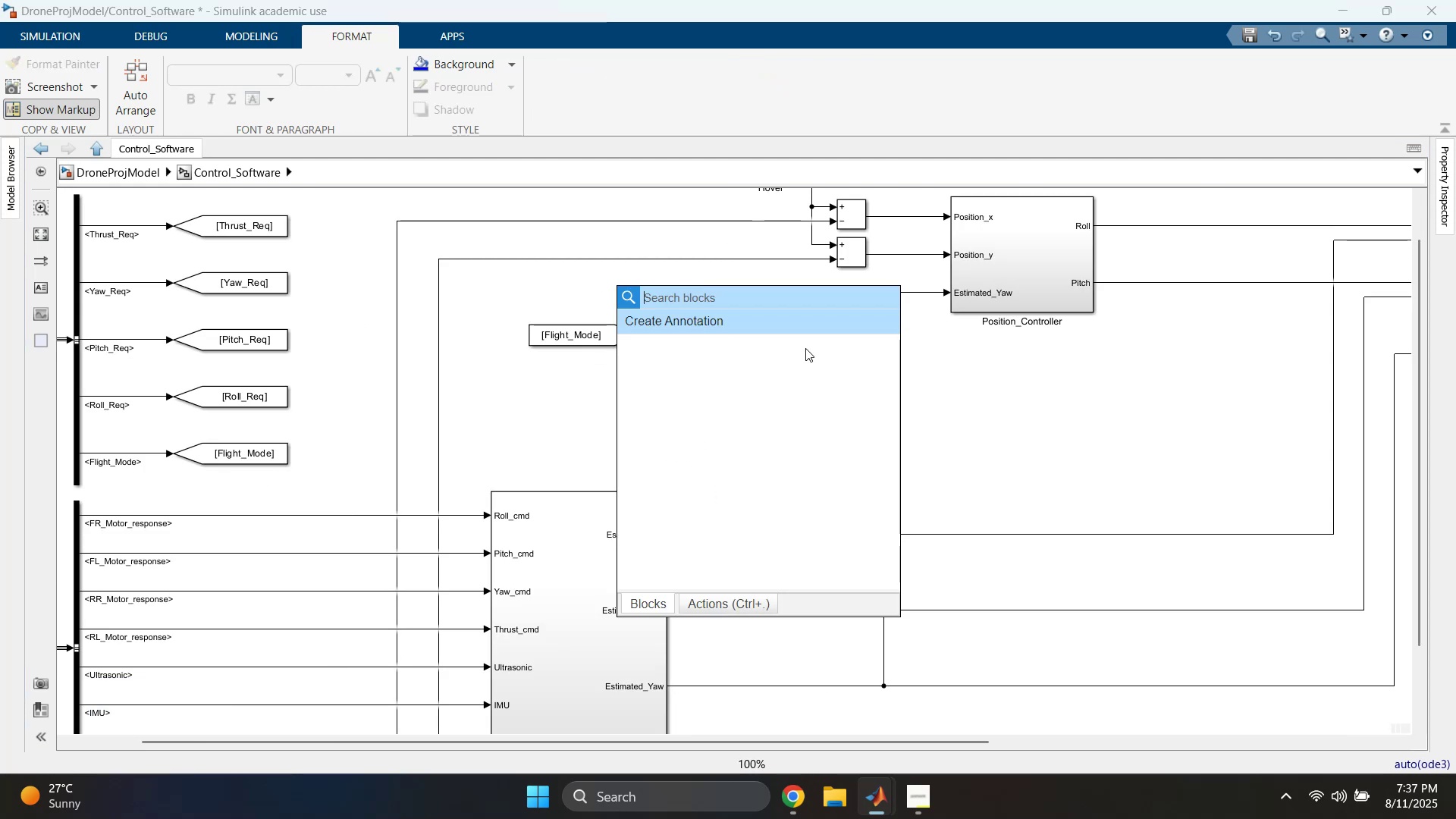 
type(1 = Hover)
 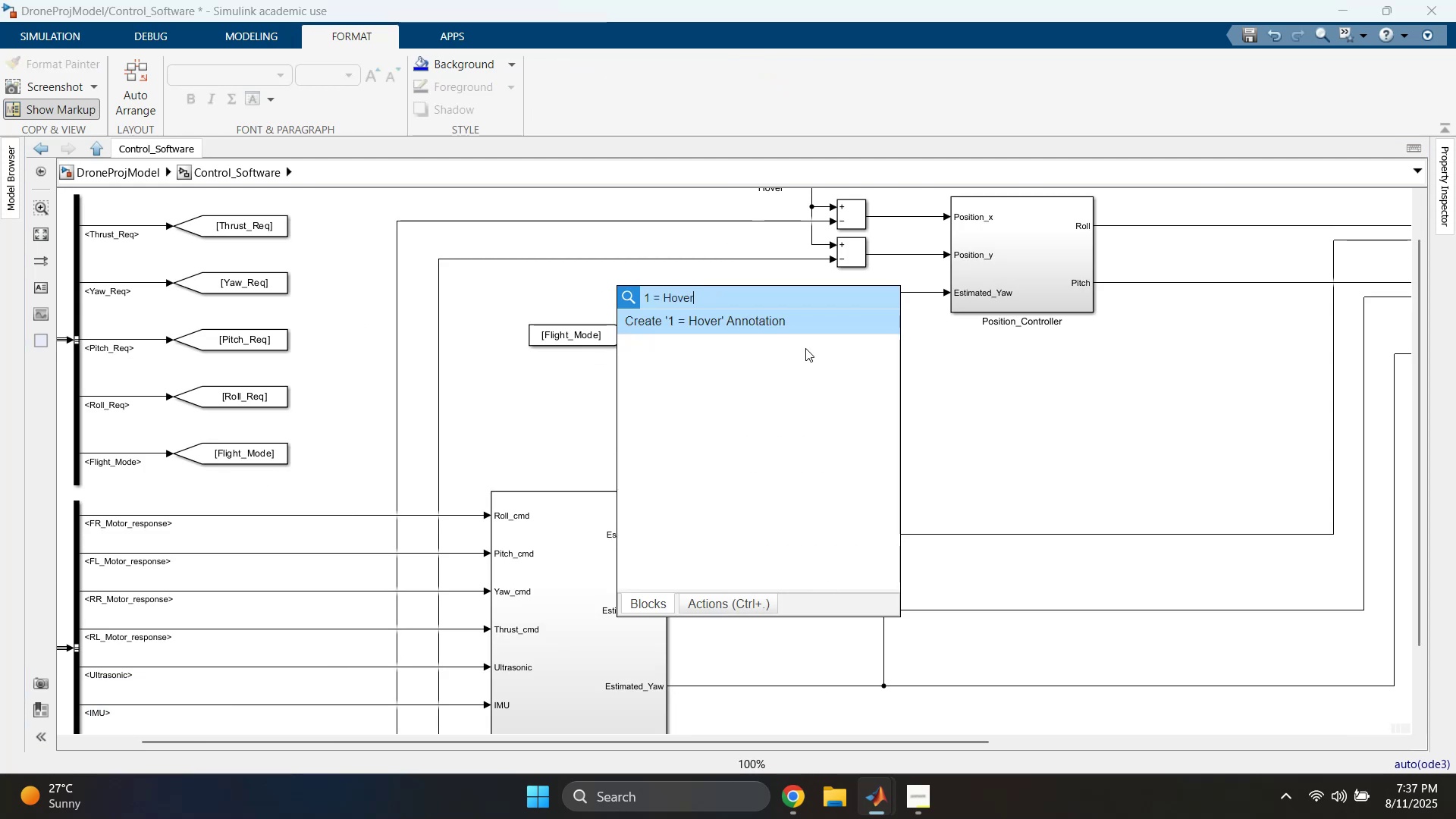 
 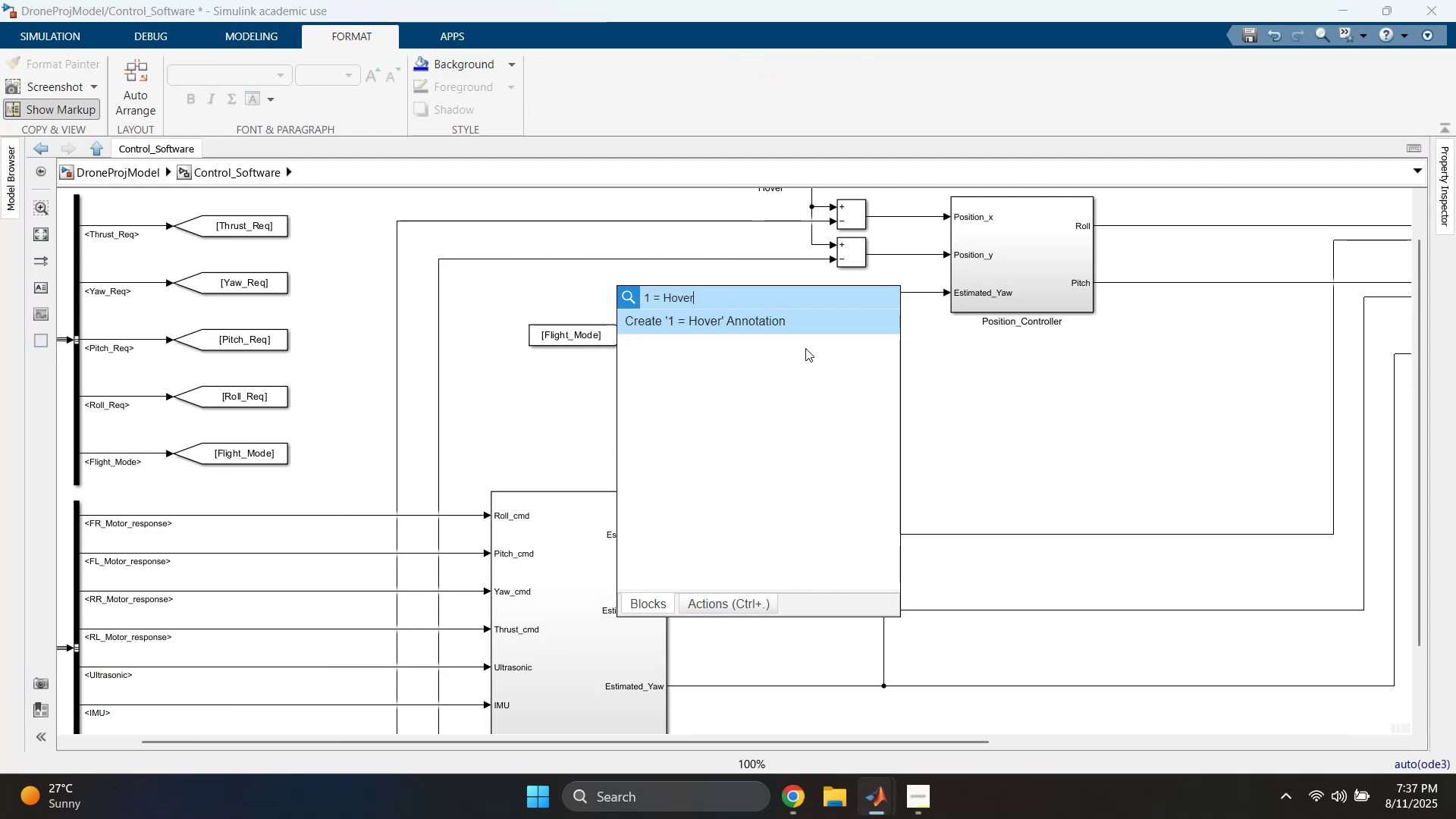 
key(Enter)
 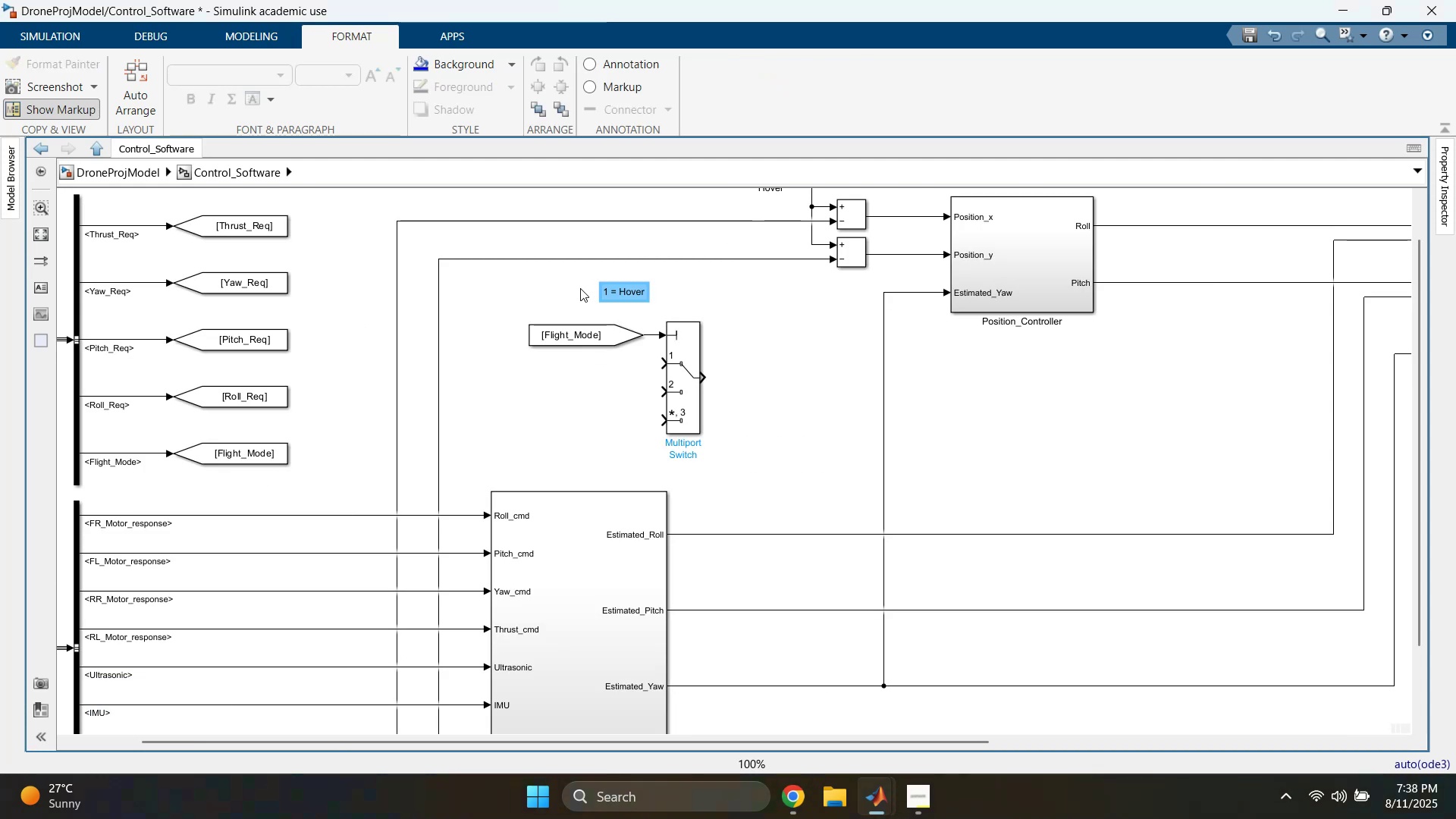 
double_click([620, 296])
 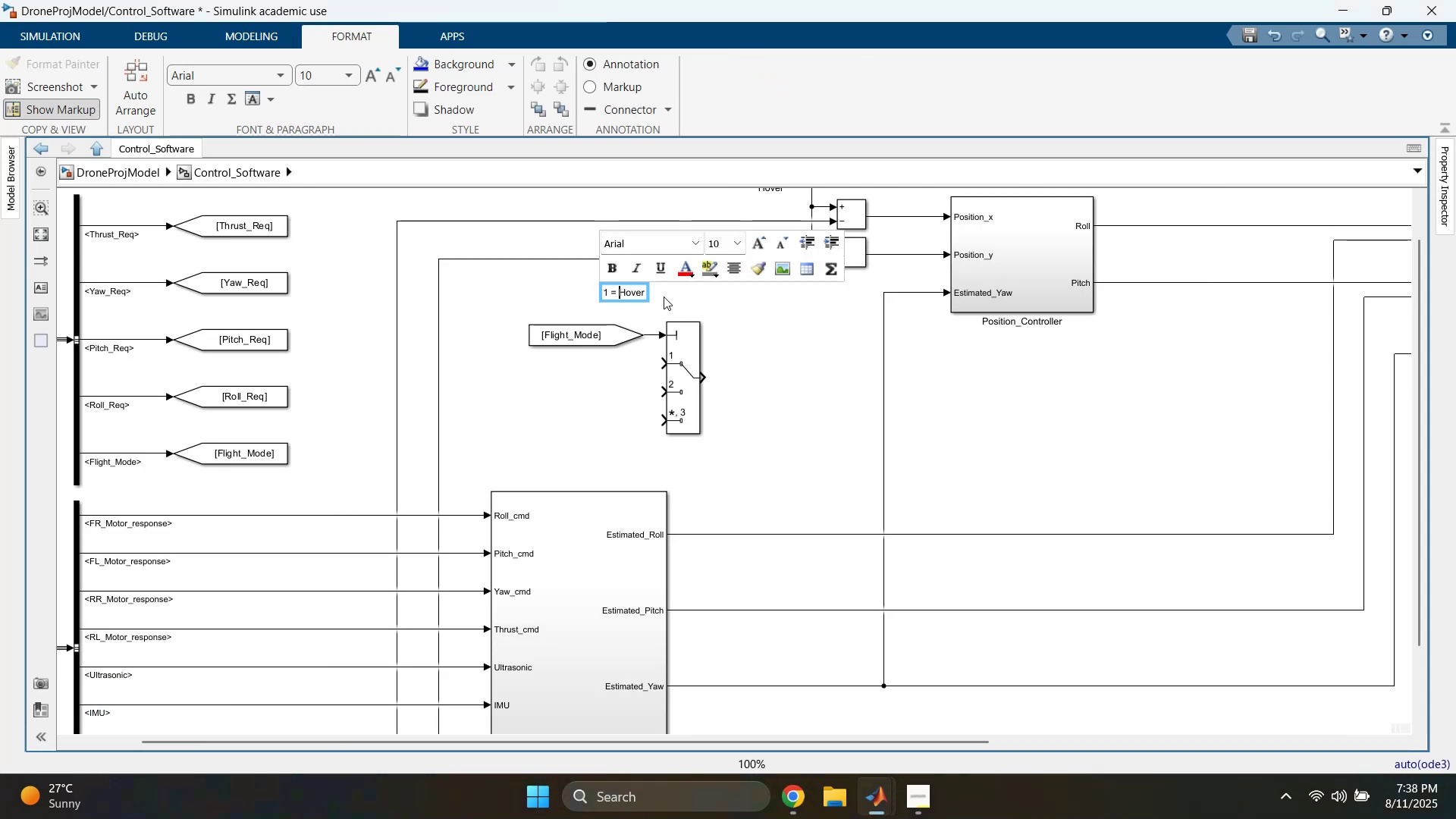 
left_click([645, 297])
 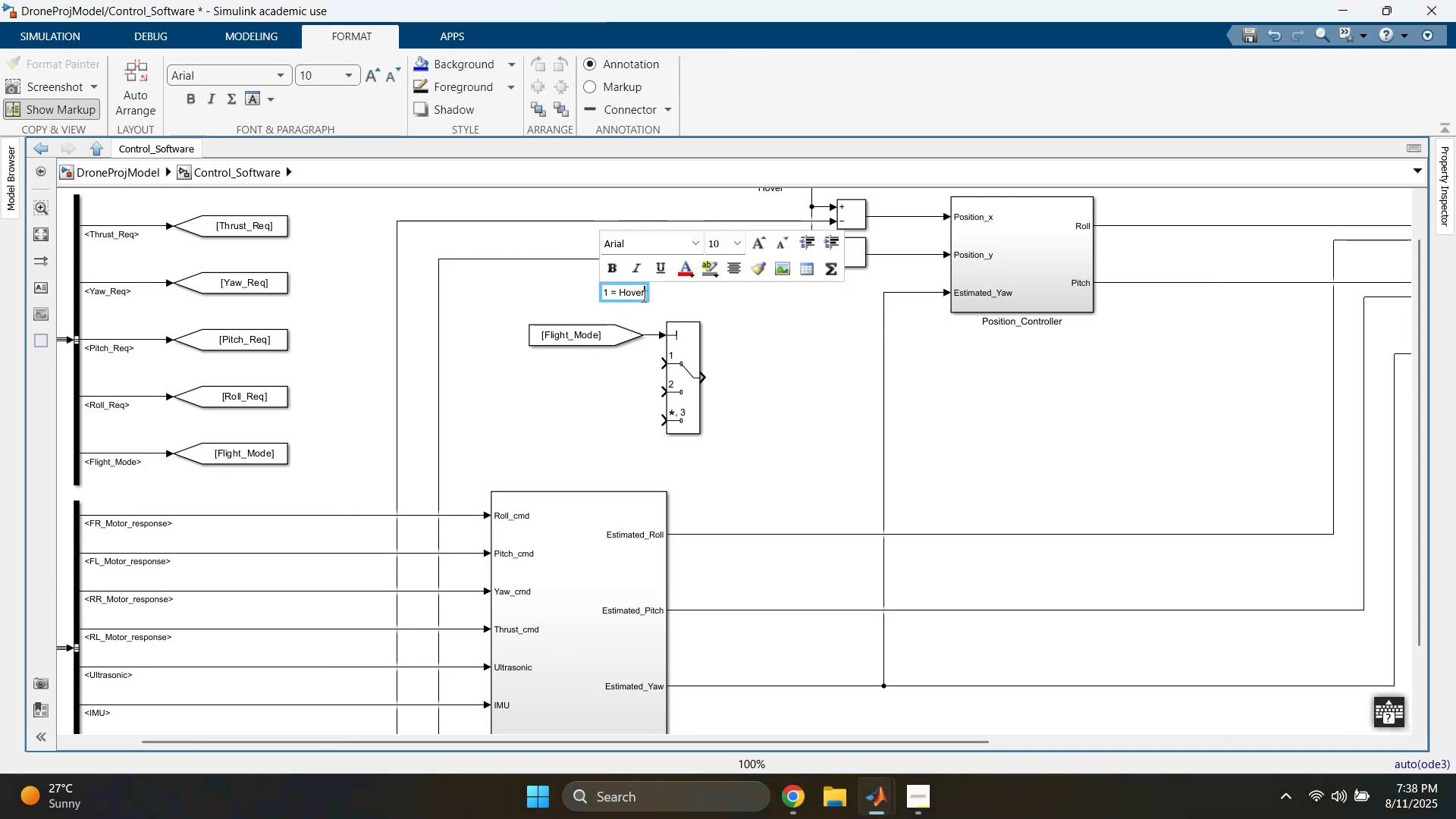 
key(Shift+Enter)
 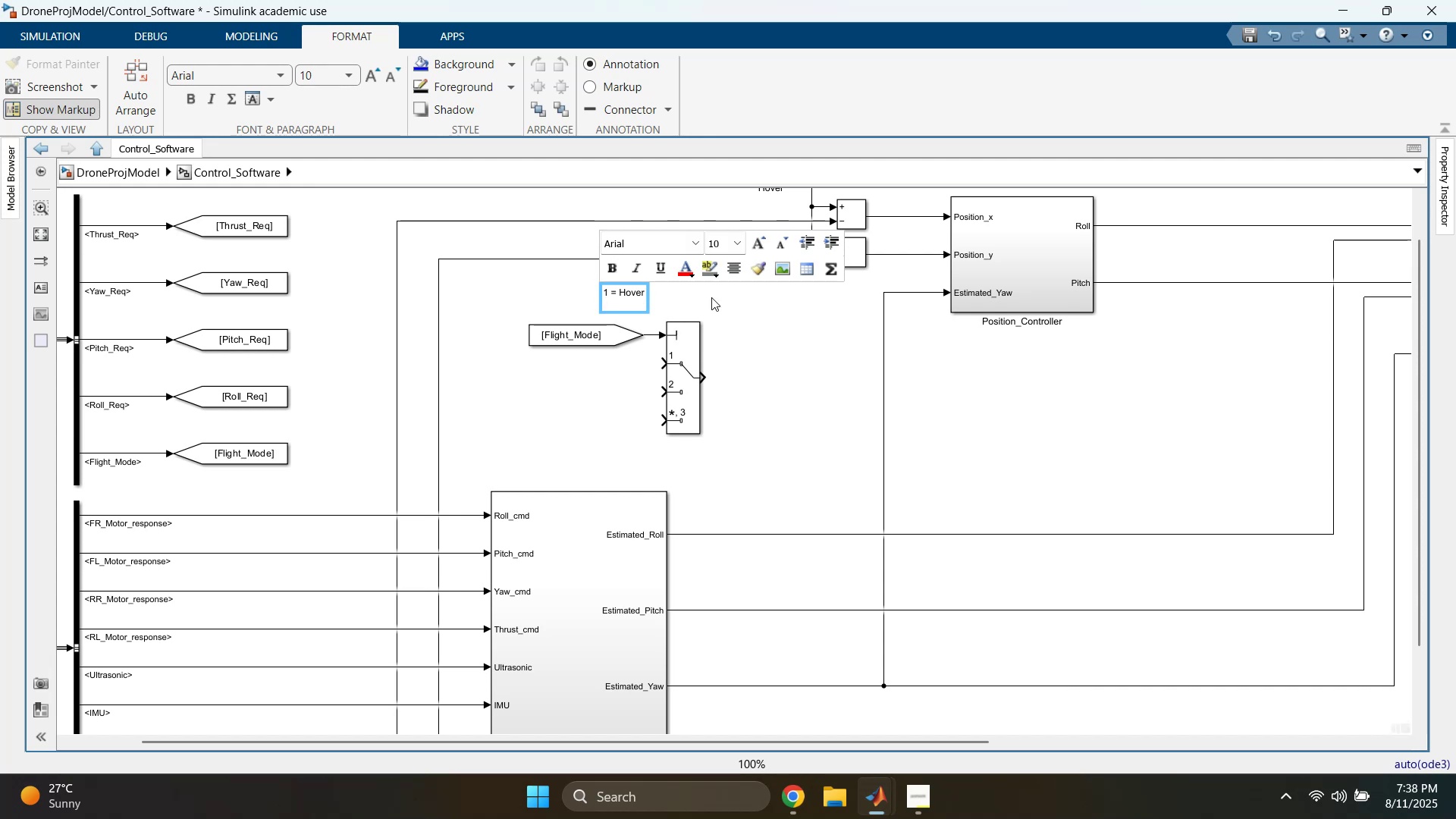 
type(2 = Manual Control)
 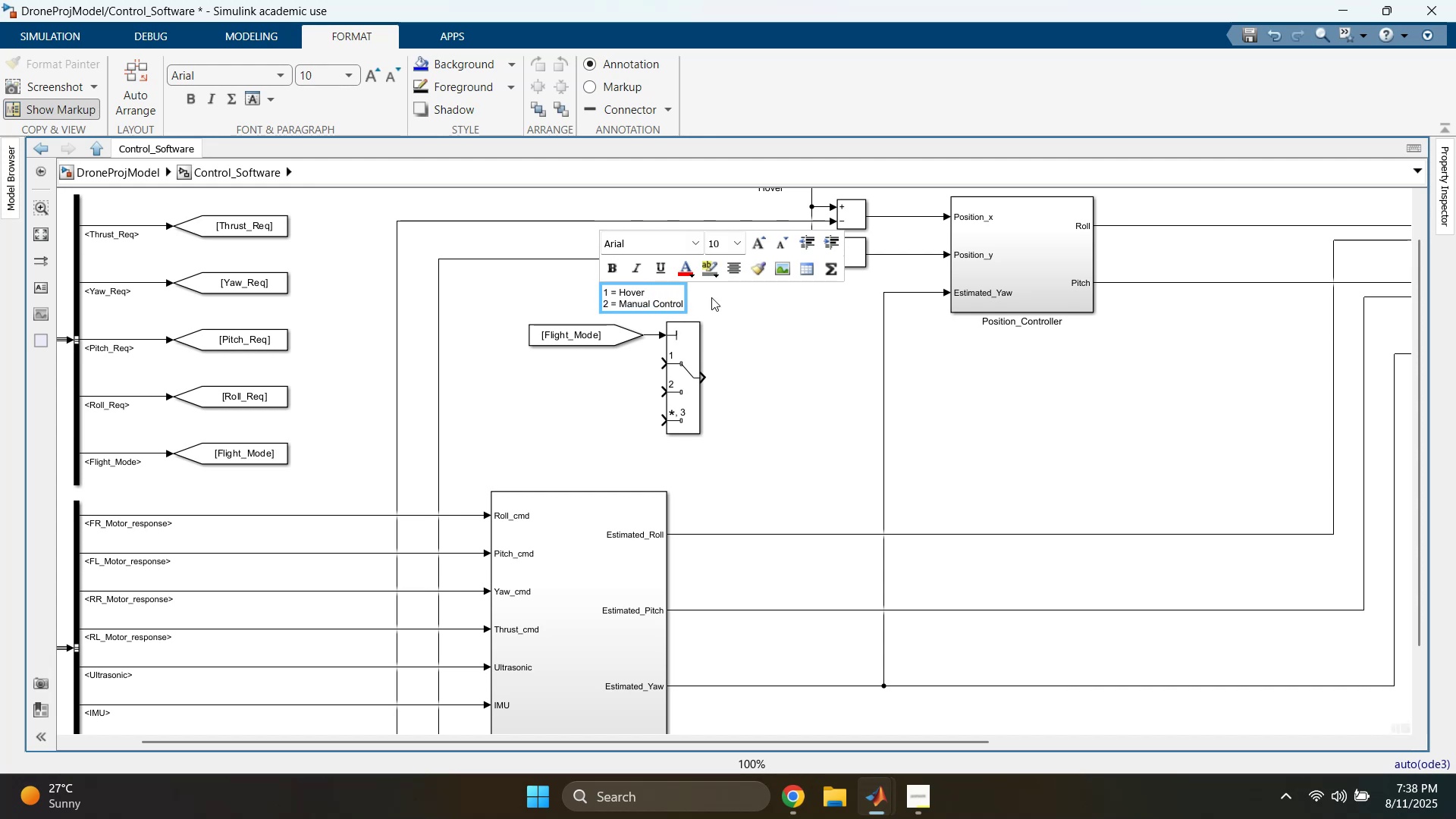 
left_click([753, 321])
 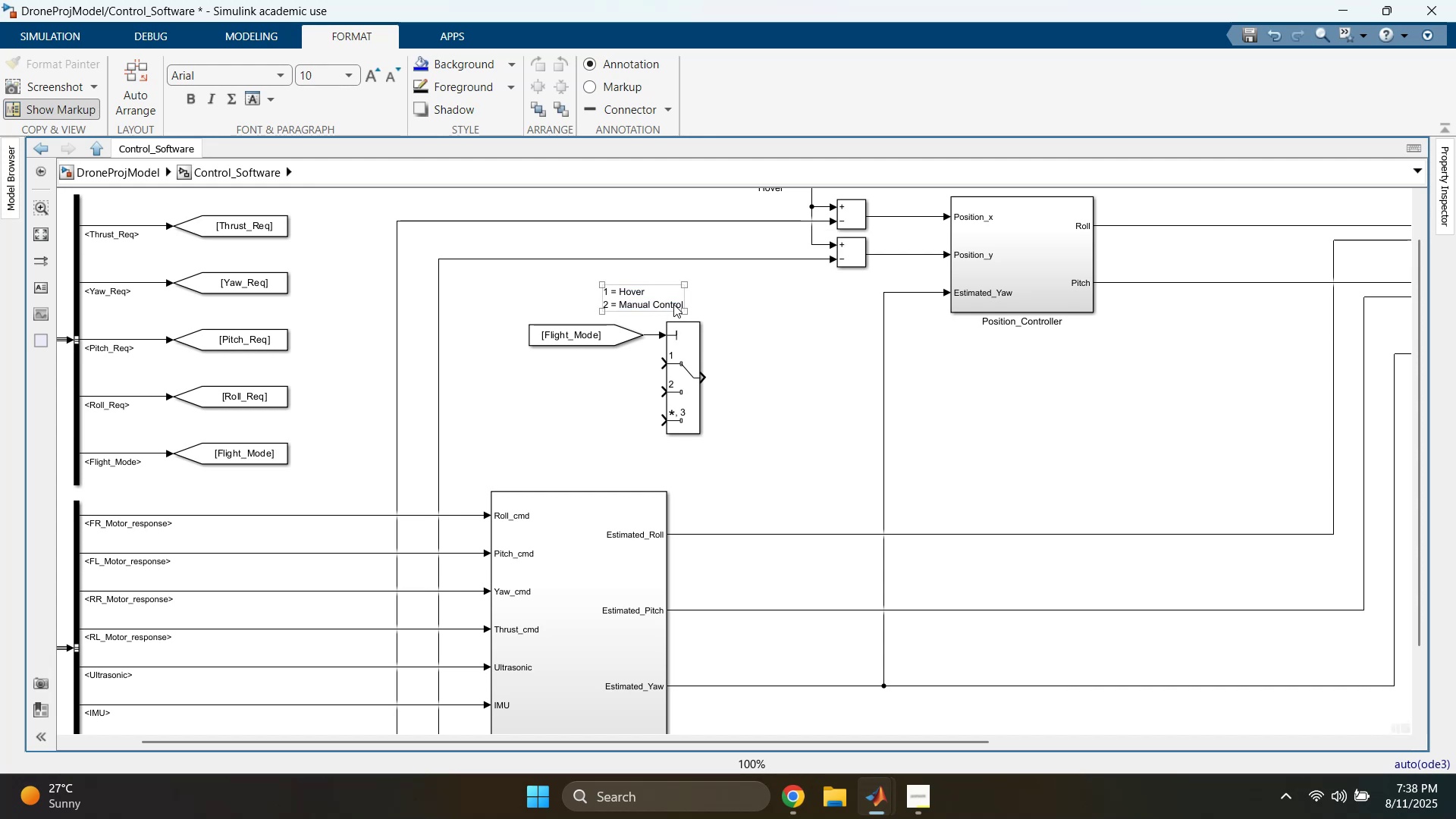 
left_click_drag(start_coordinate=[666, 293], to_coordinate=[680, 296])
 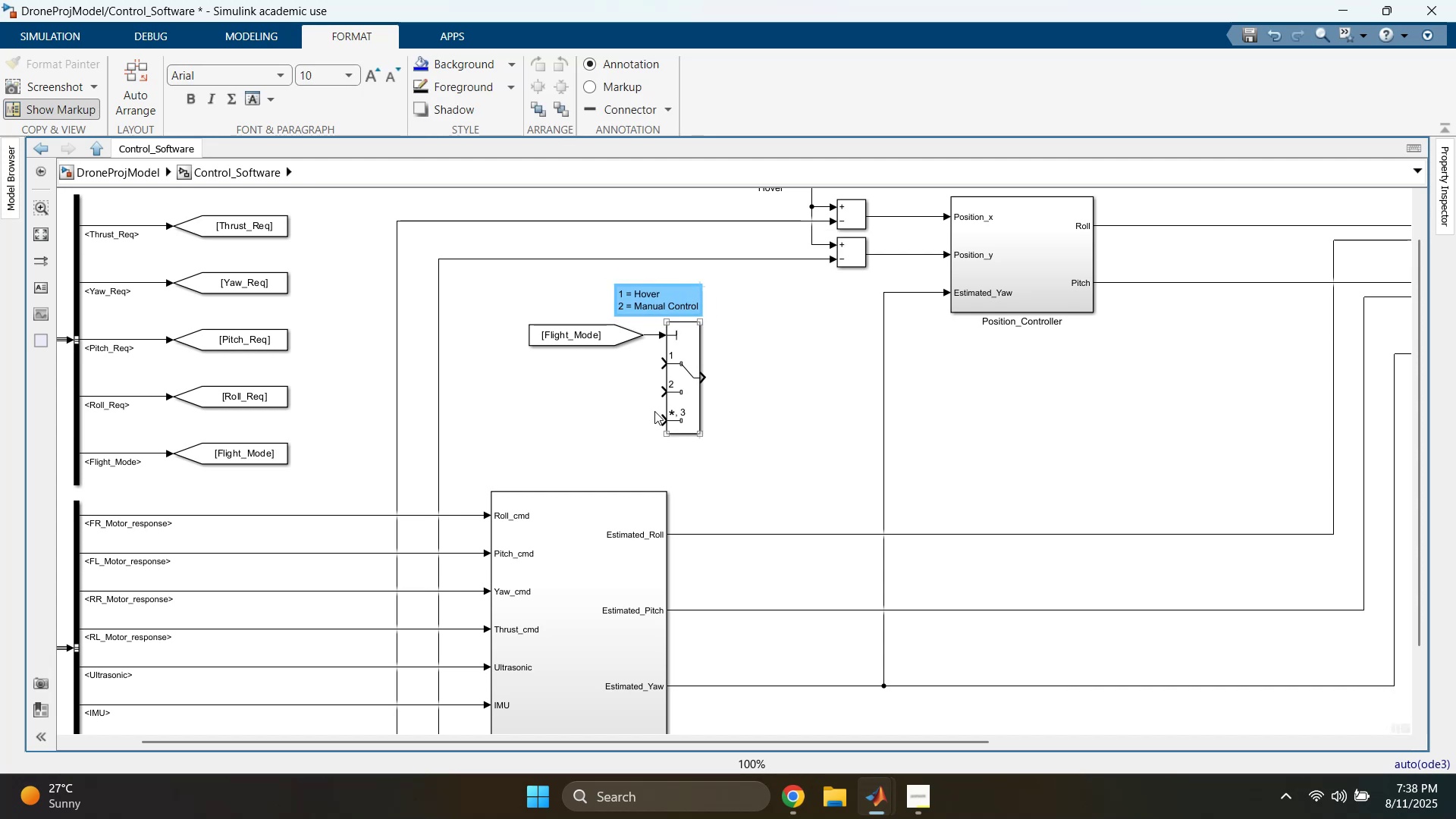 
left_click([598, 404])
 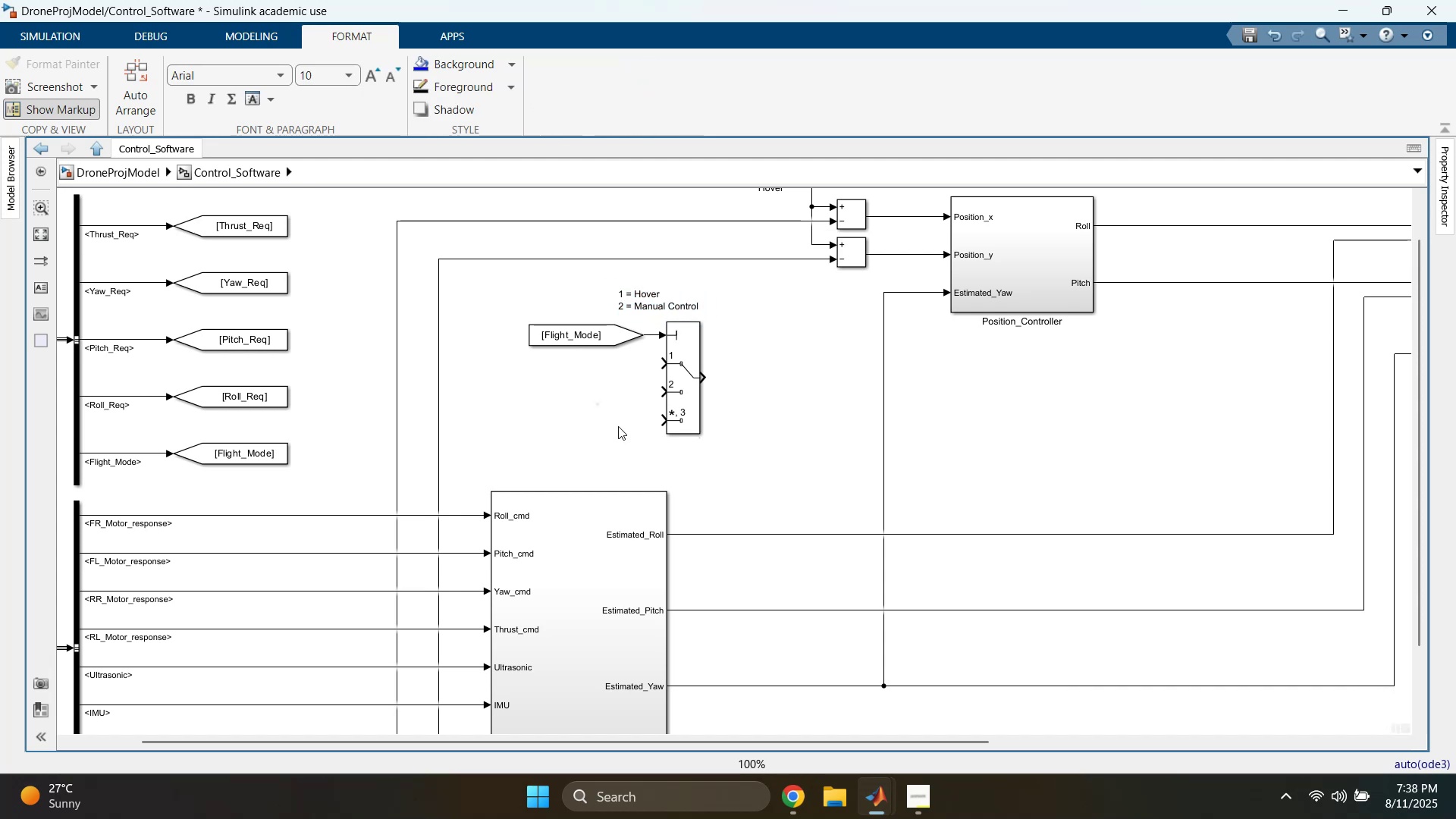 
double_click([622, 414])
 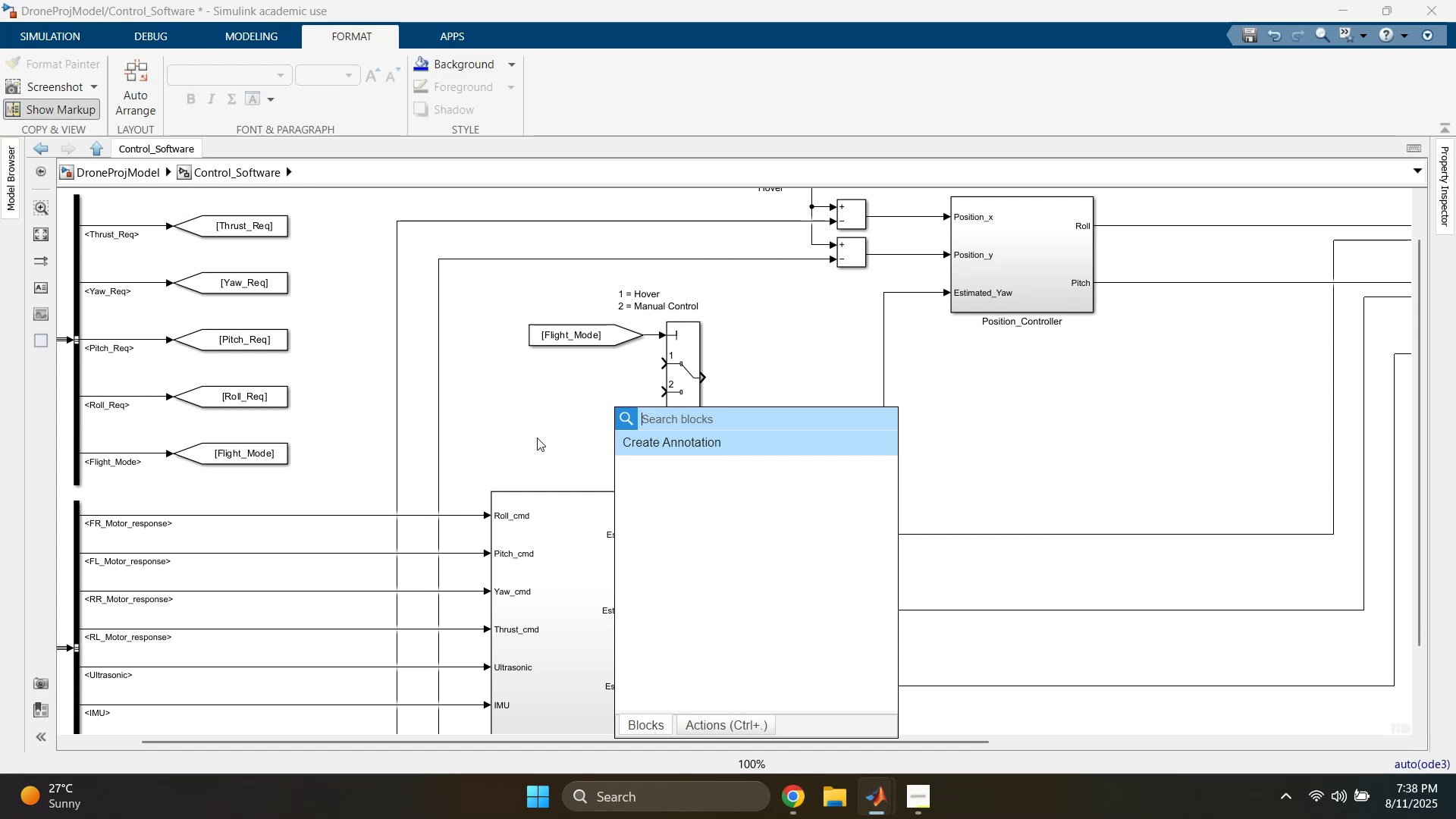 
type(const)
key(Backspace)
key(Backspace)
key(Backspace)
key(Backspace)
key(Backspace)
key(Backspace)
type(ground)
 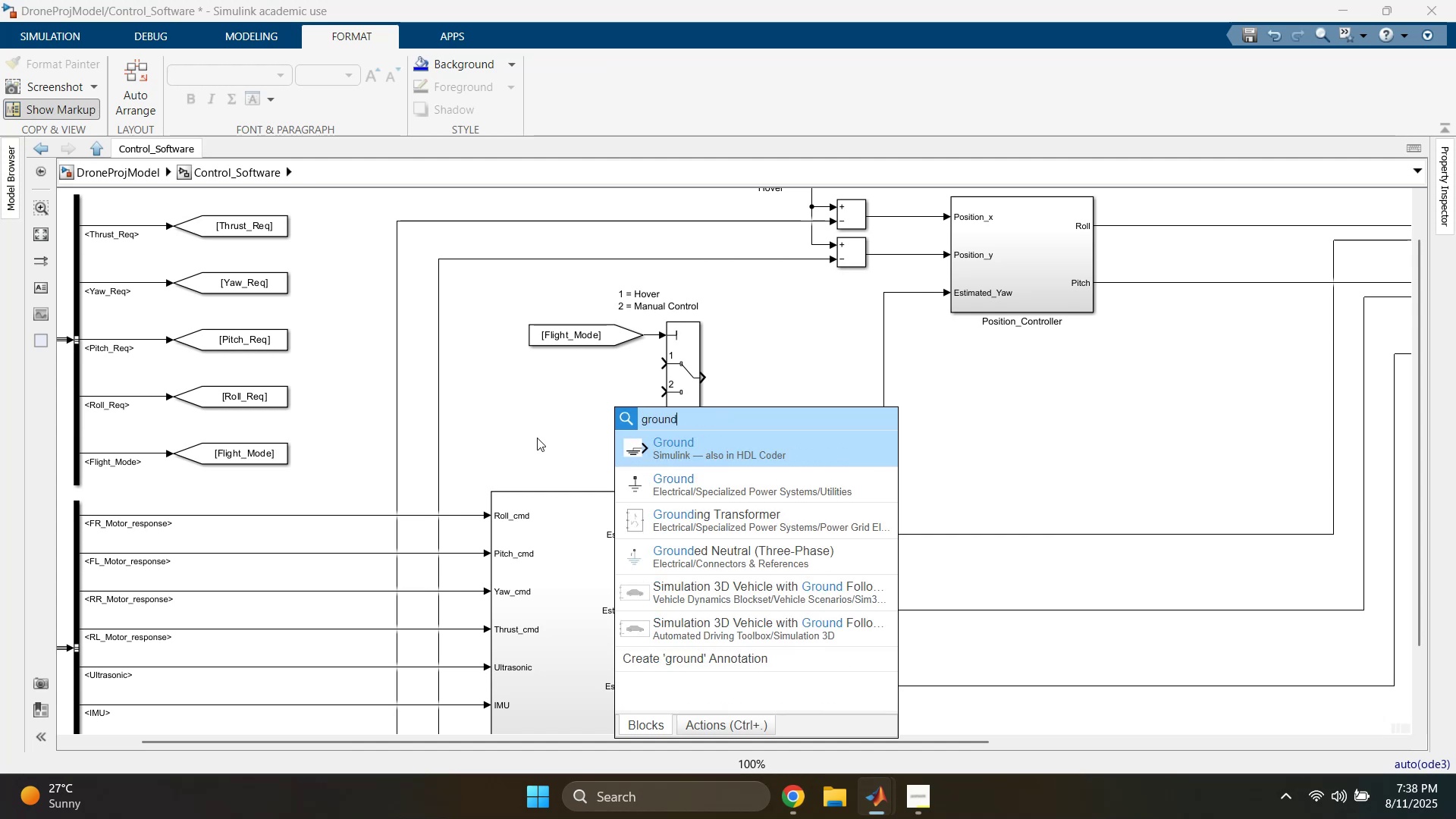 
key(Enter)
 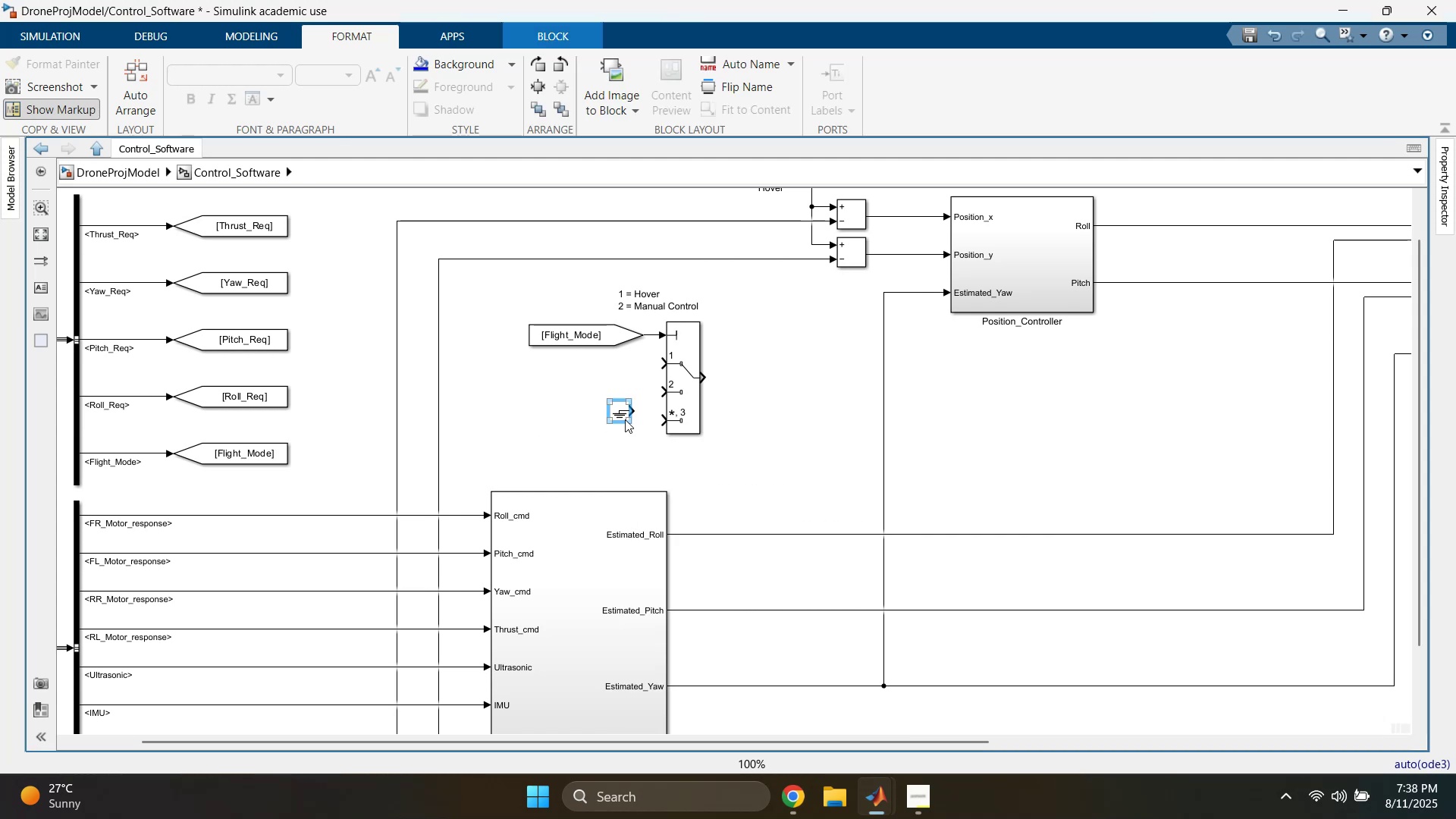 
left_click_drag(start_coordinate=[622, 408], to_coordinate=[629, 425])
 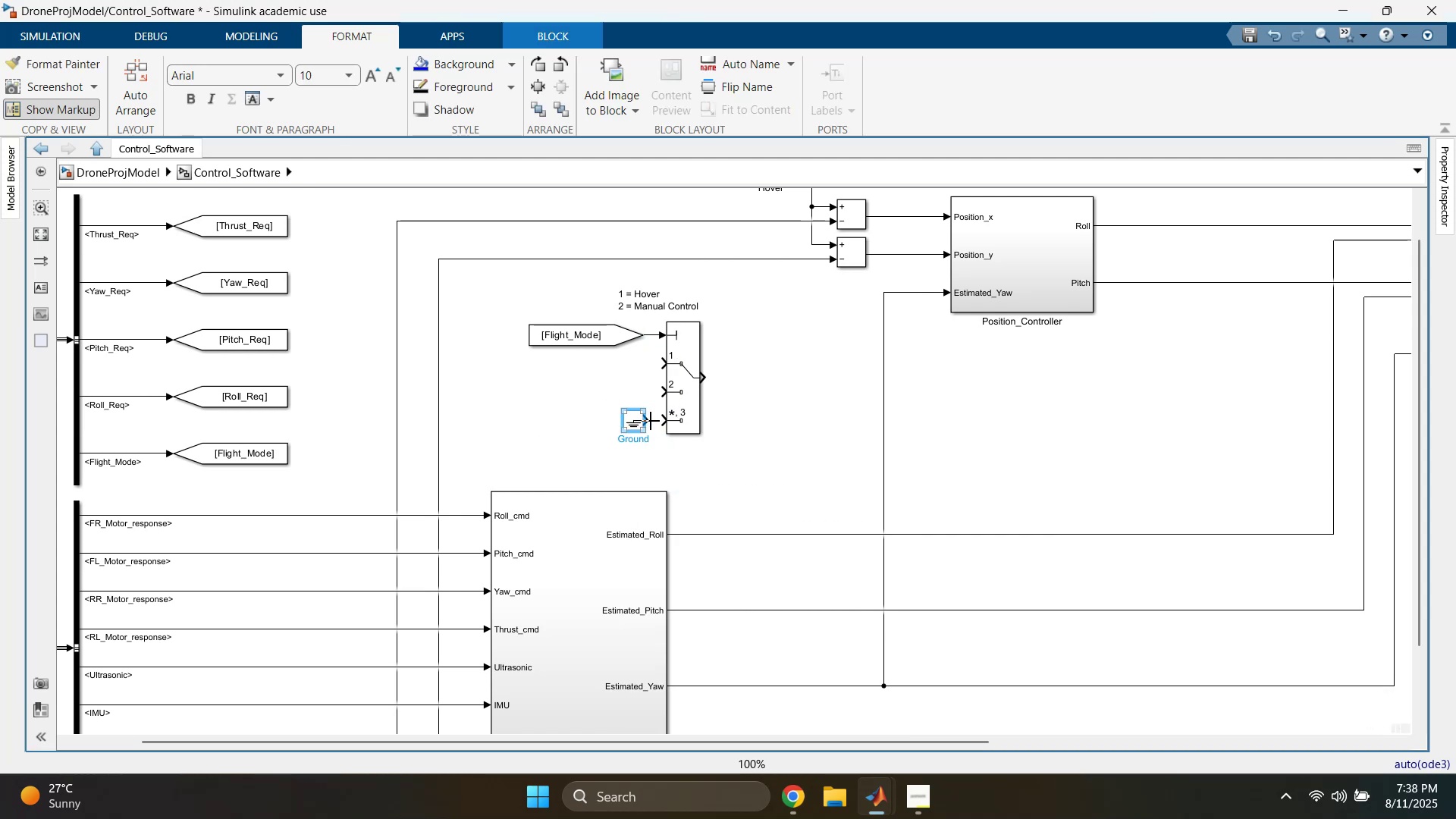 
left_click_drag(start_coordinate=[651, 419], to_coordinate=[663, 421])
 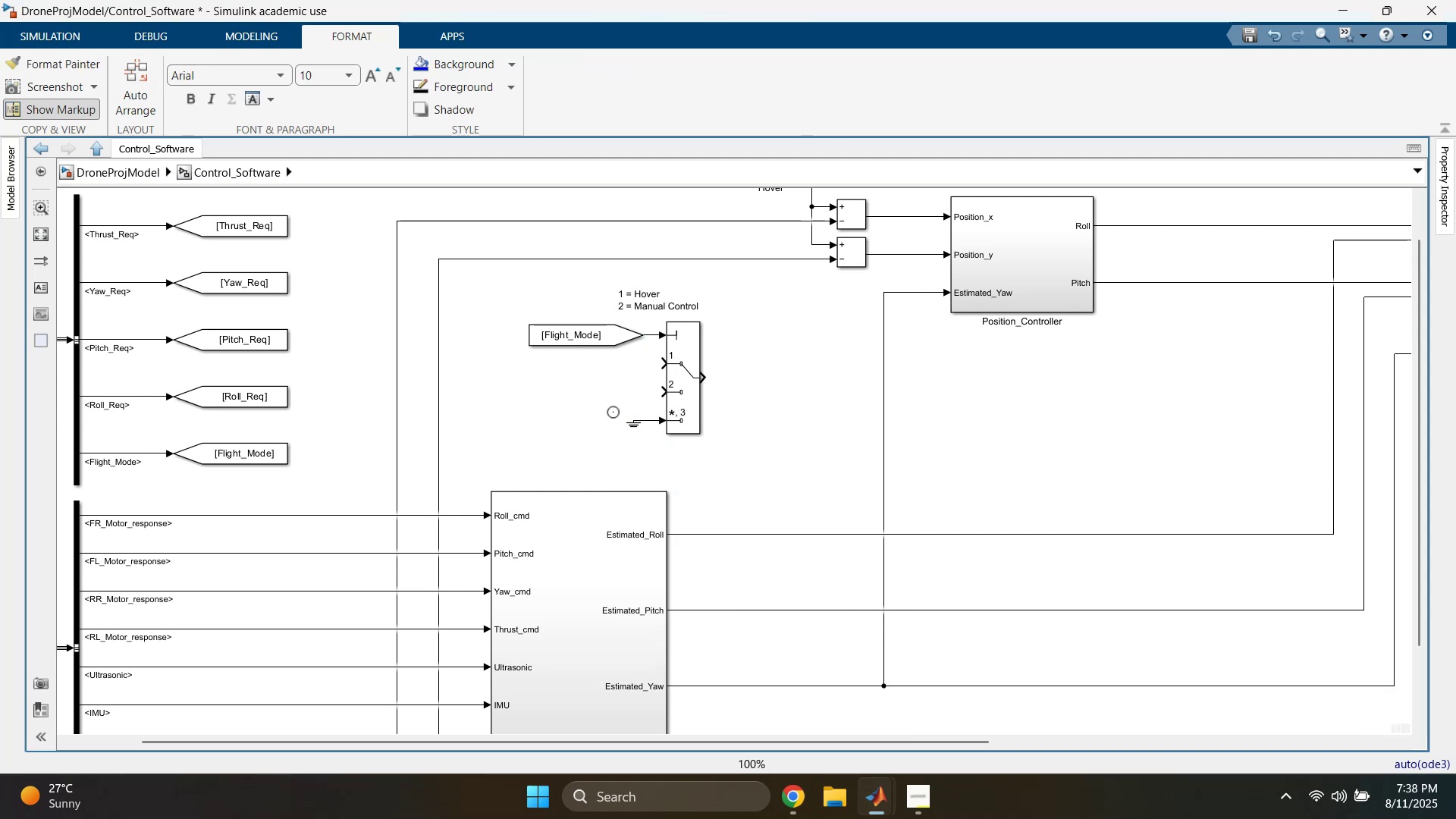 
left_click([591, 399])
 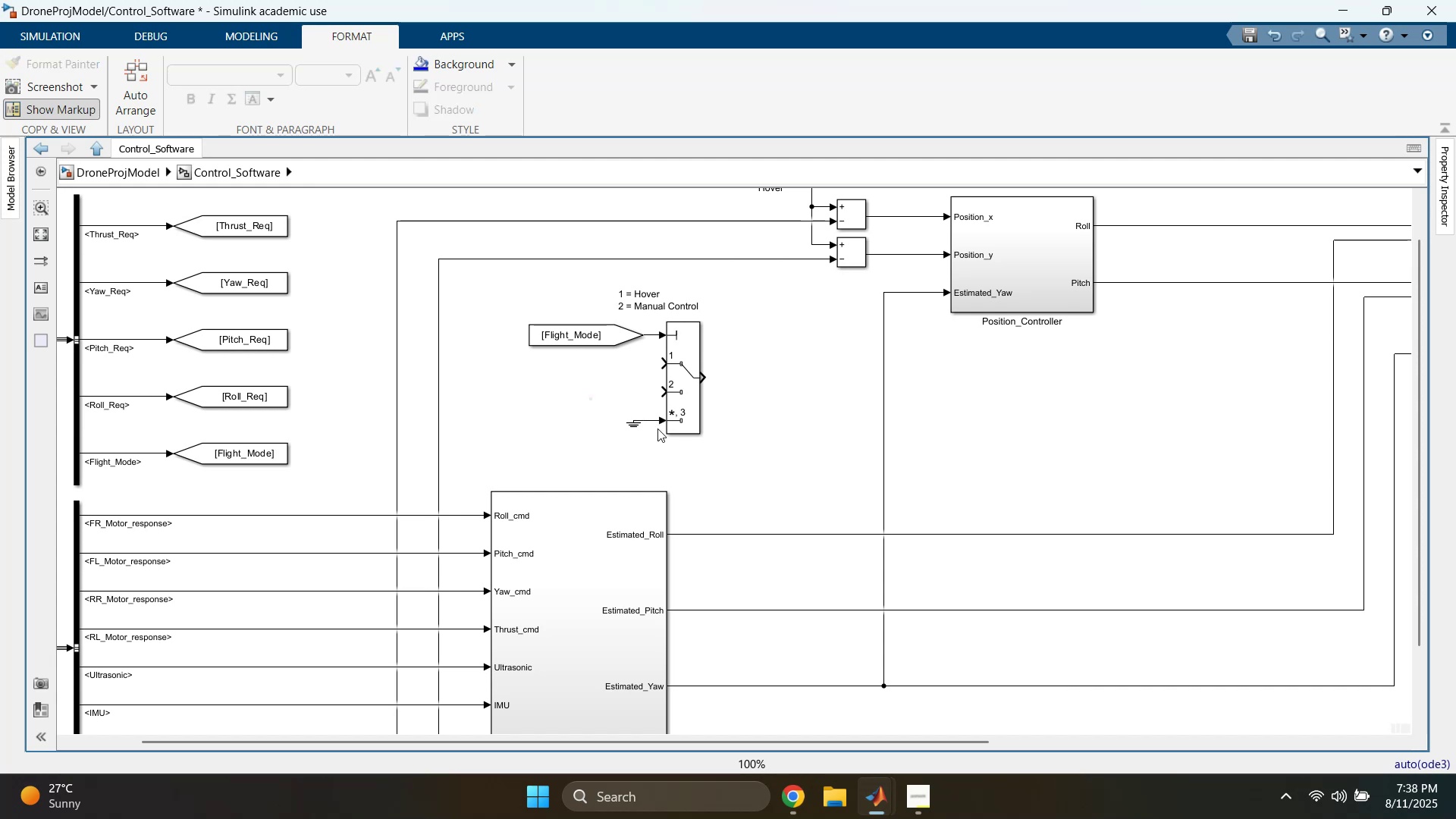 
left_click_drag(start_coordinate=[639, 428], to_coordinate=[639, 437])
 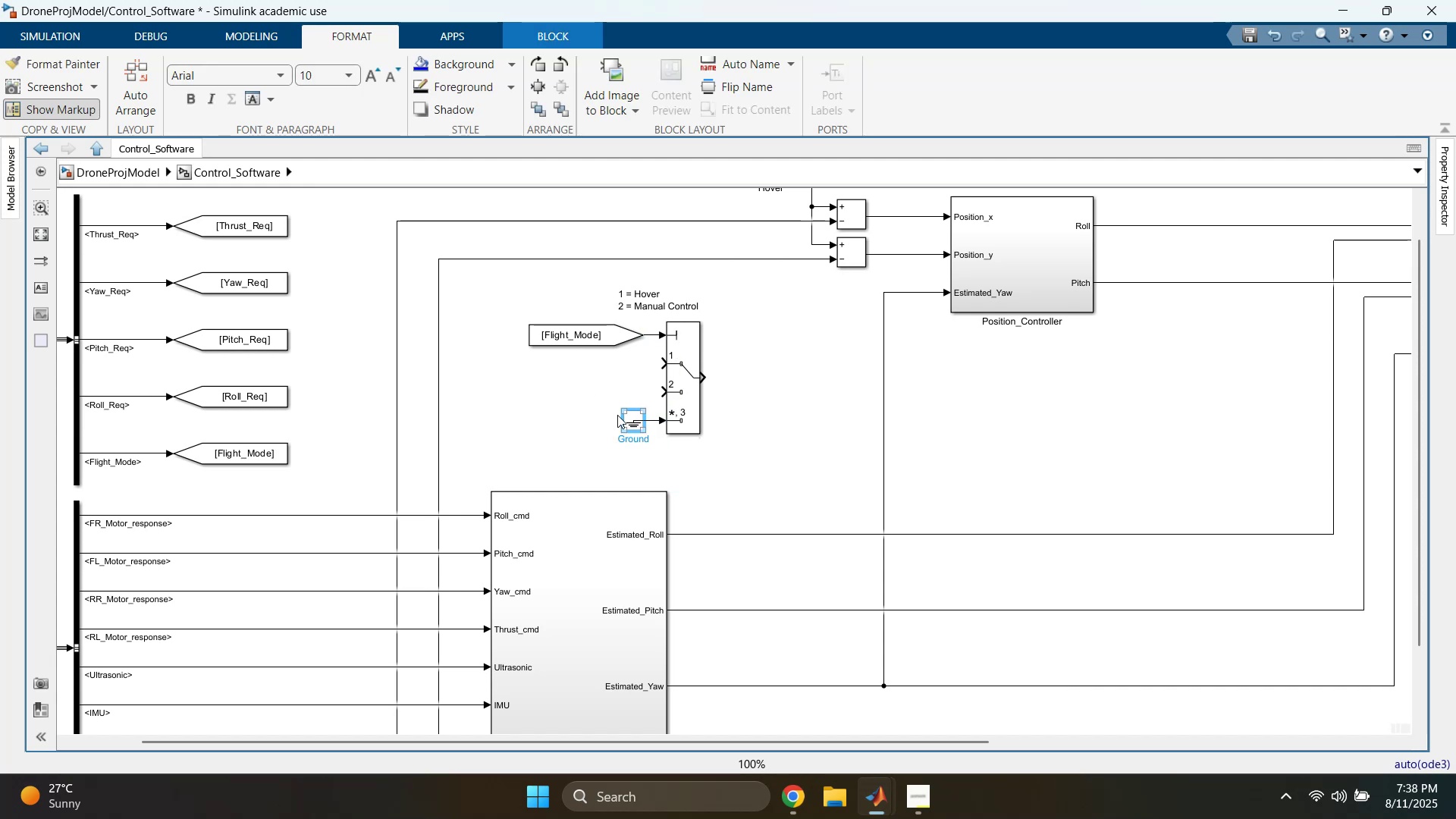 
left_click([585, 384])
 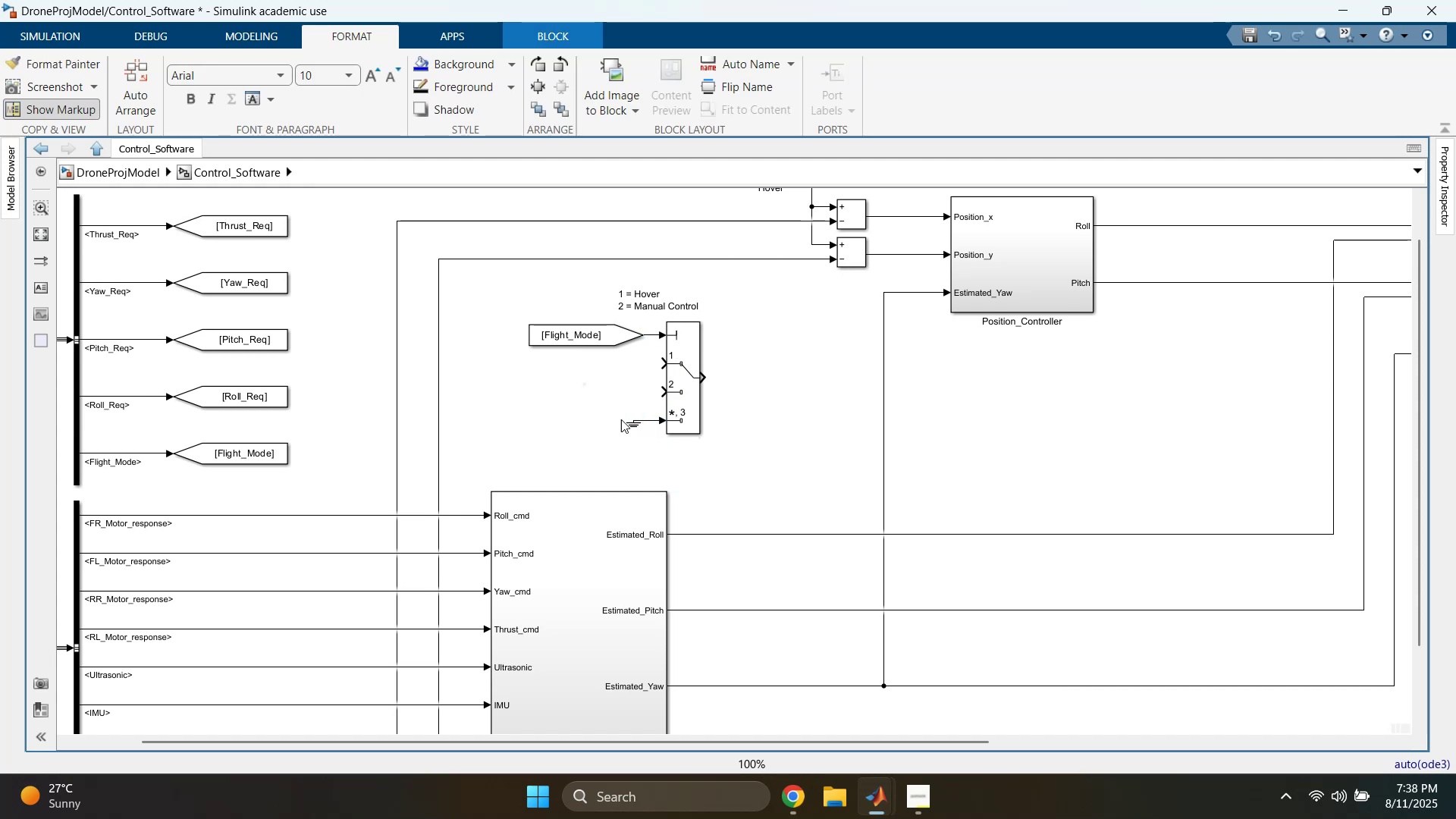 
left_click_drag(start_coordinate=[630, 423], to_coordinate=[630, 438])
 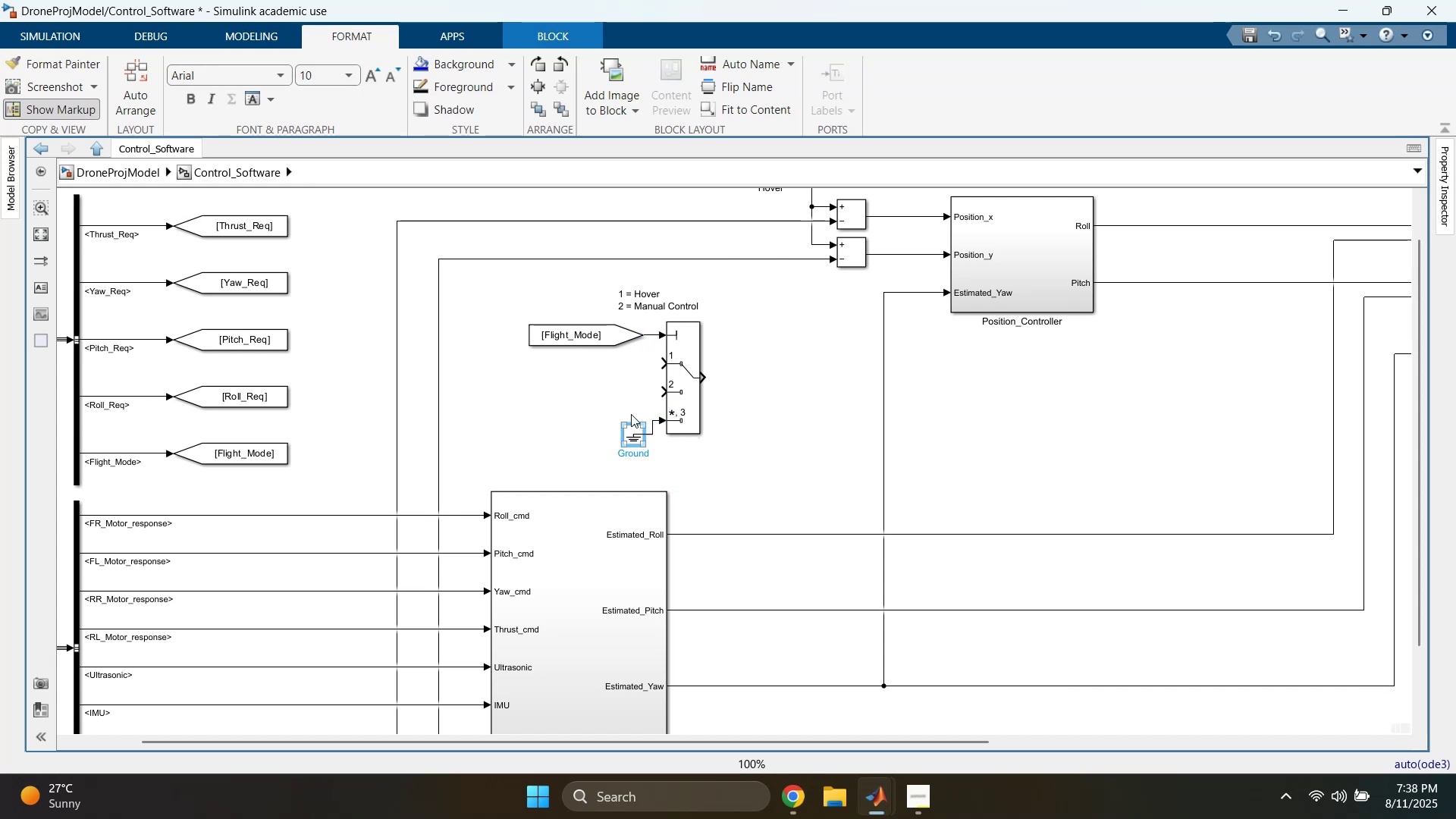 
left_click([627, 394])
 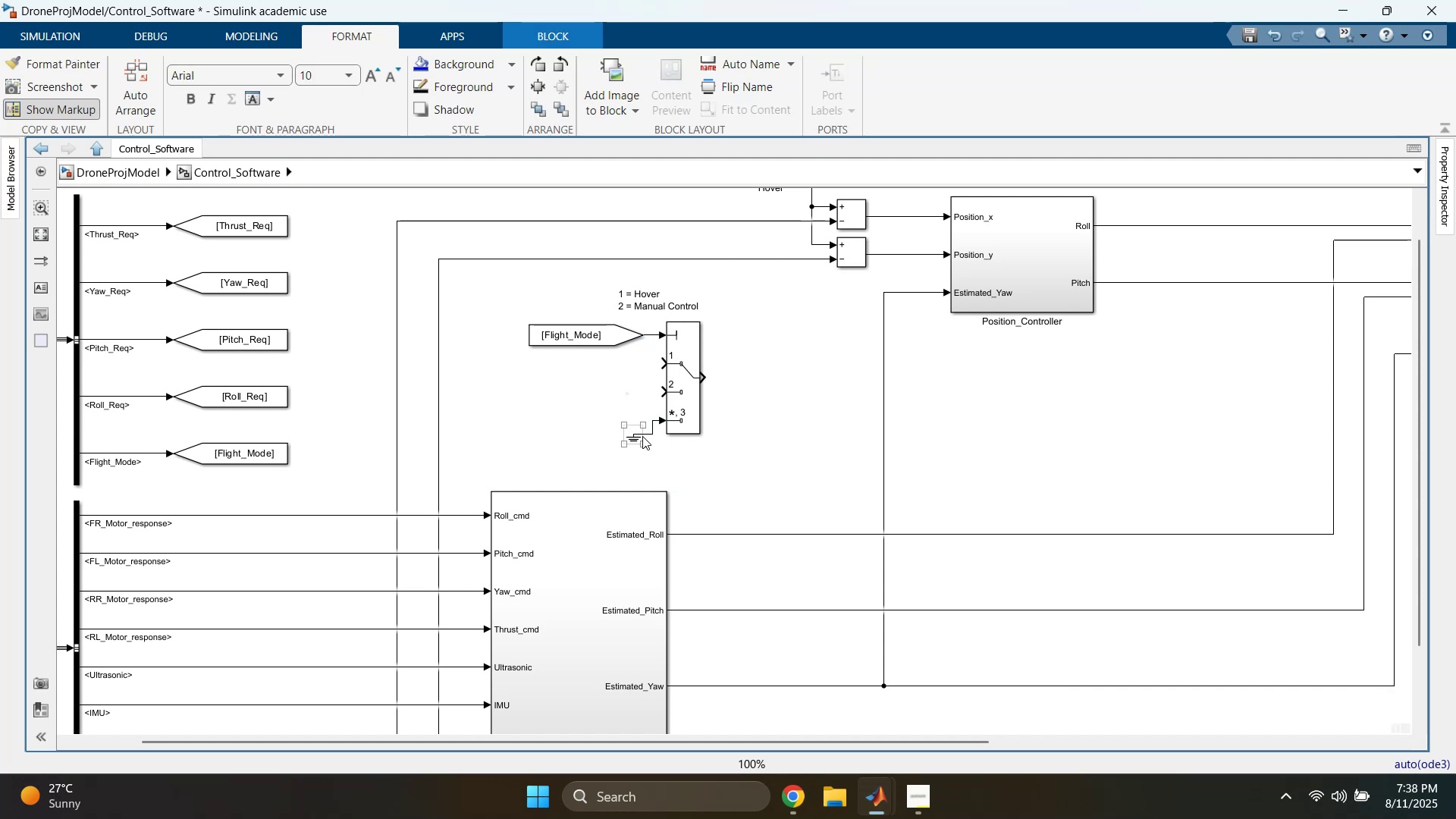 
left_click_drag(start_coordinate=[646, 433], to_coordinate=[642, 419])
 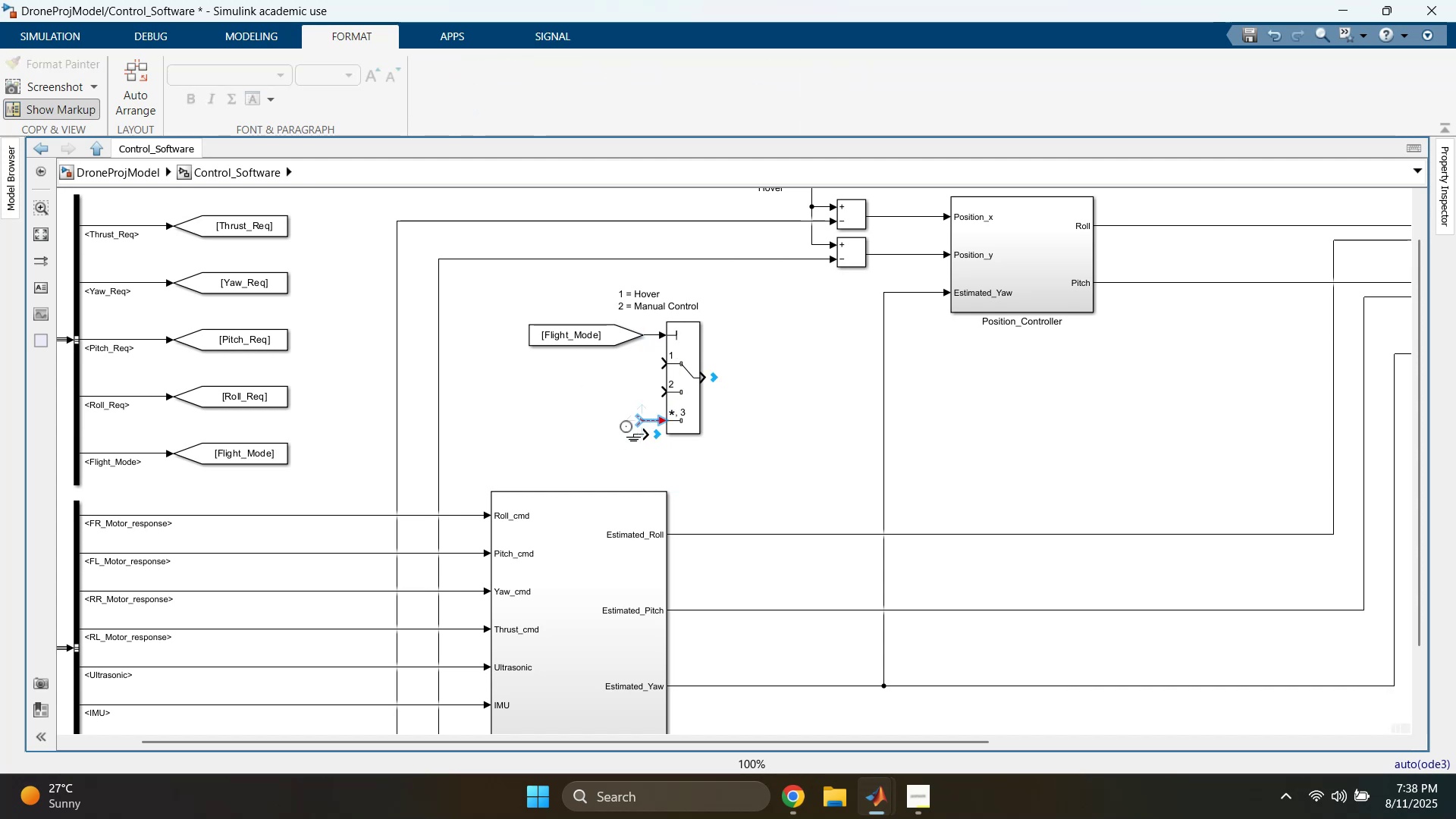 
left_click([615, 422])
 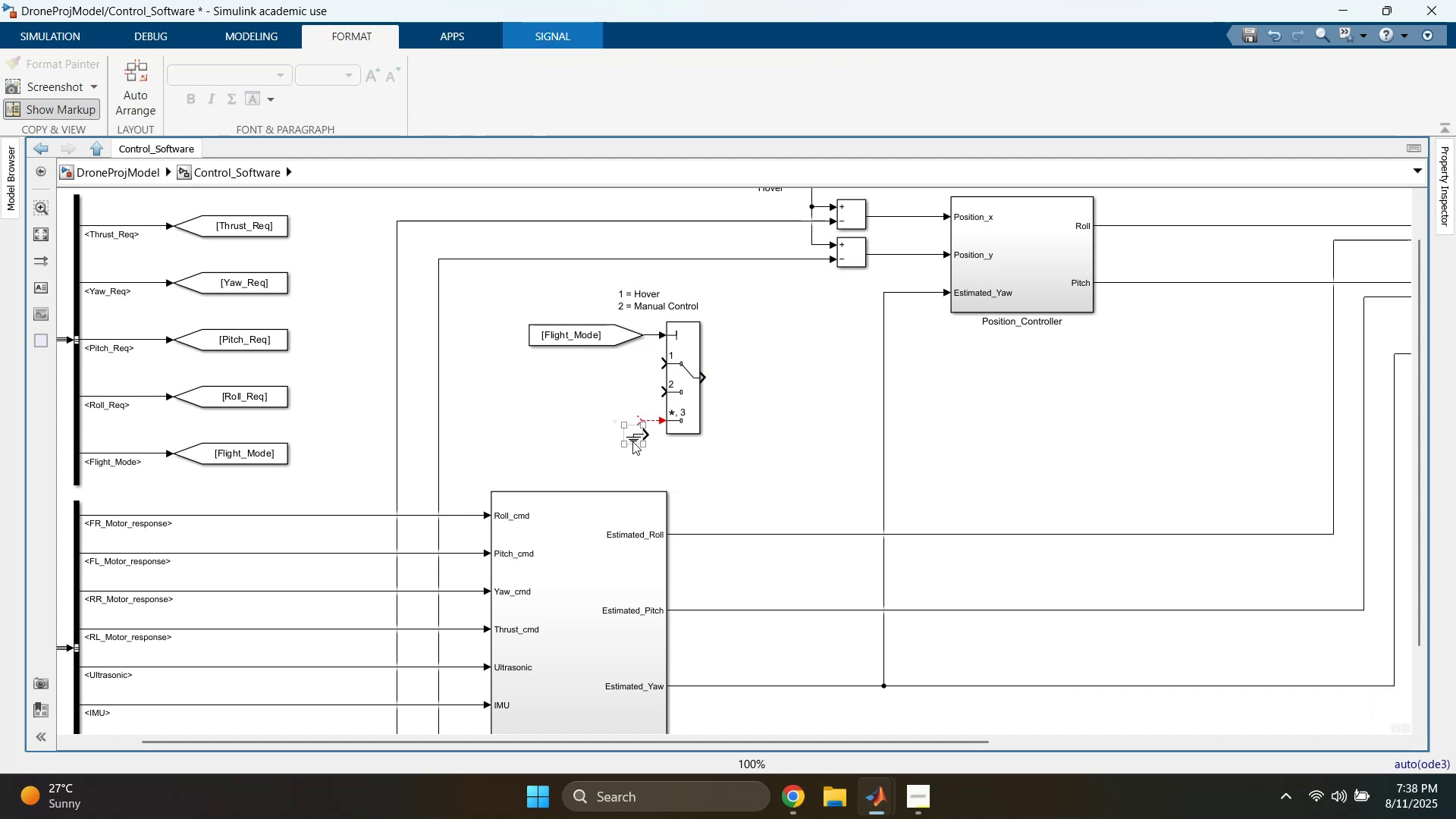 
left_click_drag(start_coordinate=[637, 438], to_coordinate=[630, 426])
 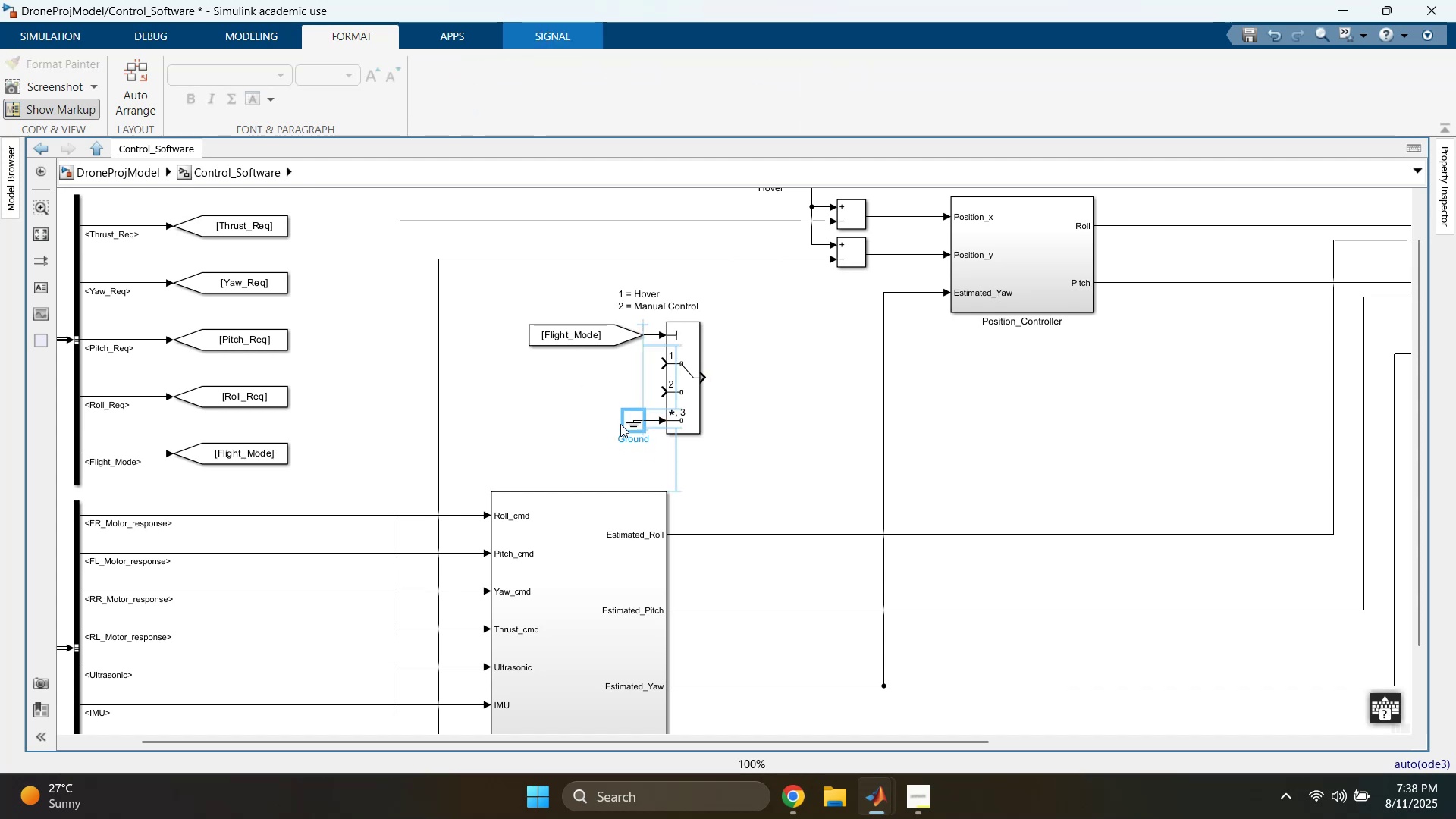 
left_click([567, 394])
 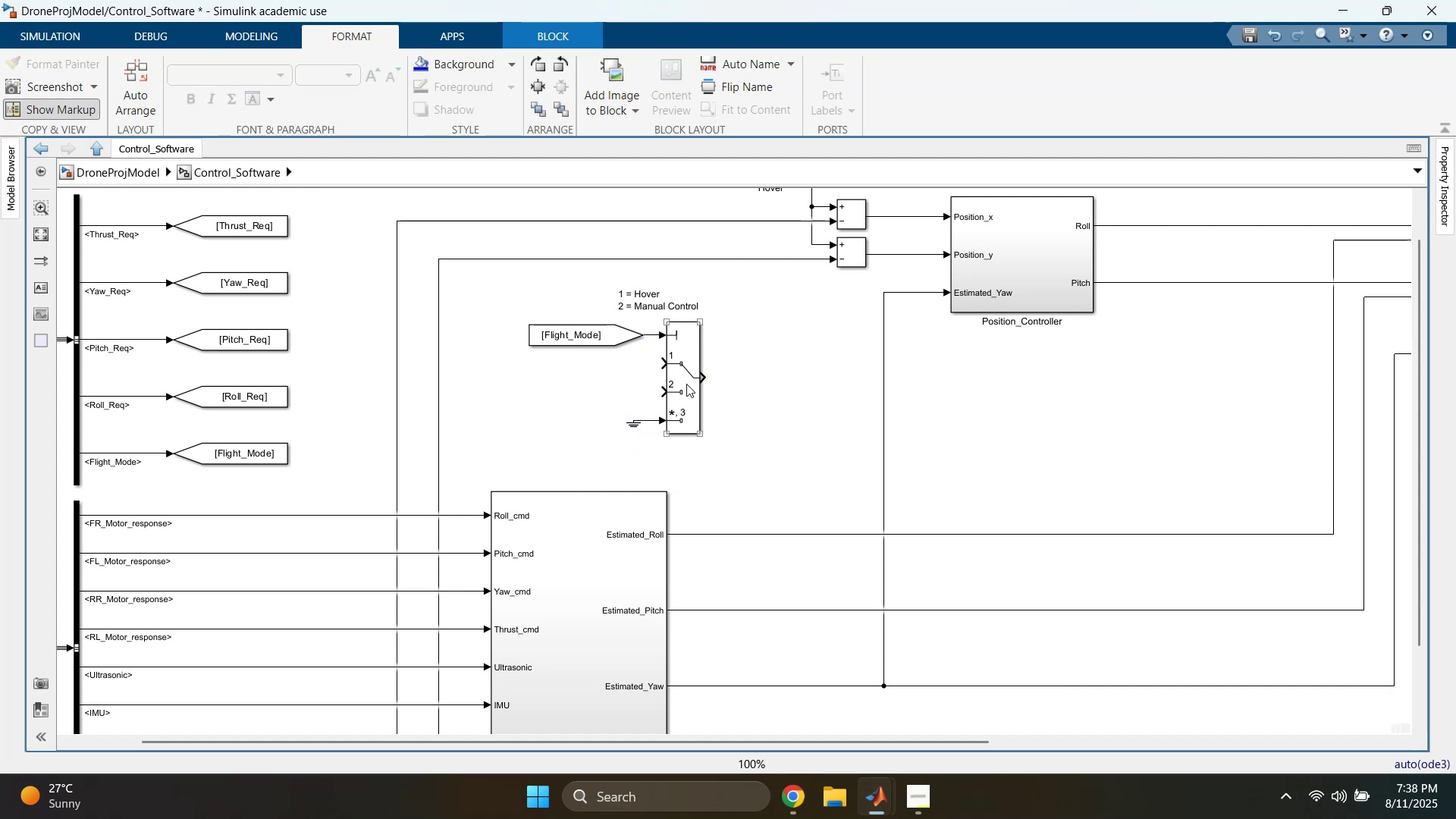 
left_click_drag(start_coordinate=[649, 299], to_coordinate=[673, 300])
 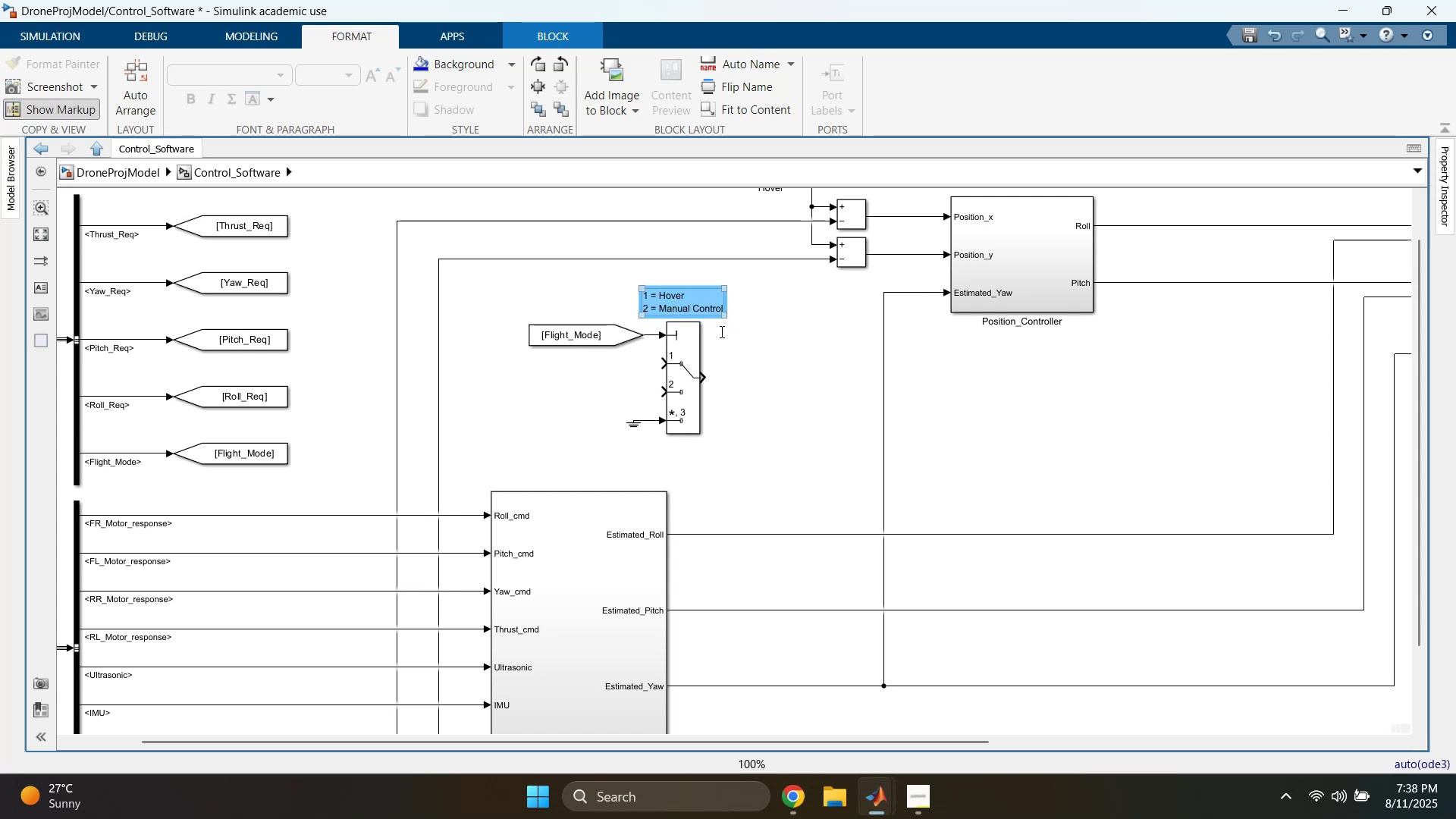 
left_click([770, 348])
 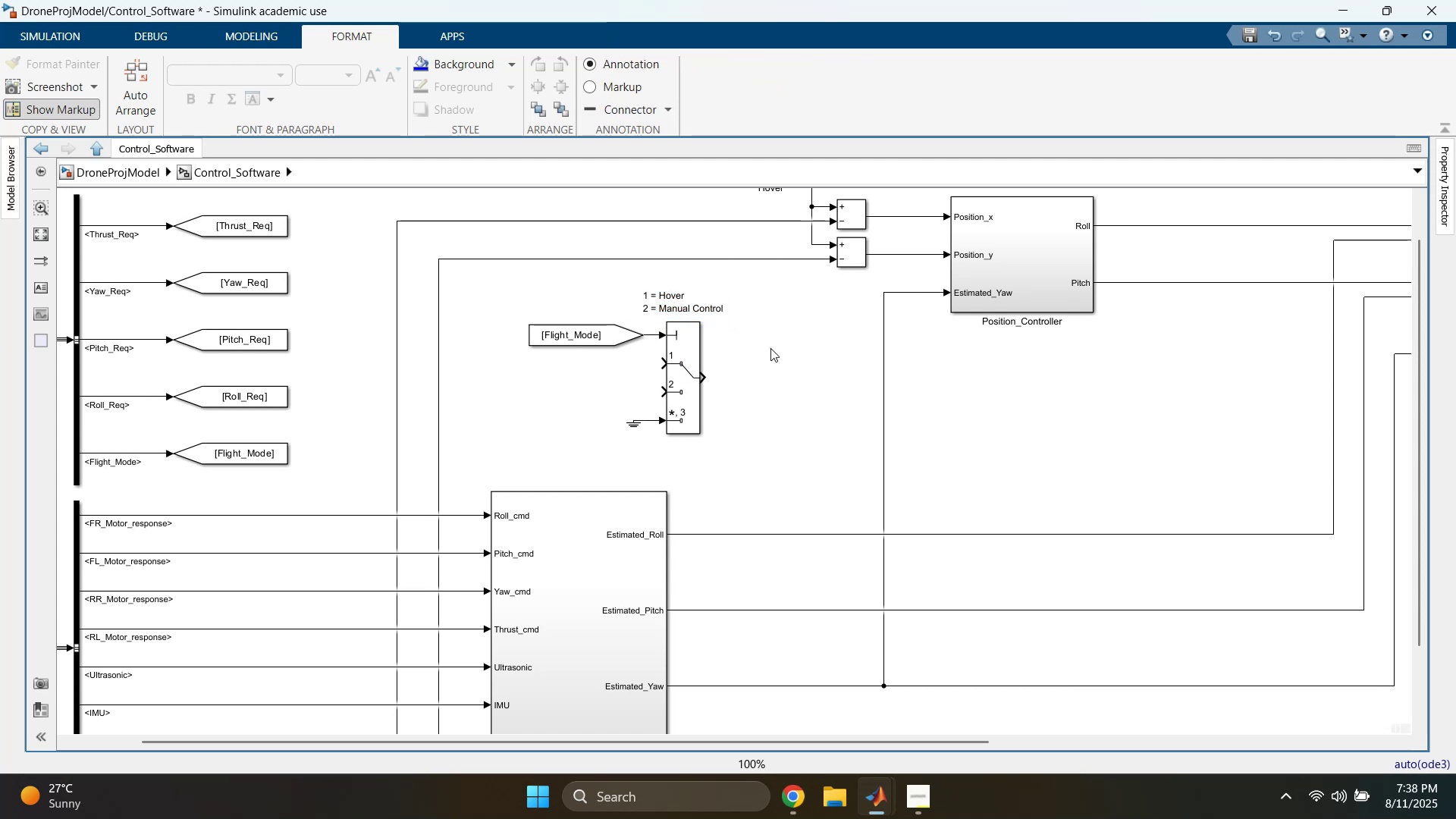 
scroll: coordinate [770, 348], scroll_direction: down, amount: 3.0
 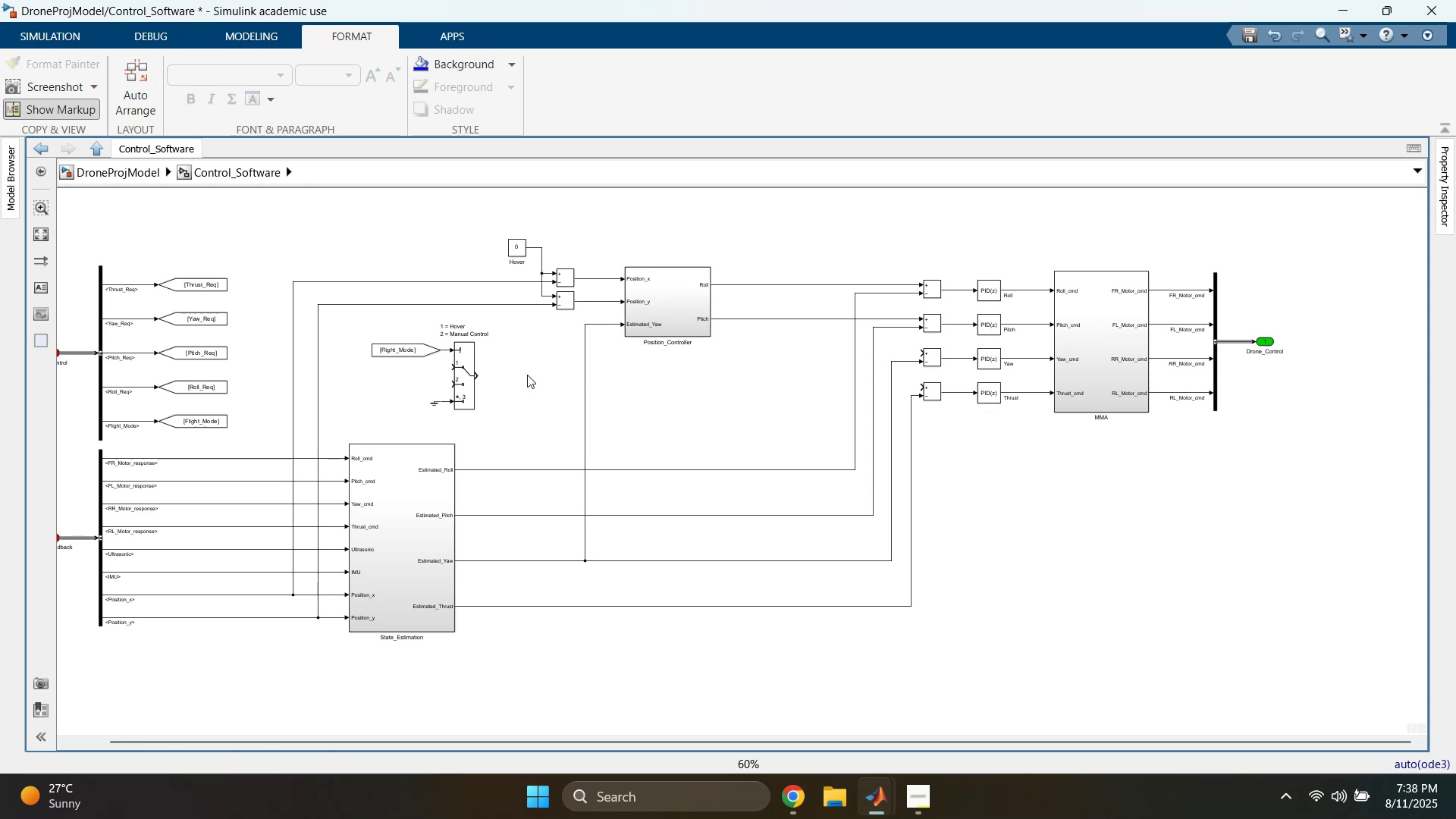 
wait(14.0)
 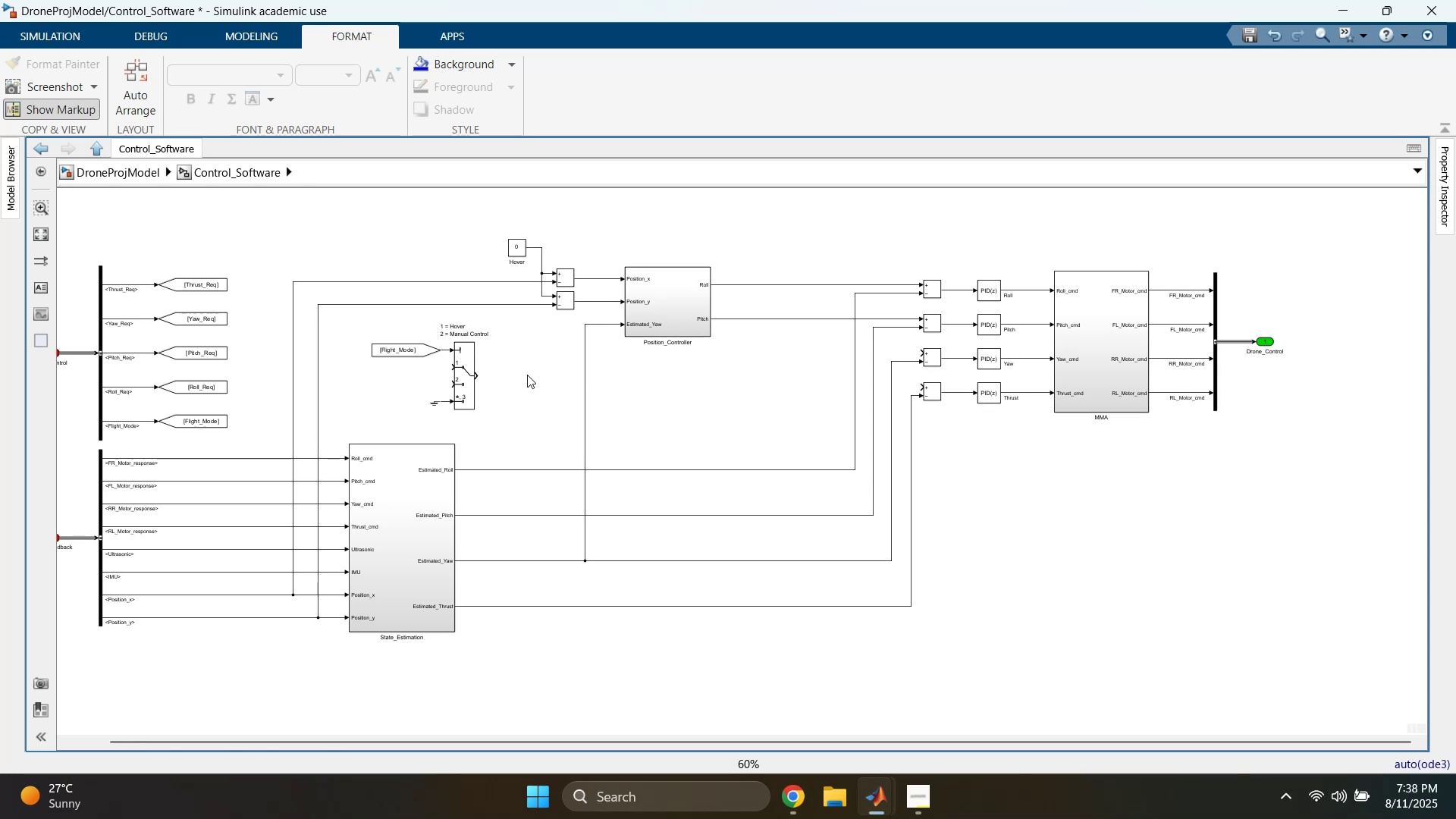 
scroll: coordinate [432, 383], scroll_direction: up, amount: 3.0
 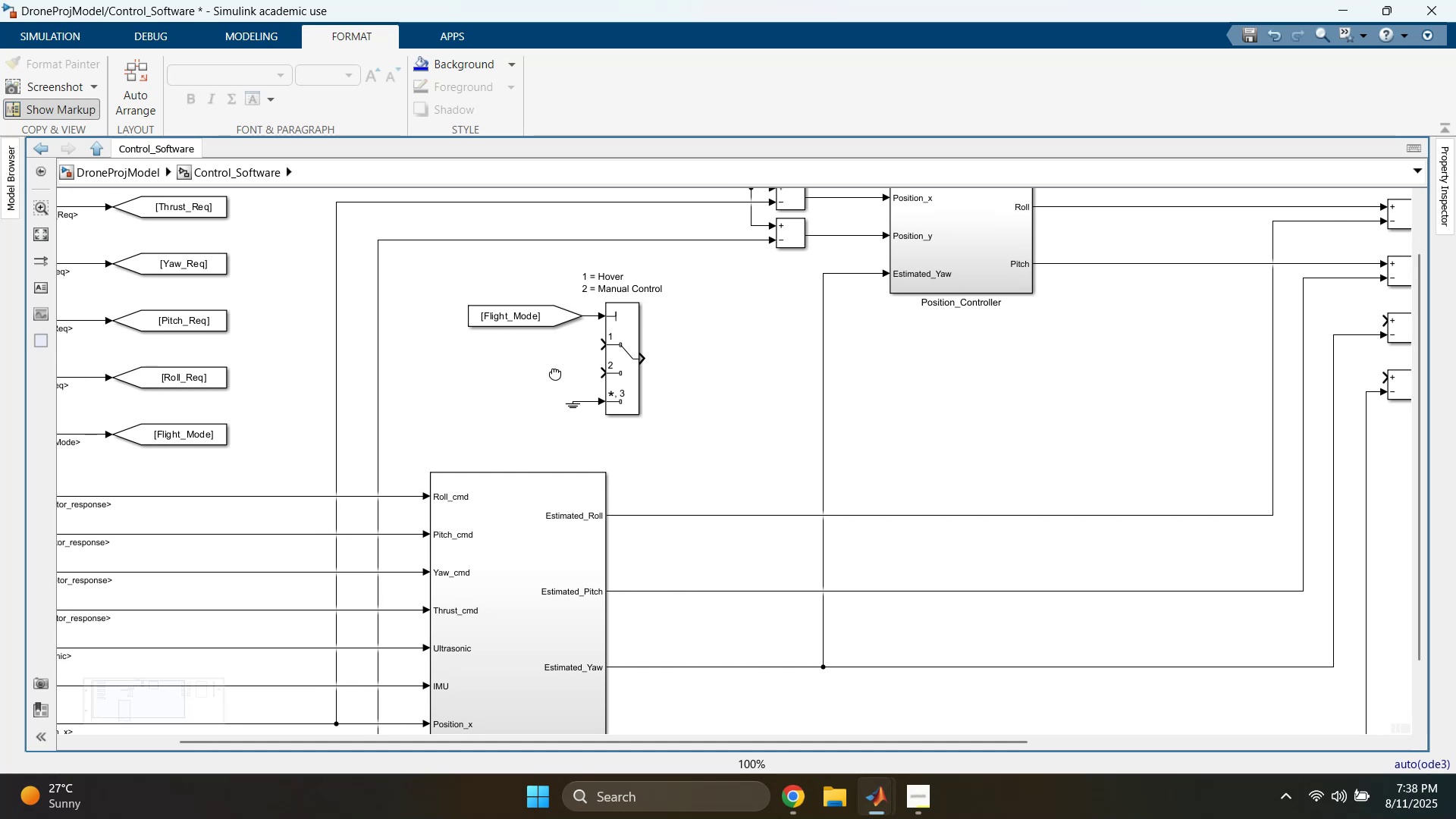 
wait(8.9)
 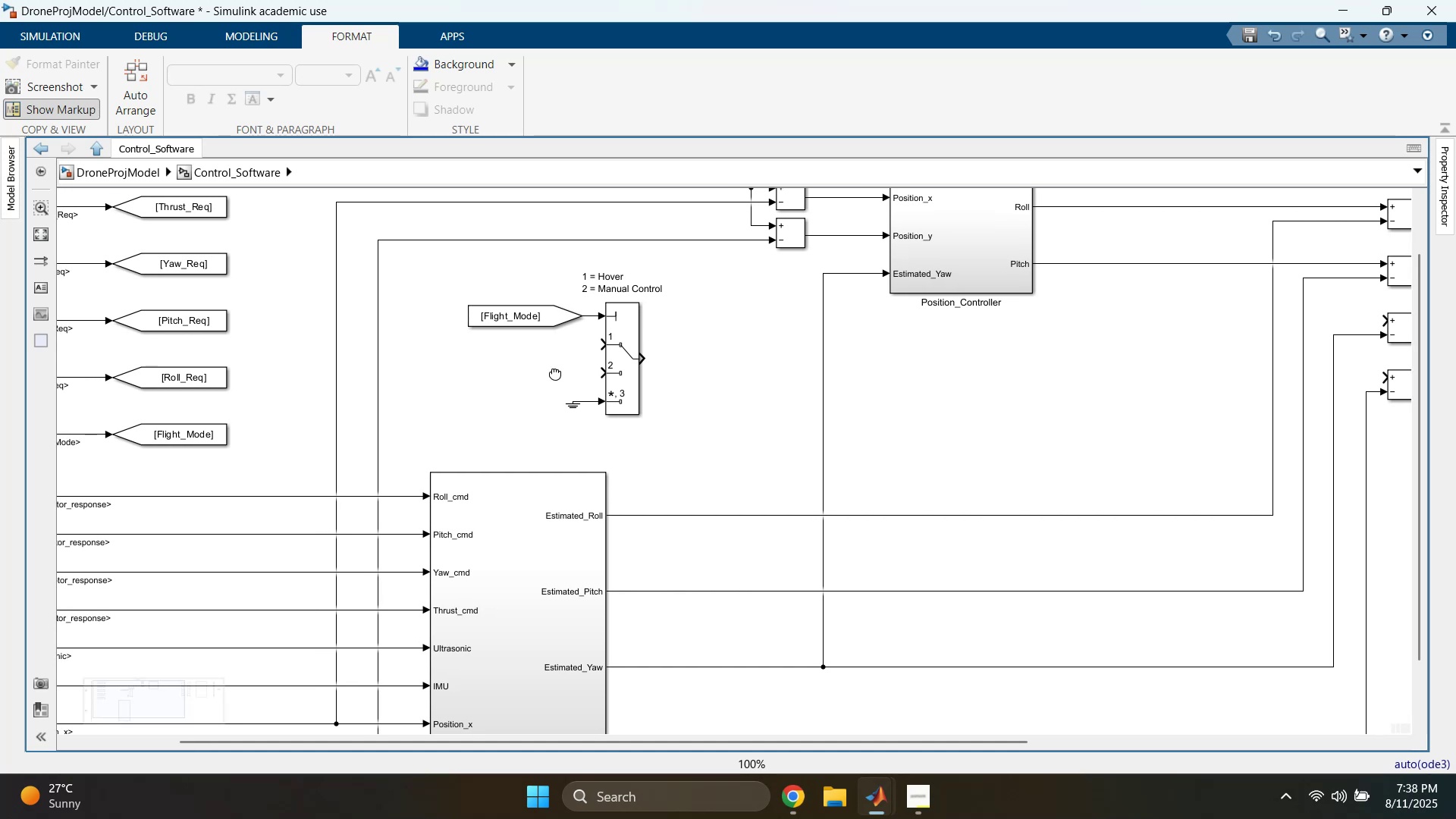 
scroll: coordinate [497, 359], scroll_direction: down, amount: 1.0
 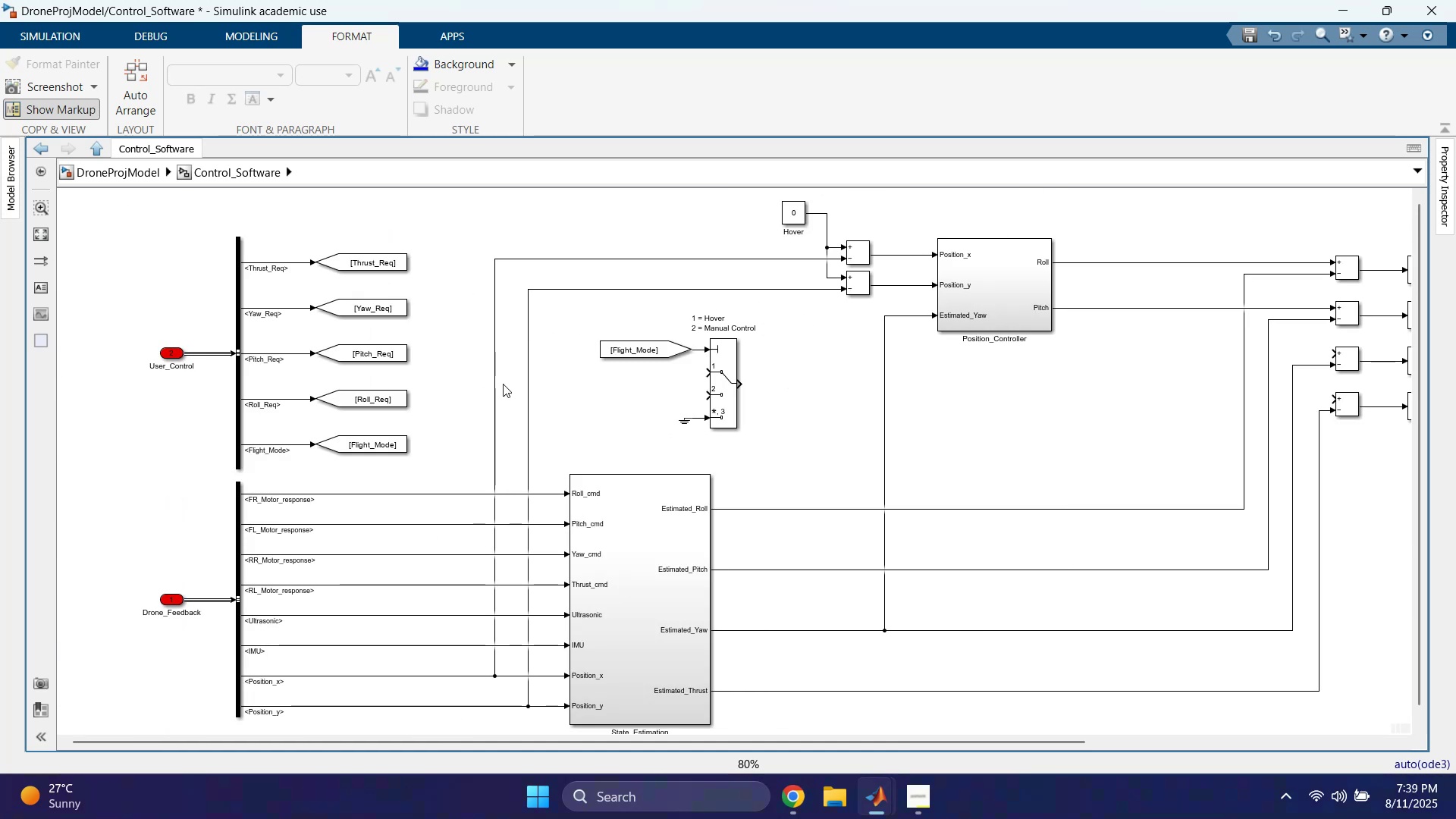 
left_click([519, 234])
 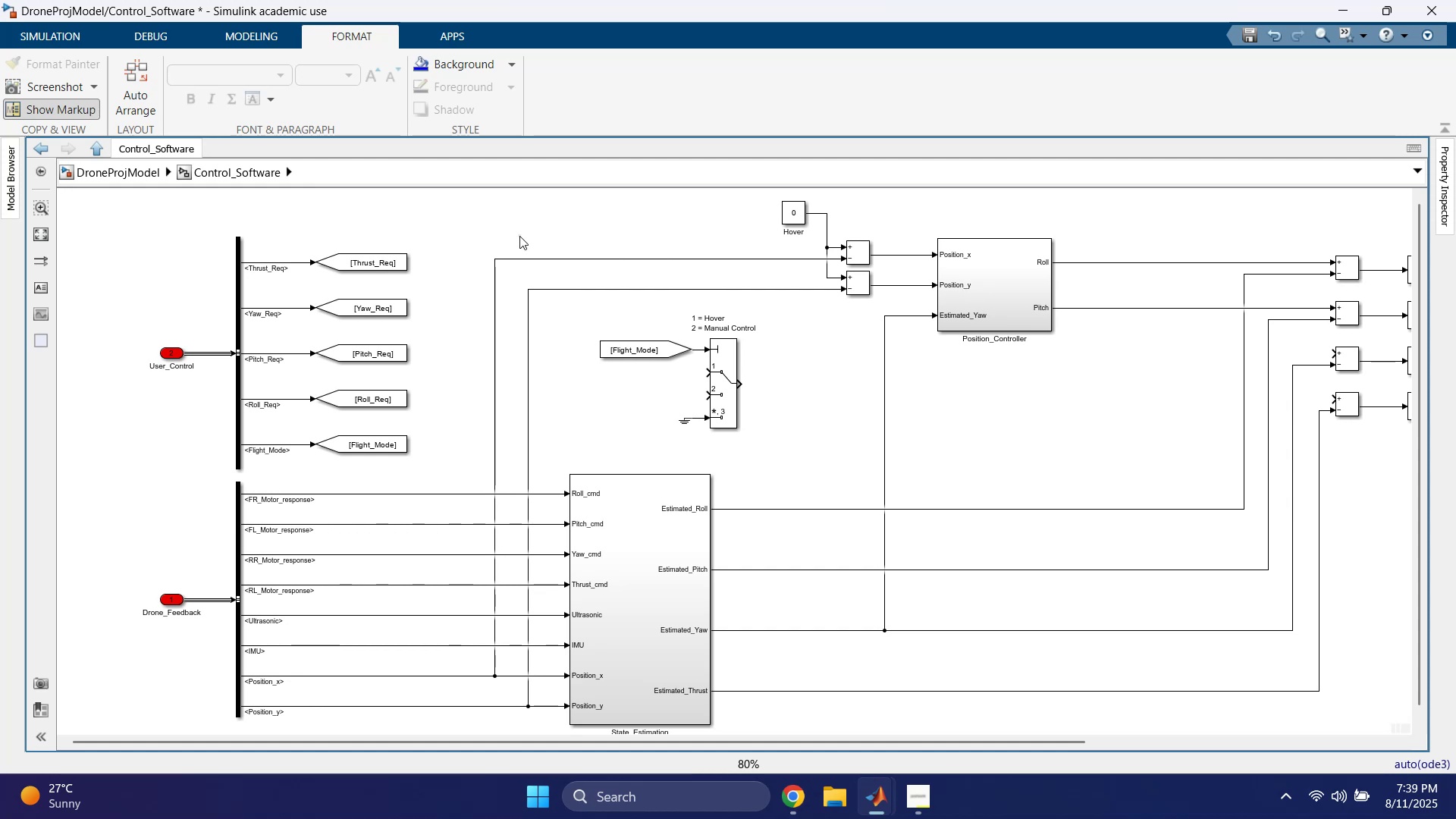 
scroll: coordinate [519, 236], scroll_direction: down, amount: 1.0
 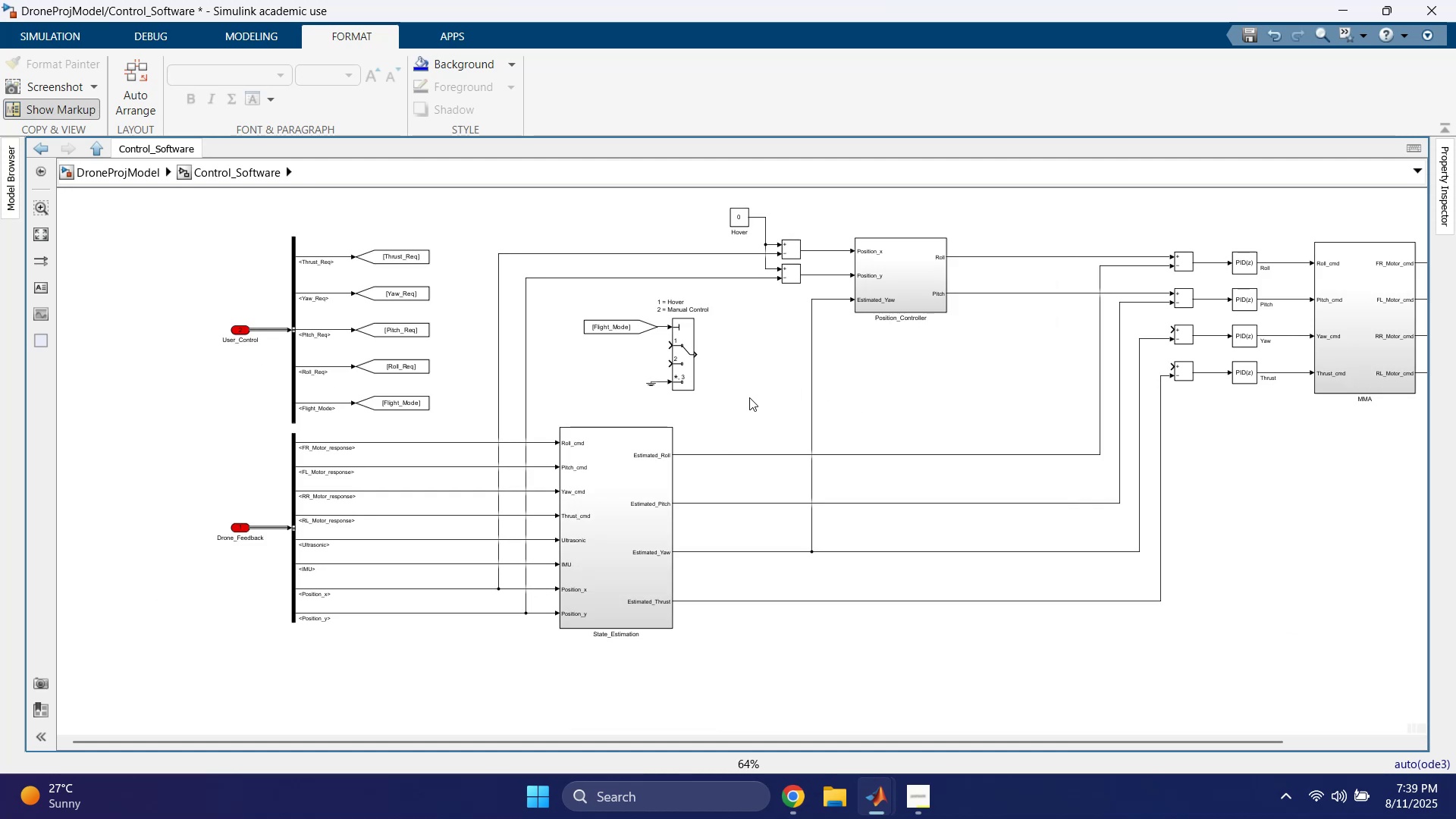 
wait(5.56)
 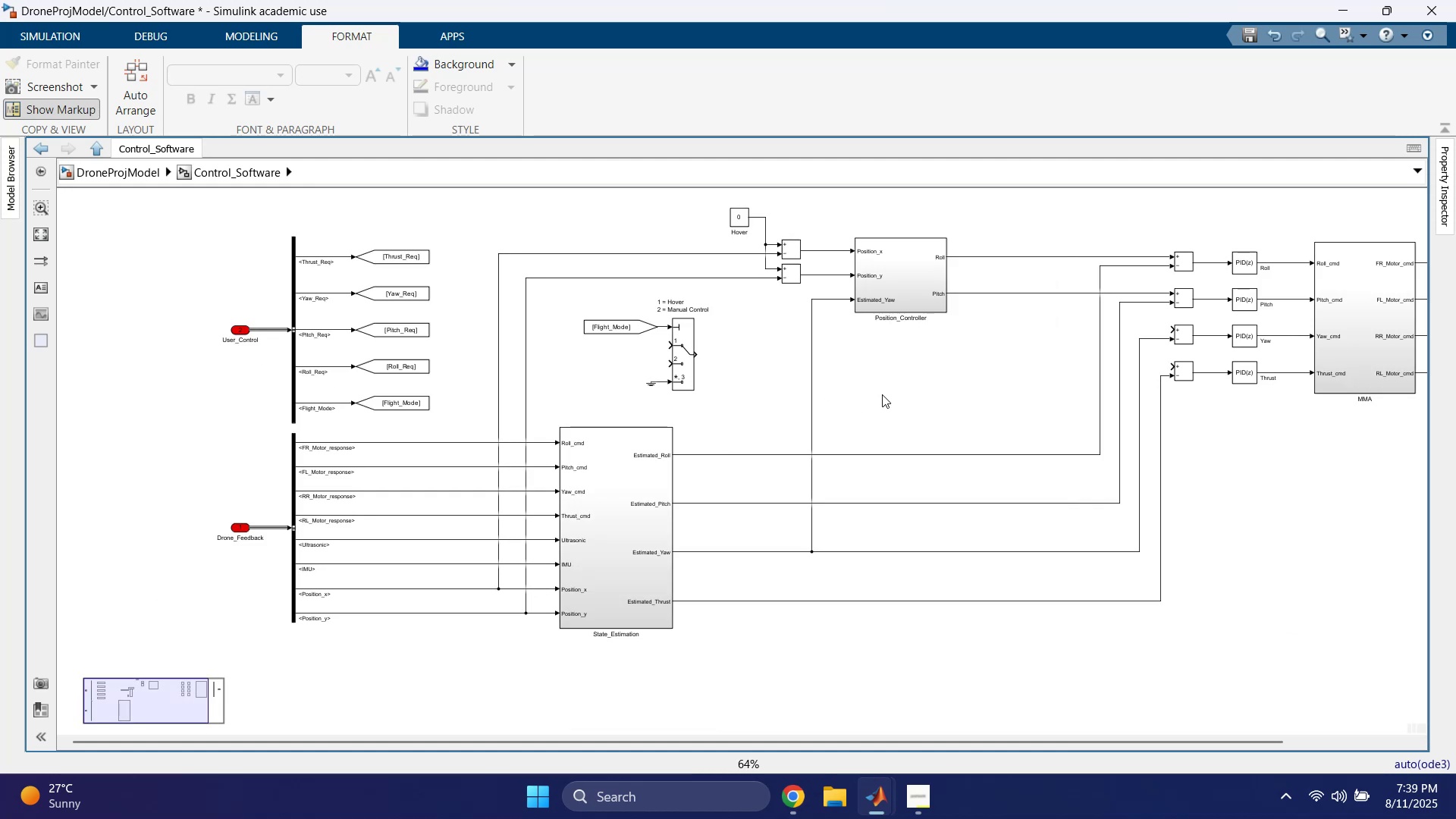 
left_click([433, 357])
 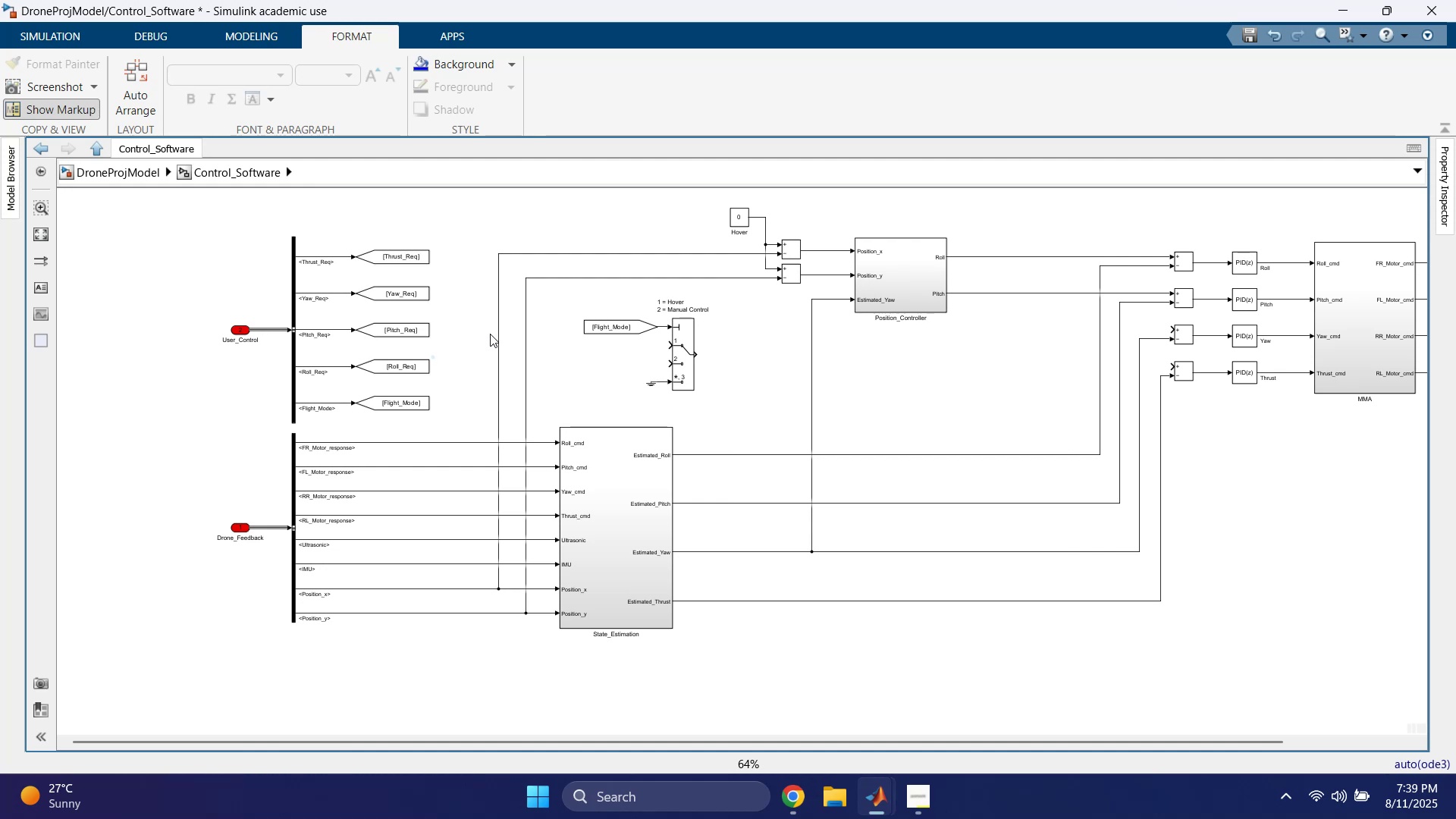 
wait(5.73)
 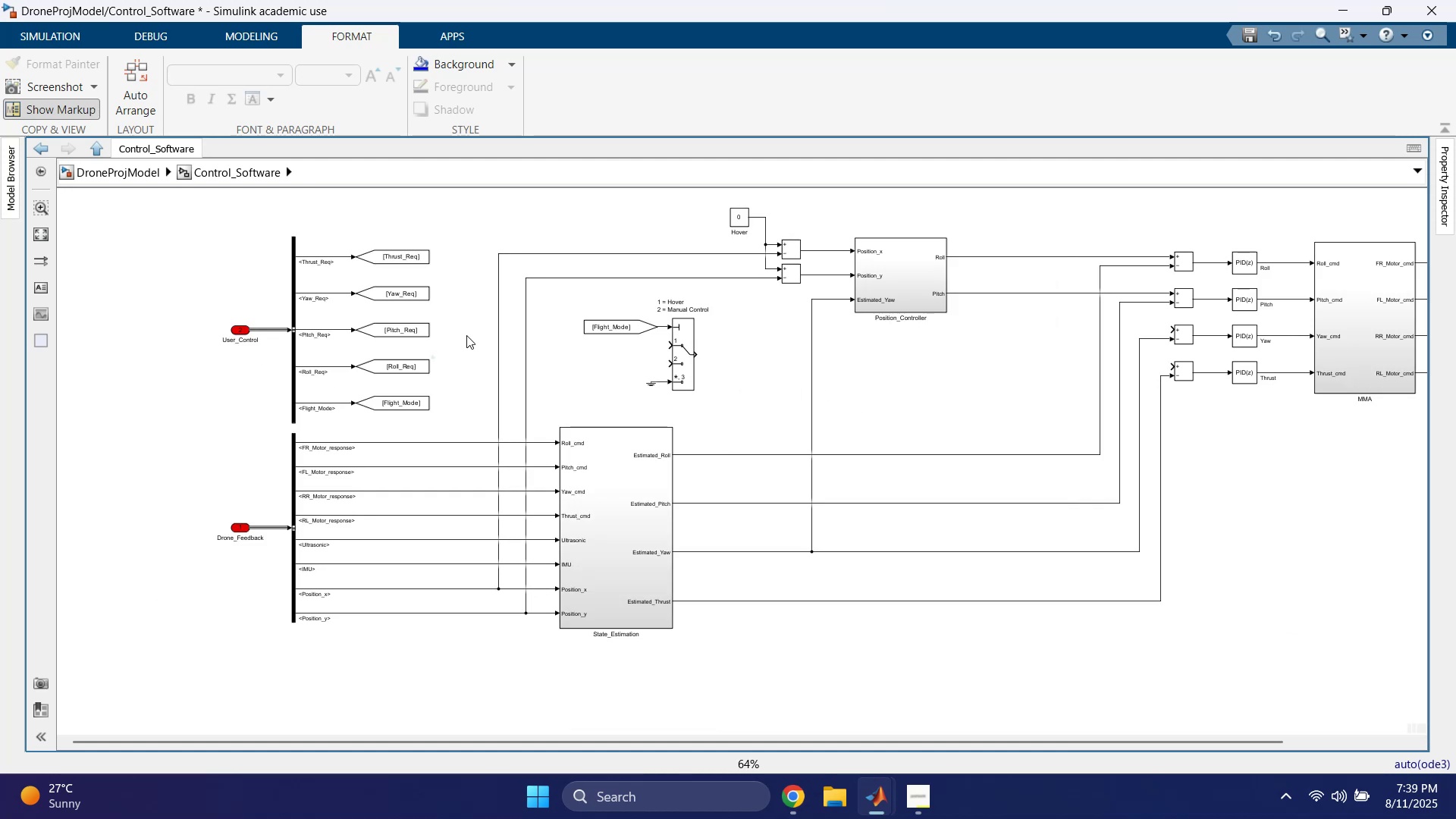 
scroll: coordinate [580, 400], scroll_direction: up, amount: 1.0
 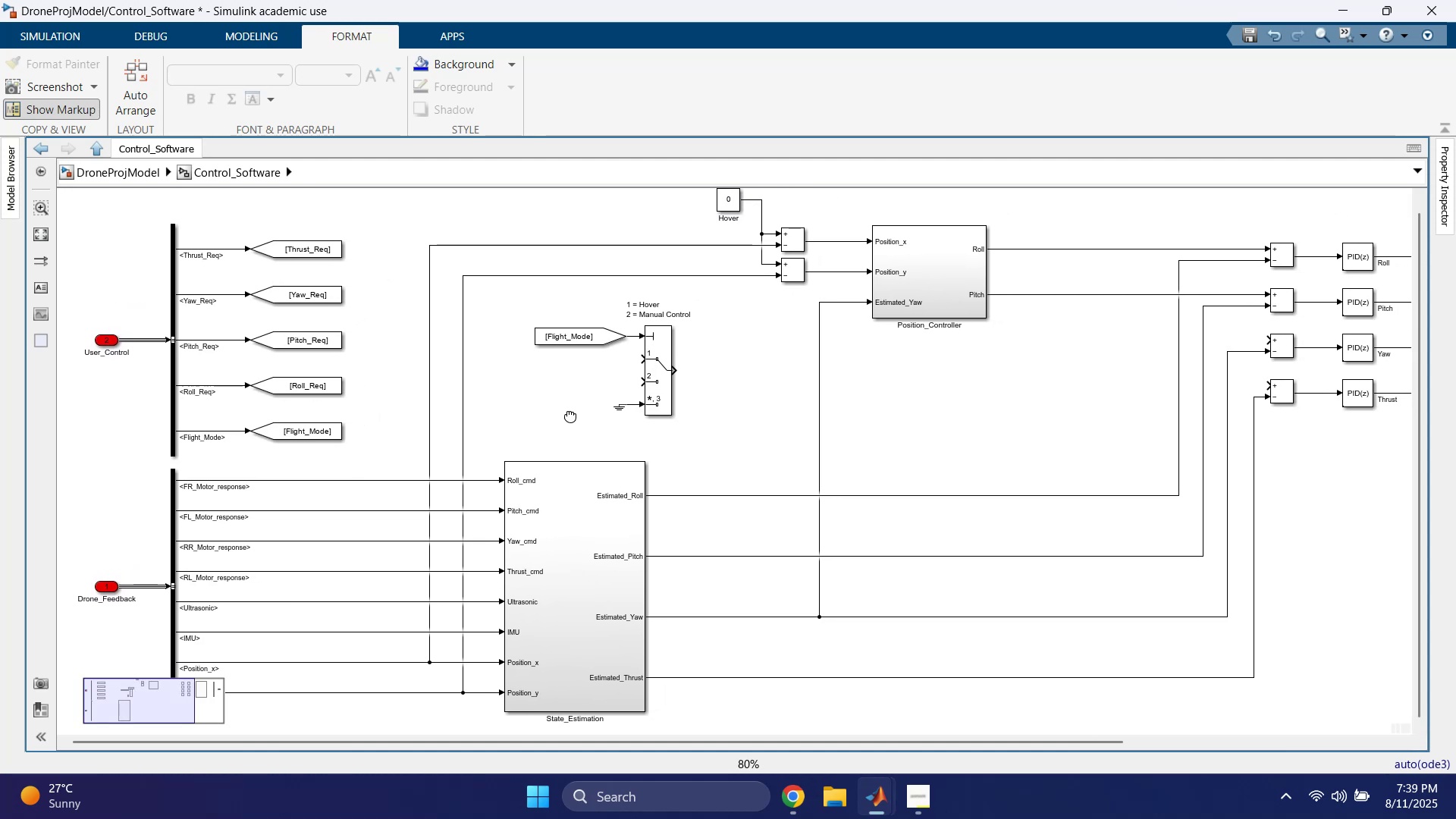 
wait(6.75)
 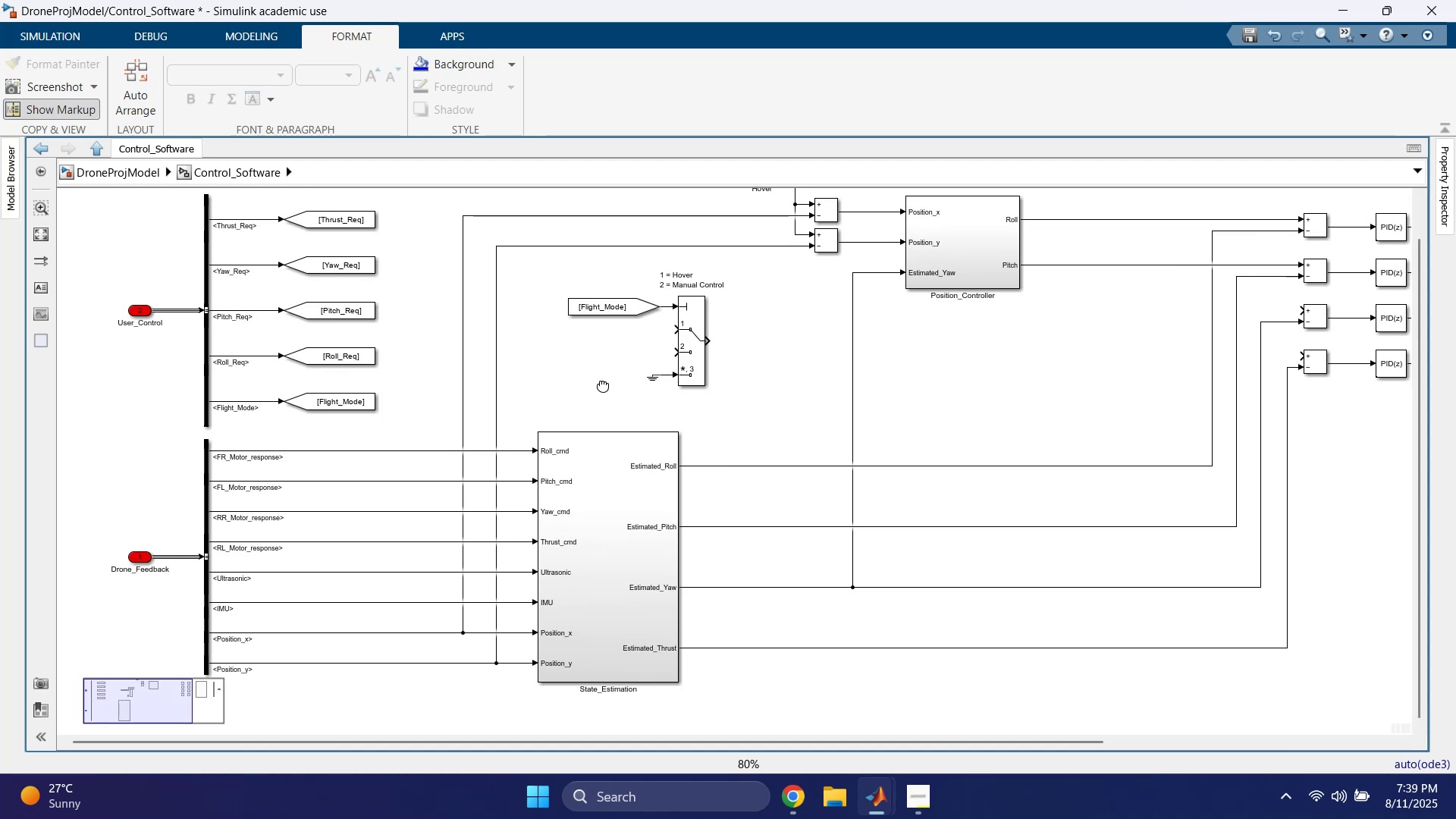 
scroll: coordinate [566, 424], scroll_direction: down, amount: 1.0
 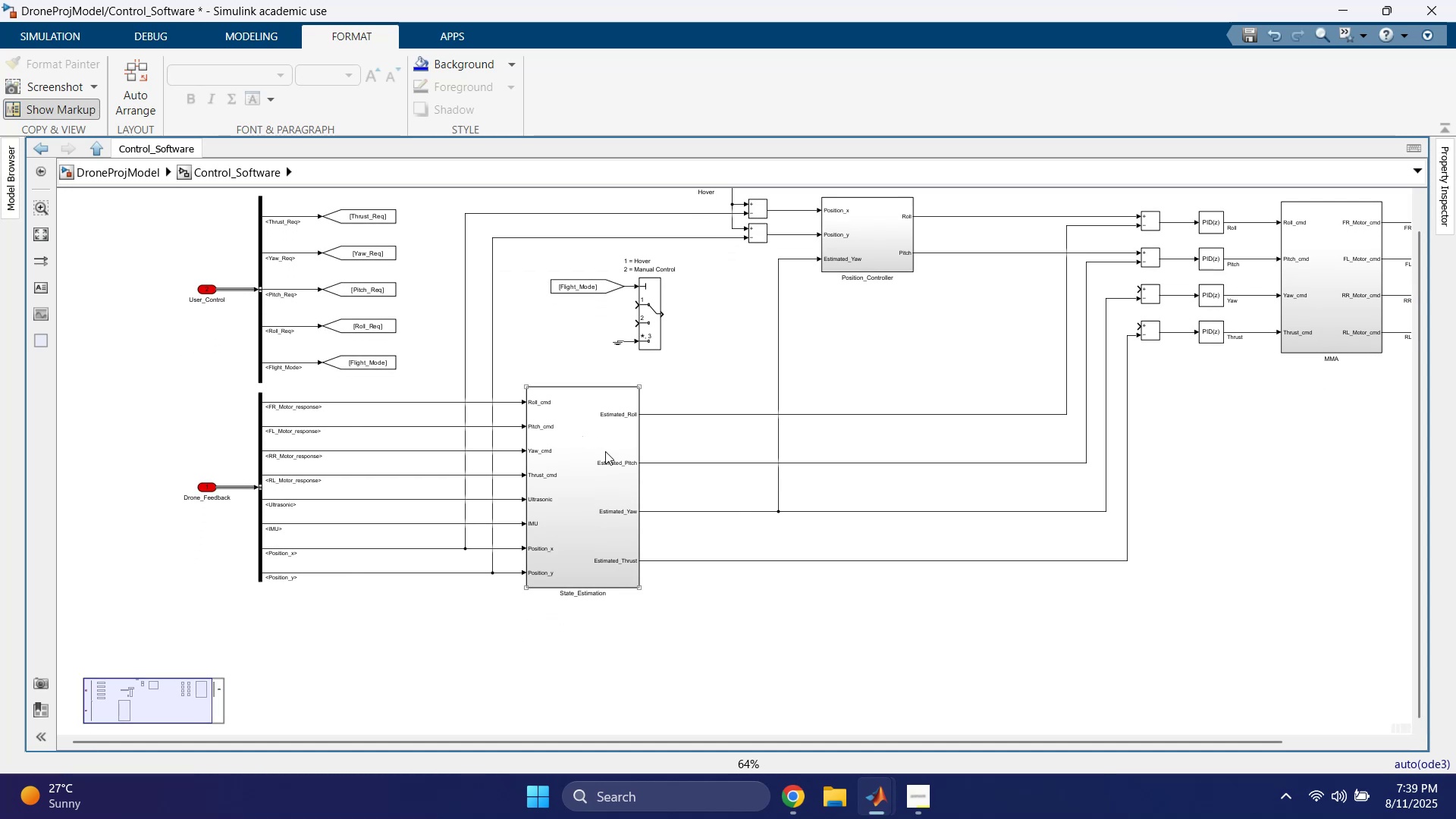 
scroll: coordinate [642, 465], scroll_direction: up, amount: 2.0
 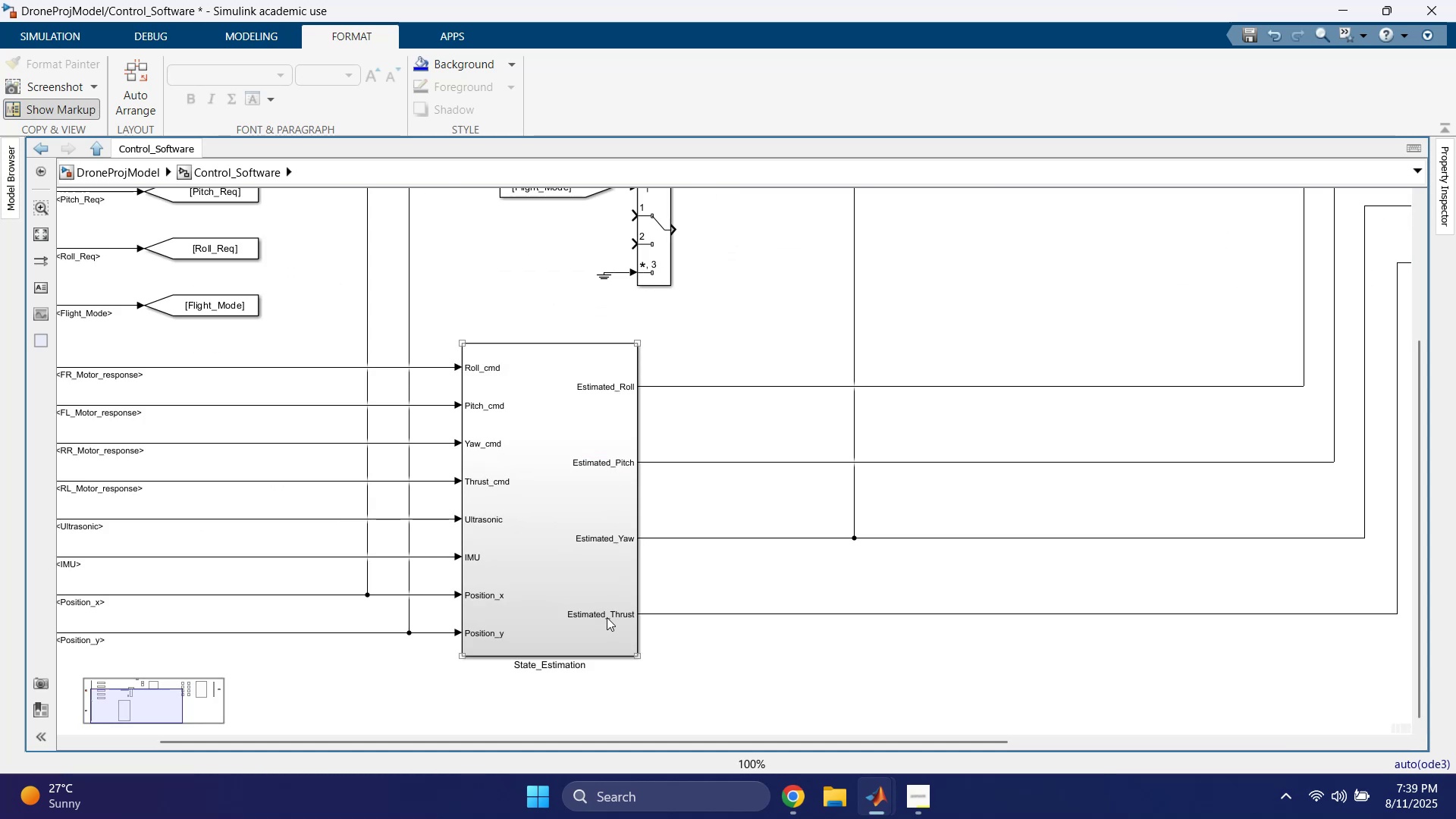 
left_click([594, 616])
 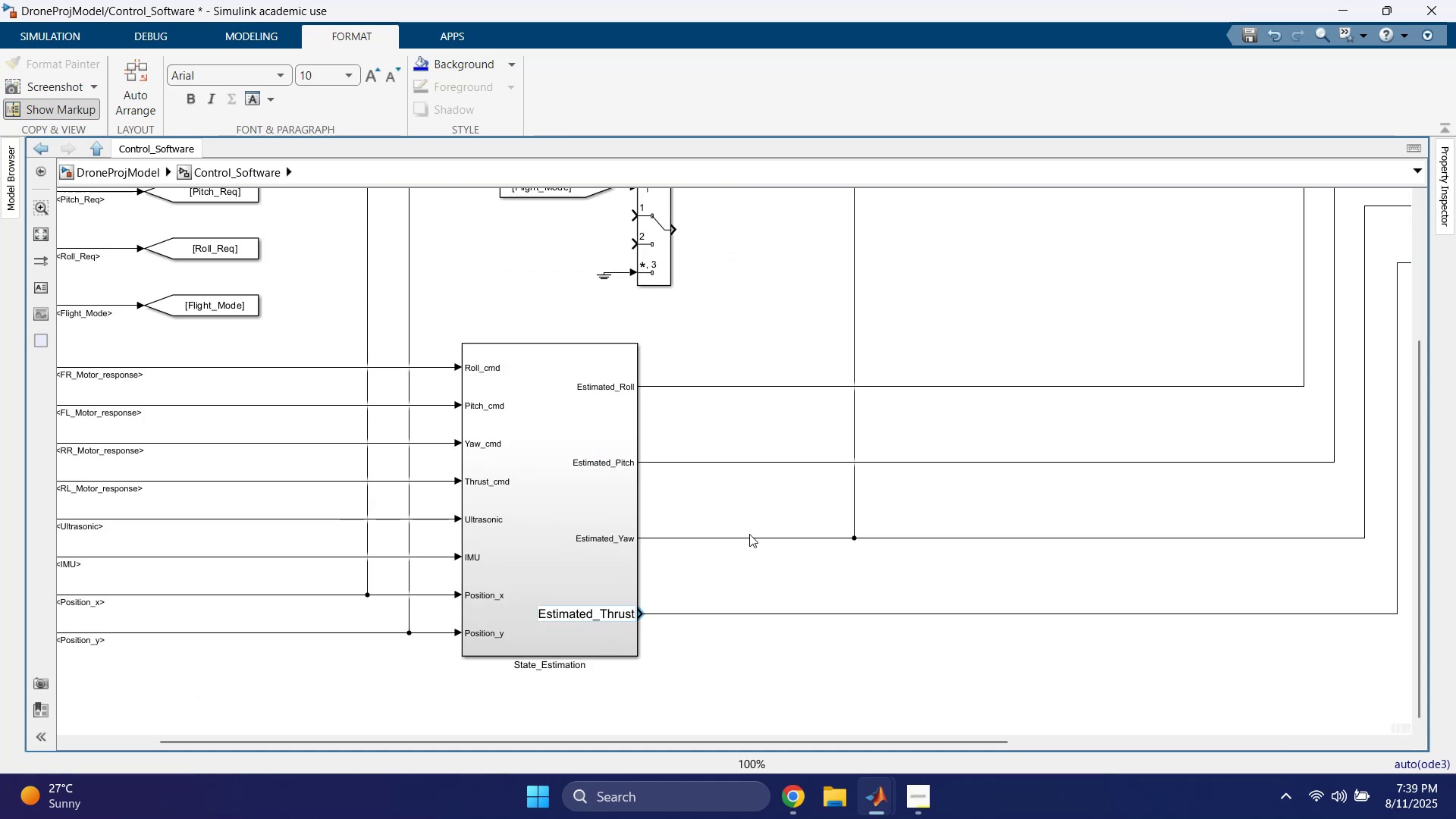 
left_click_drag(start_coordinate=[730, 581], to_coordinate=[723, 648])
 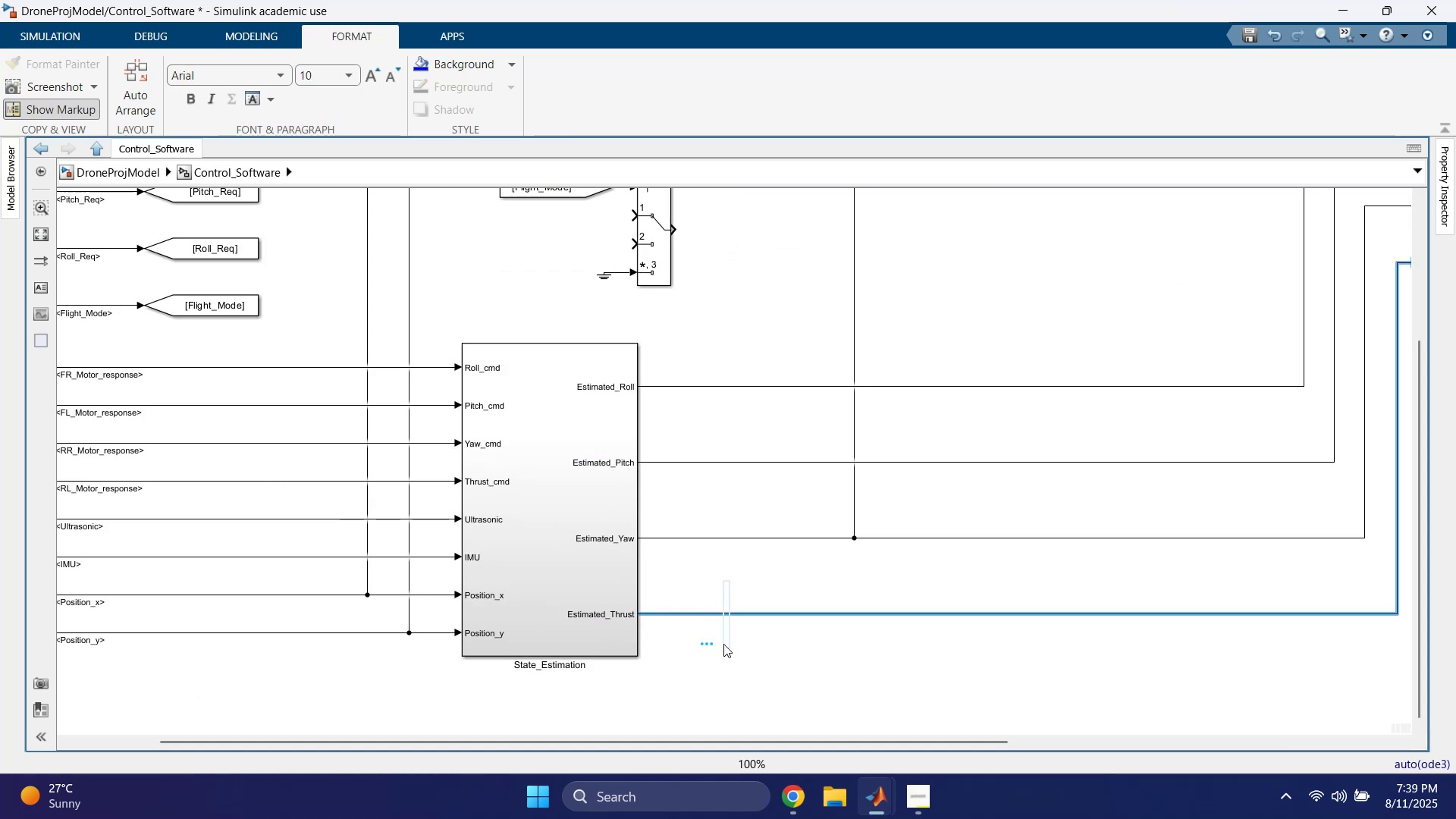 
scroll: coordinate [787, 512], scroll_direction: down, amount: 2.0
 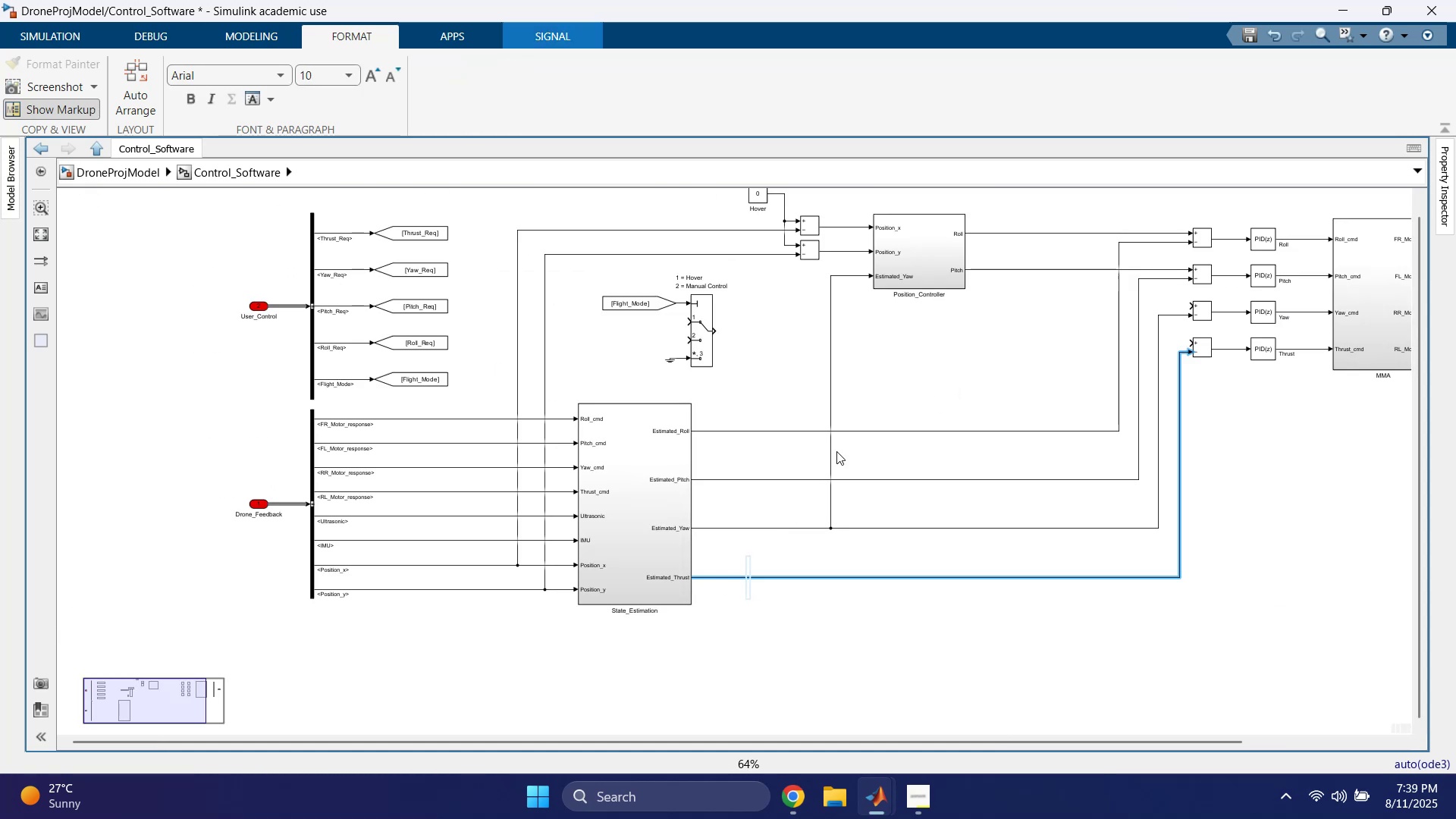 
scroll: coordinate [684, 576], scroll_direction: up, amount: 3.0
 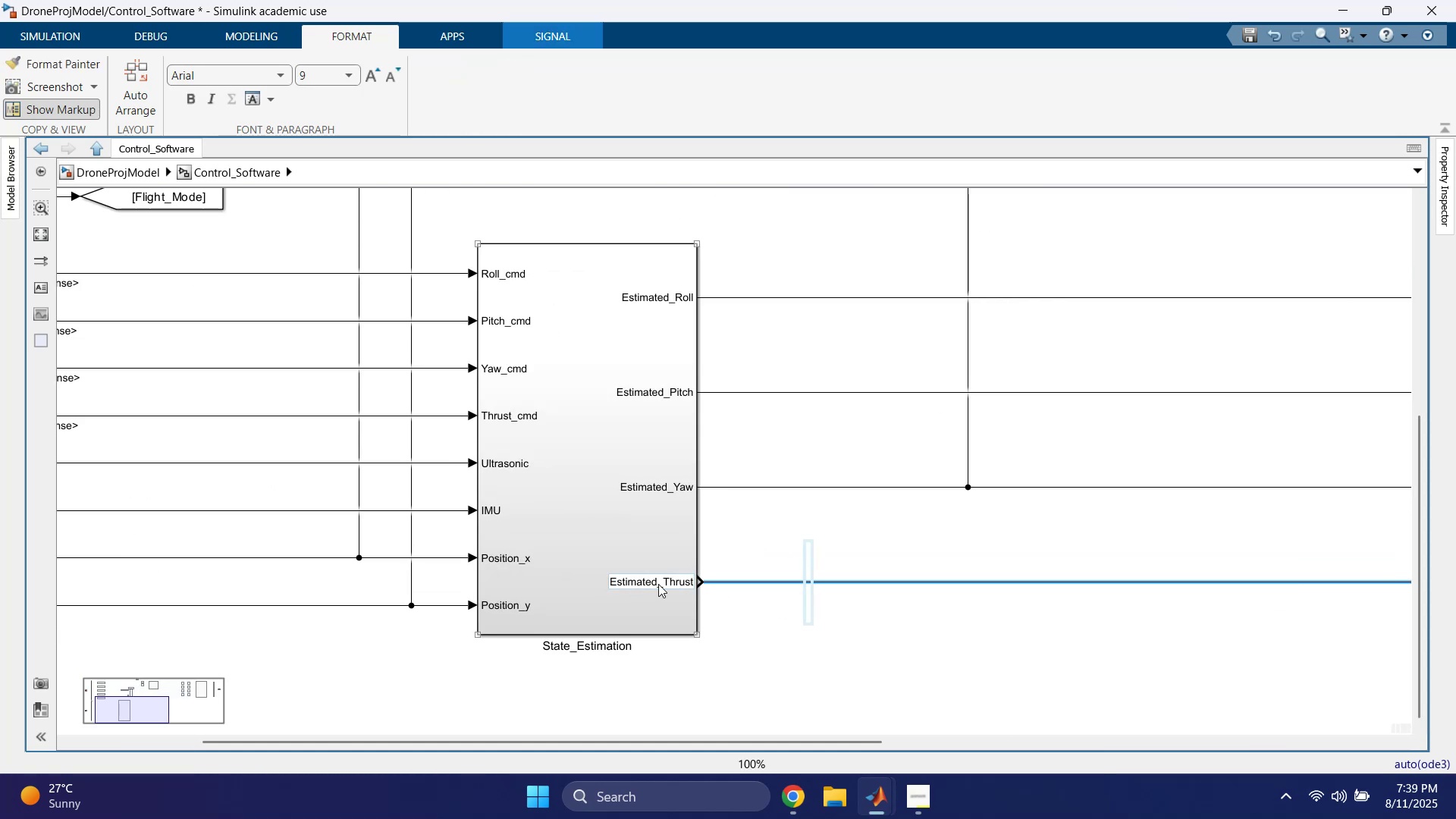 
left_click([635, 584])
 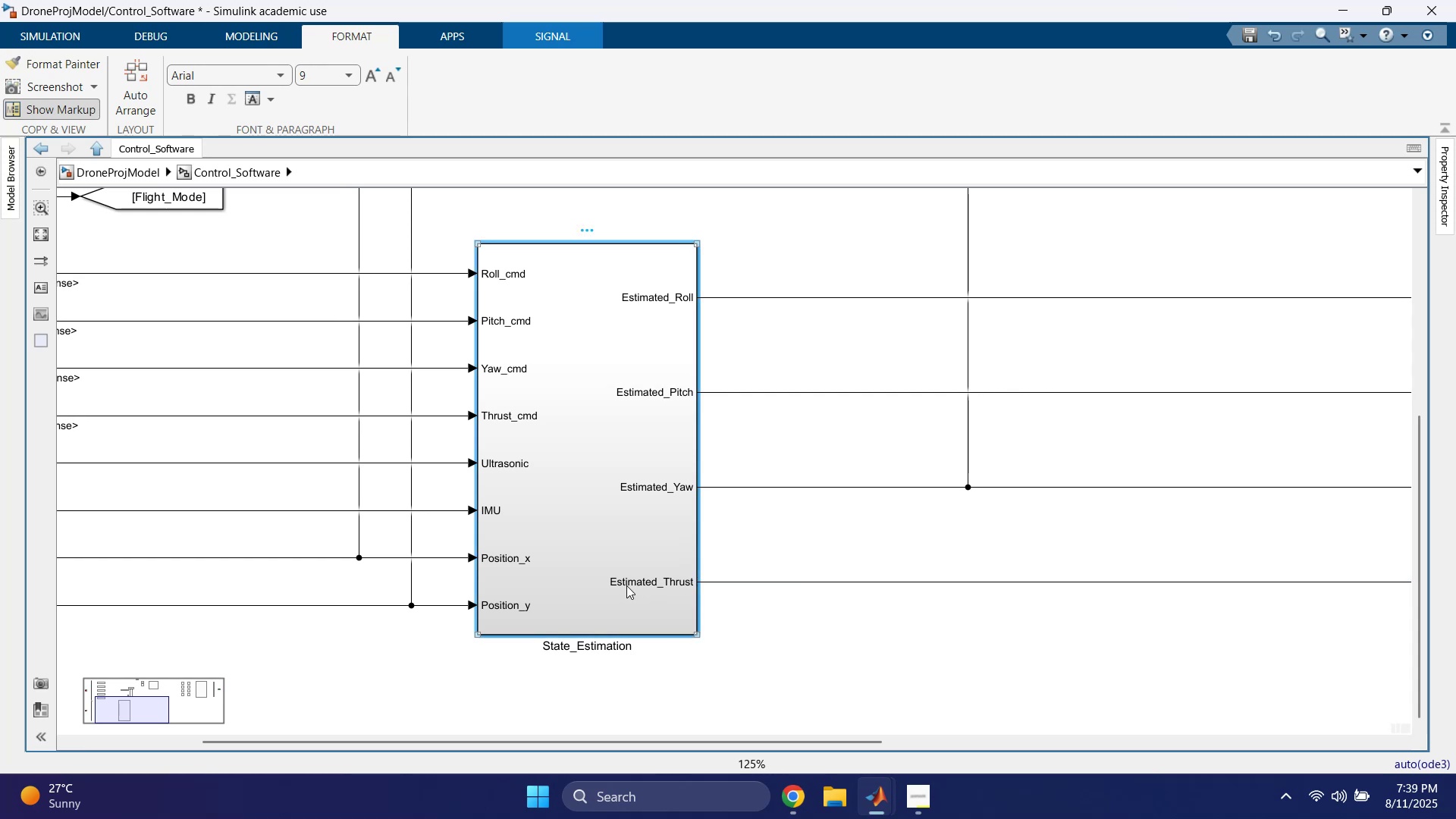 
left_click([639, 582])
 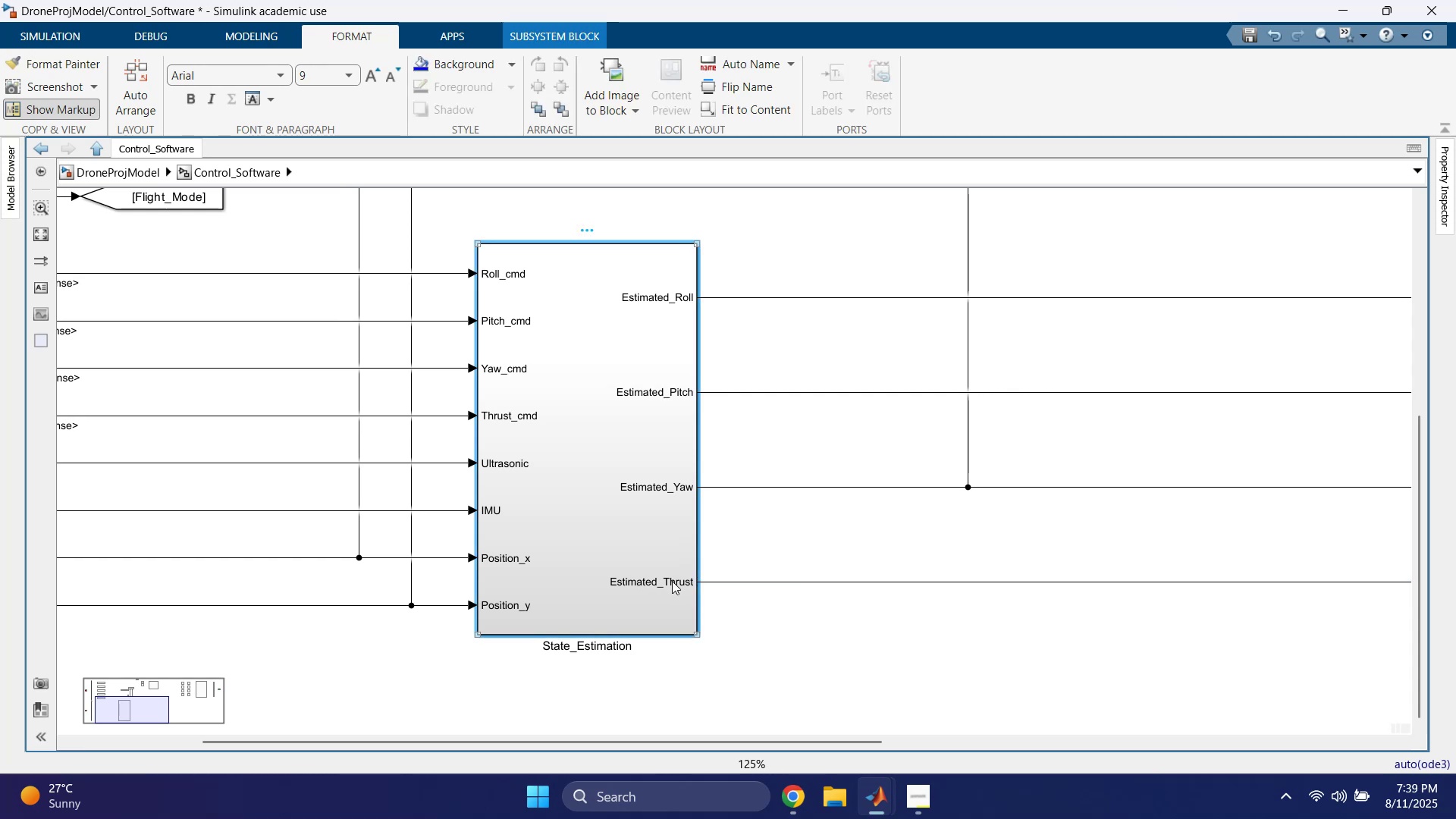 
double_click([682, 579])
 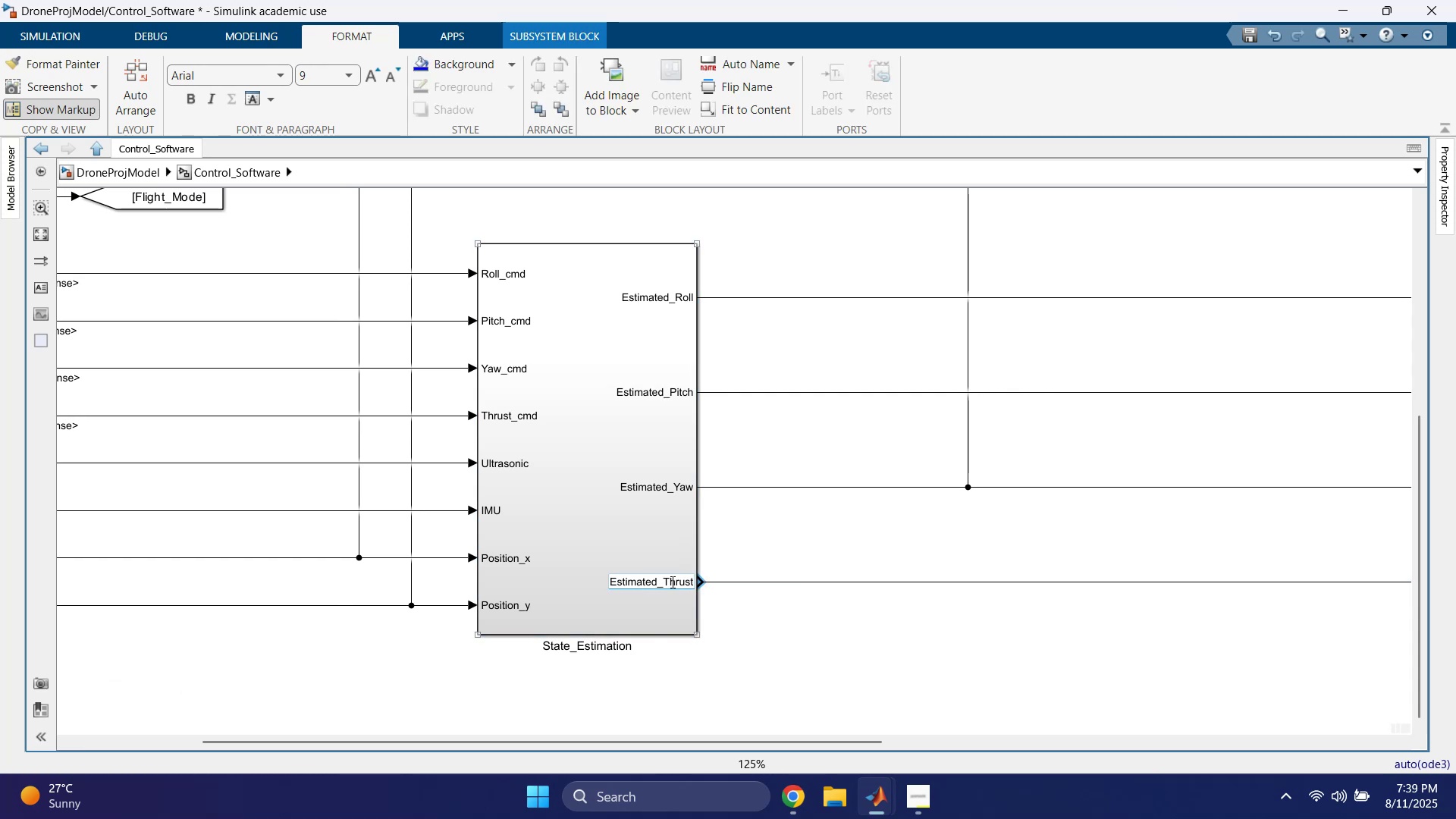 
double_click([679, 582])
 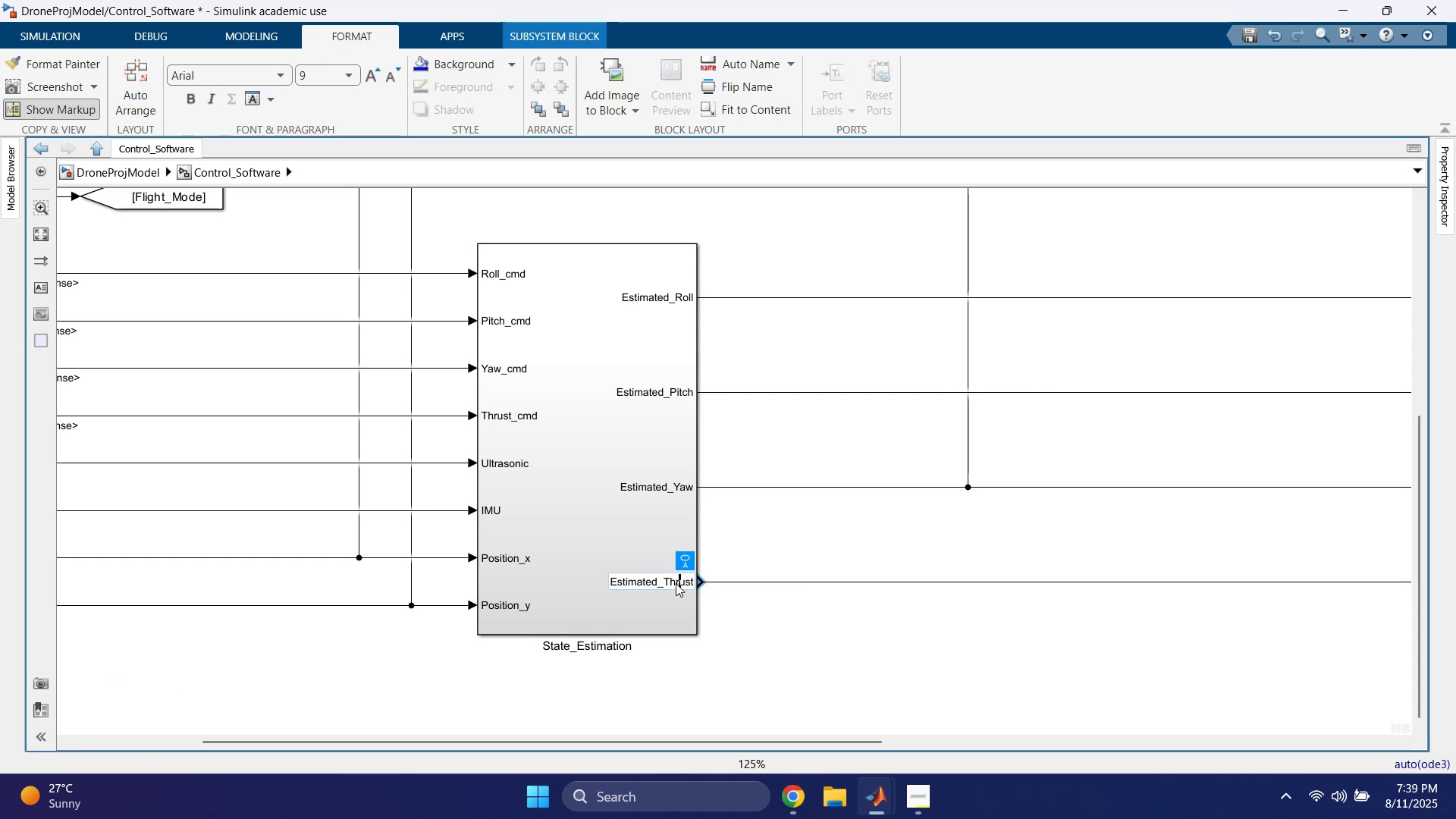 
triple_click([667, 585])
 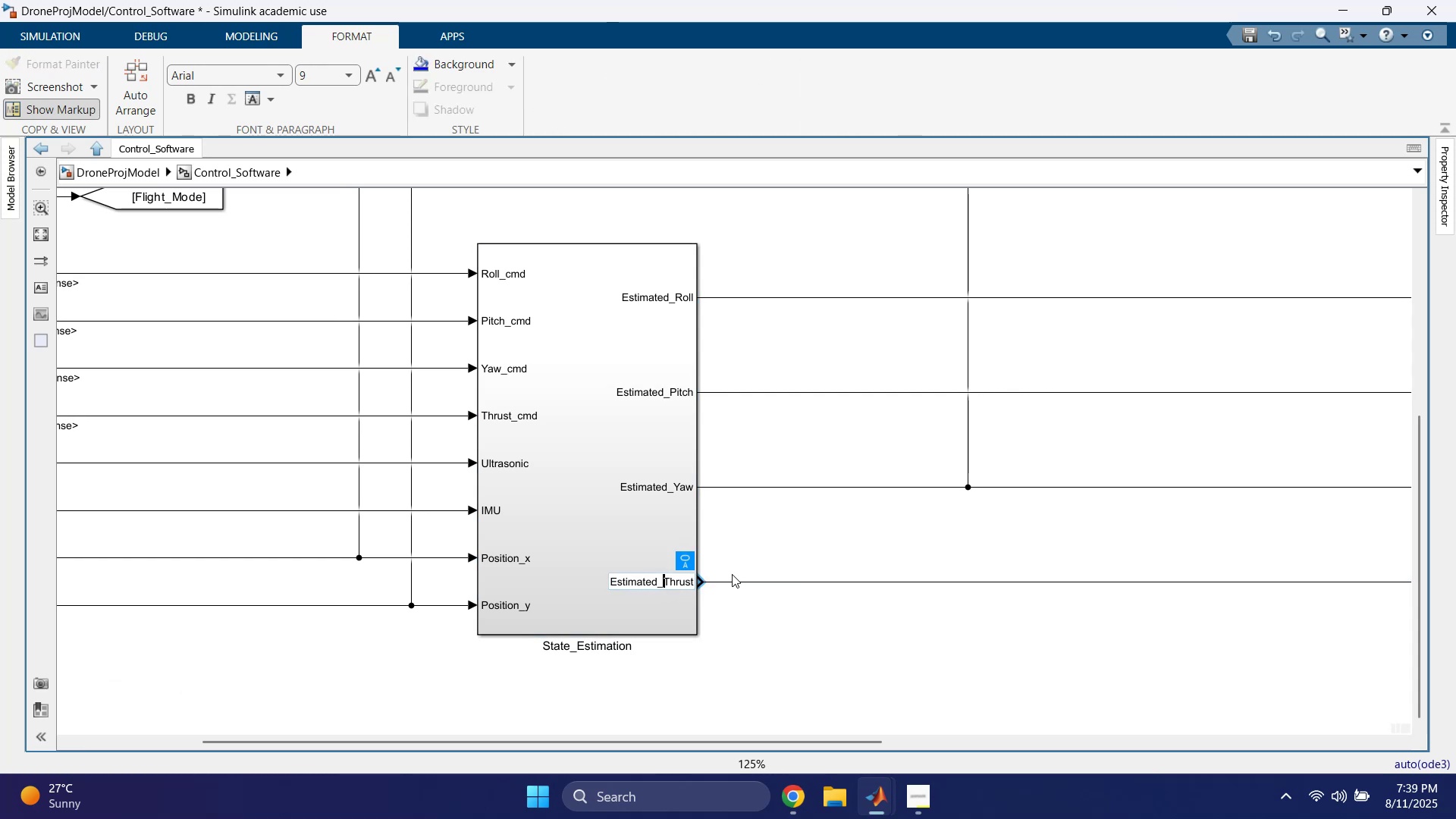 
type([Delete][Delete][Delete][Delete][Delete][Delete]Altitude)
 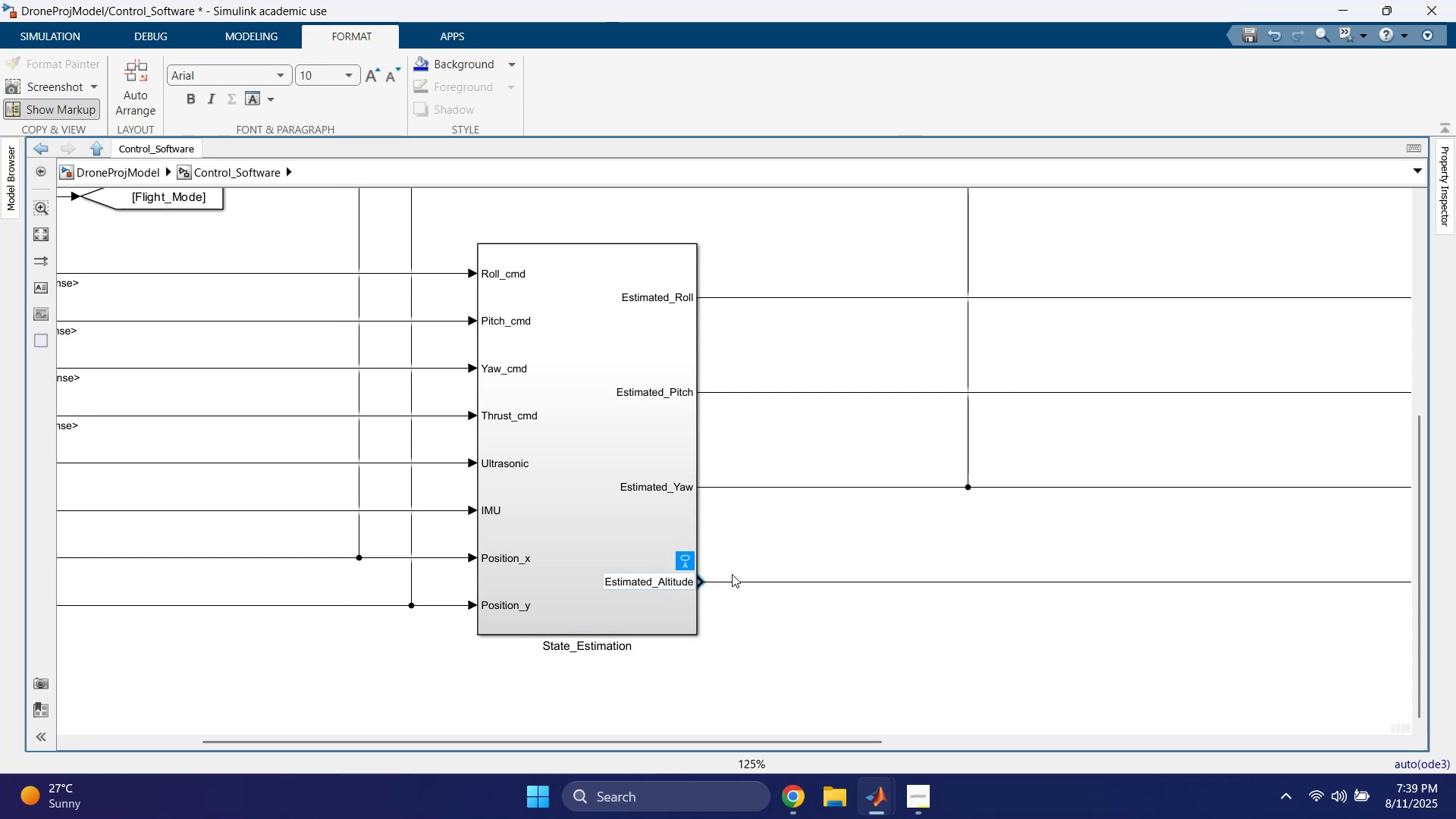 
wait(8.46)
 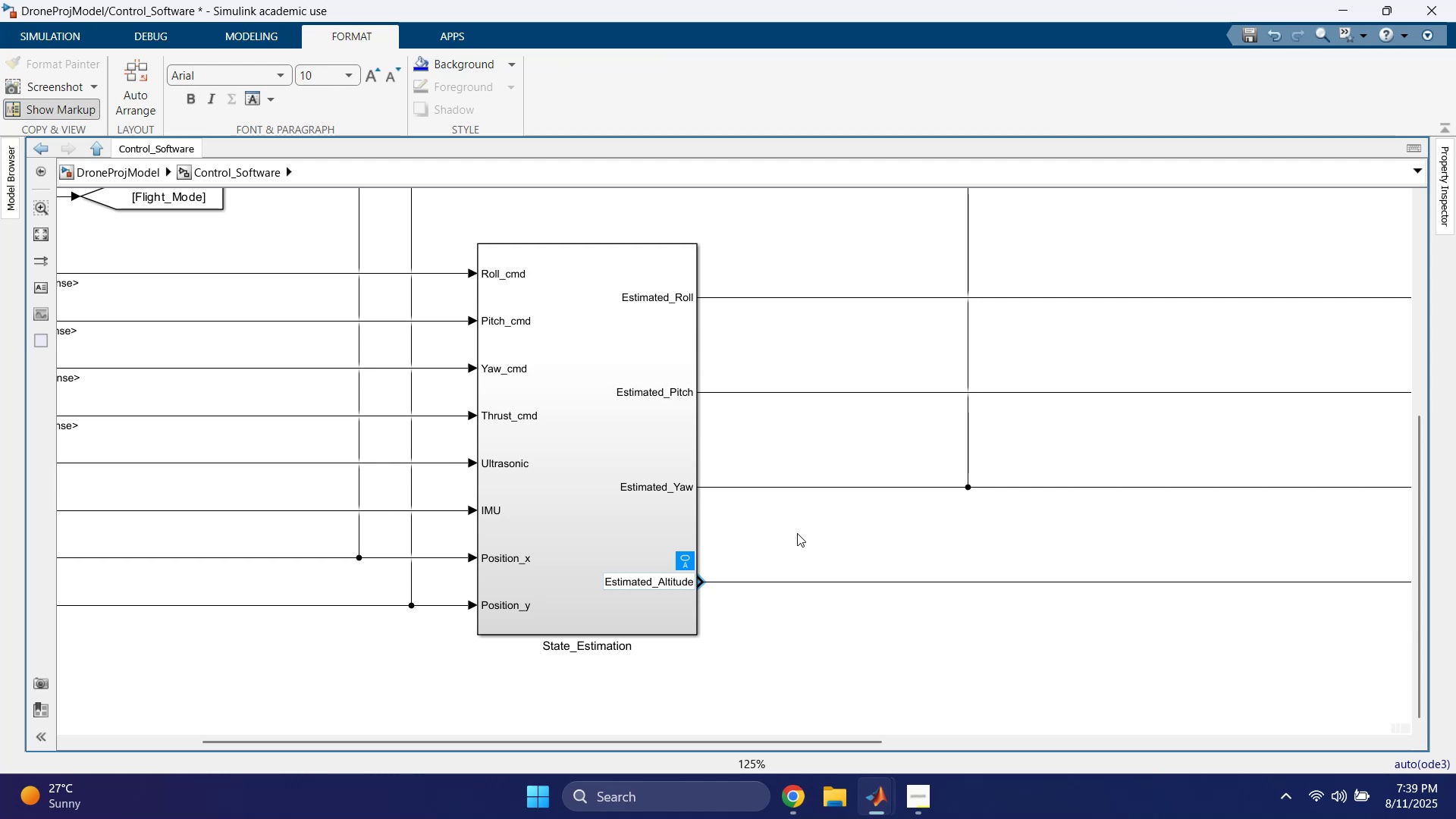 
left_click([797, 533])
 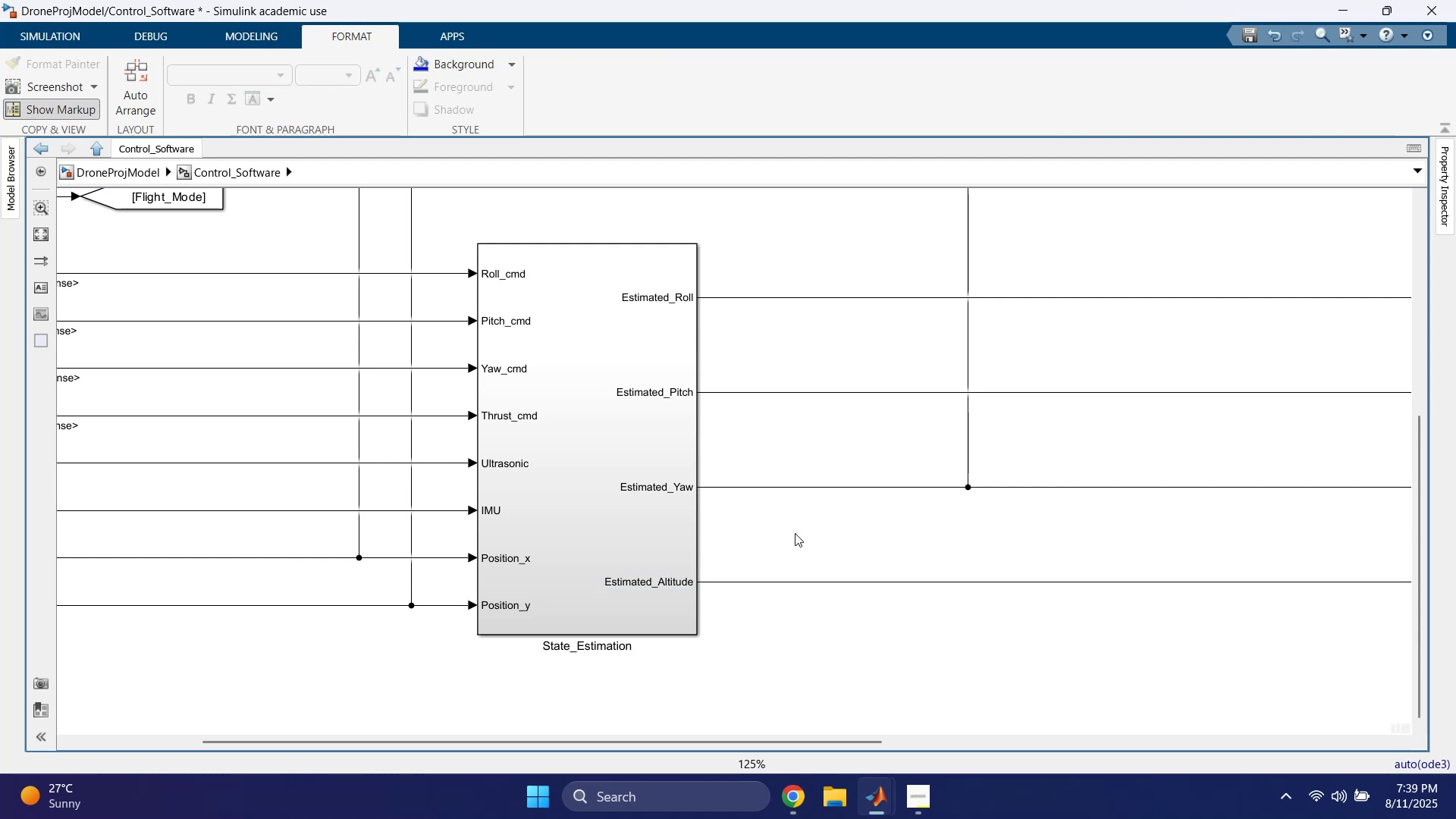 
scroll: coordinate [794, 533], scroll_direction: down, amount: 2.0
 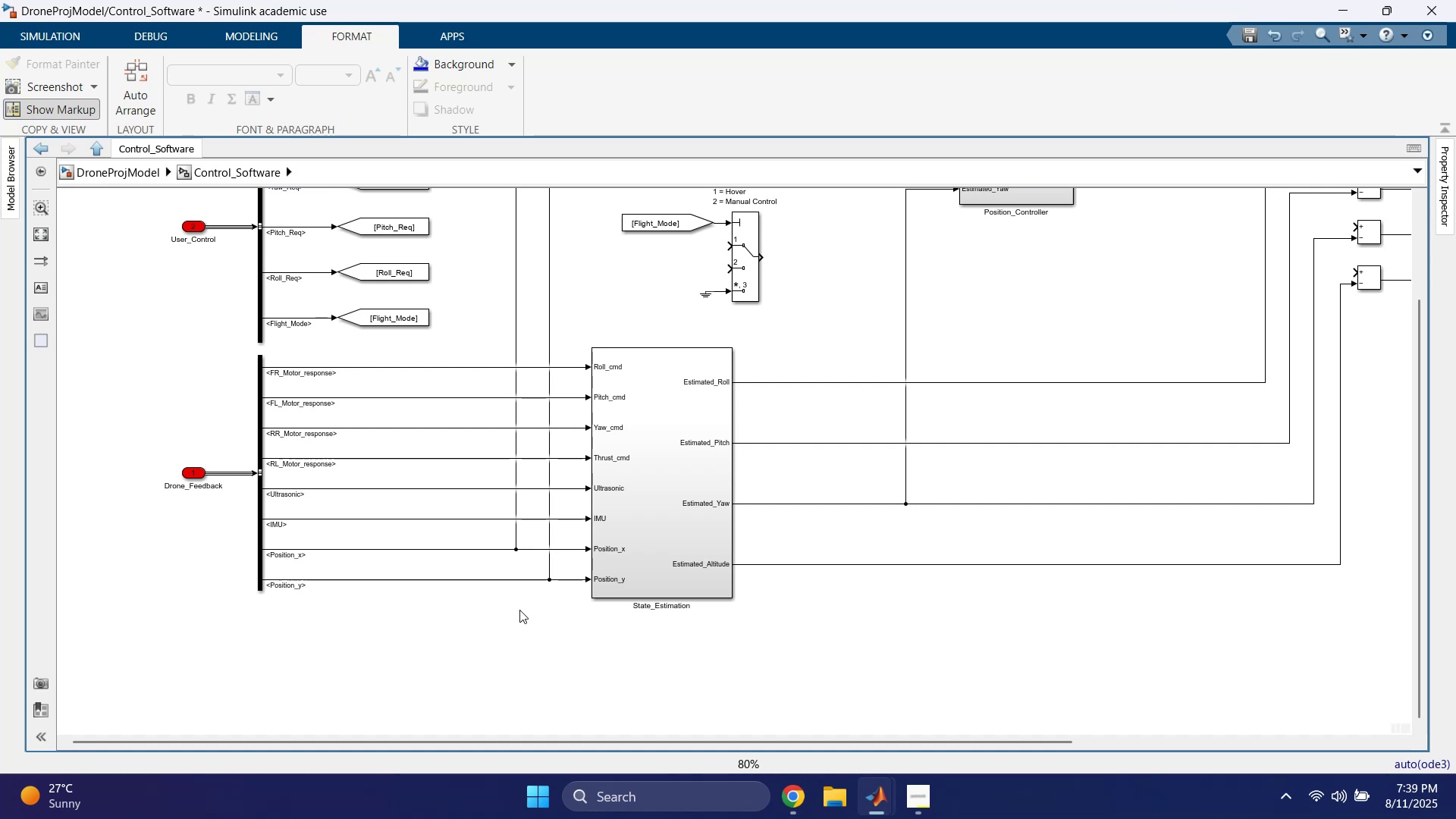 
left_click([504, 614])
 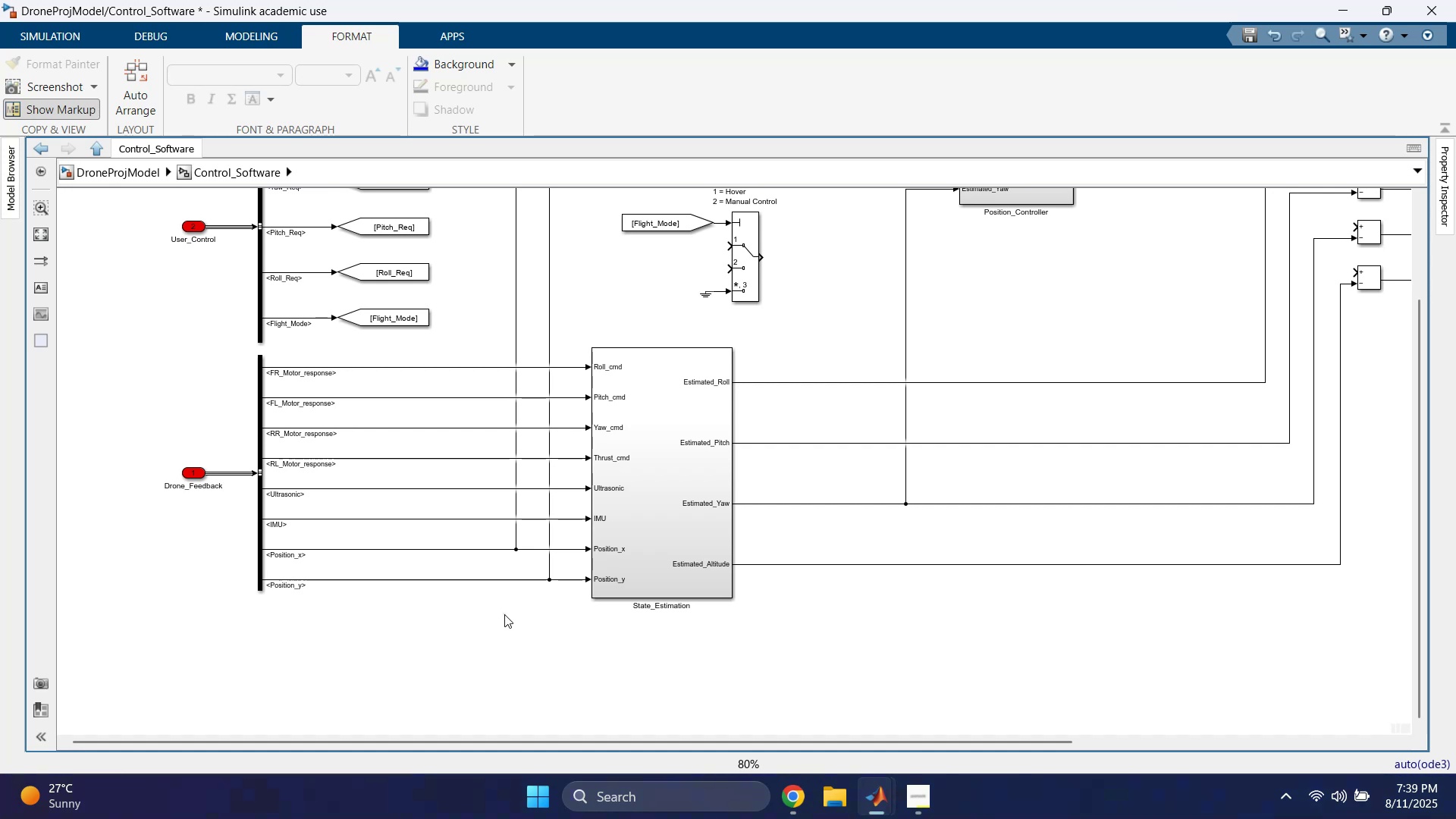 
wait(10.29)
 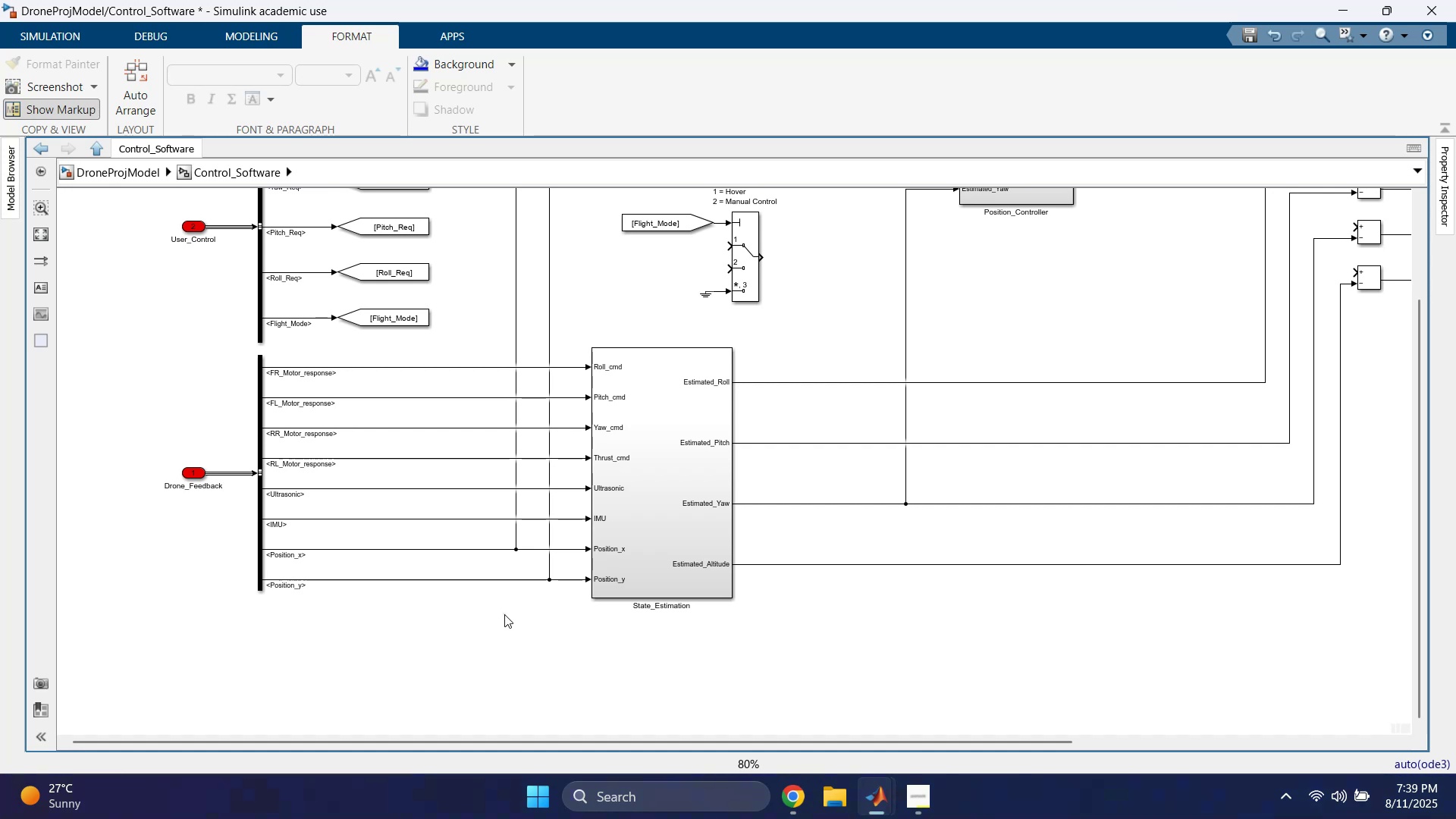 
left_click([378, 648])
 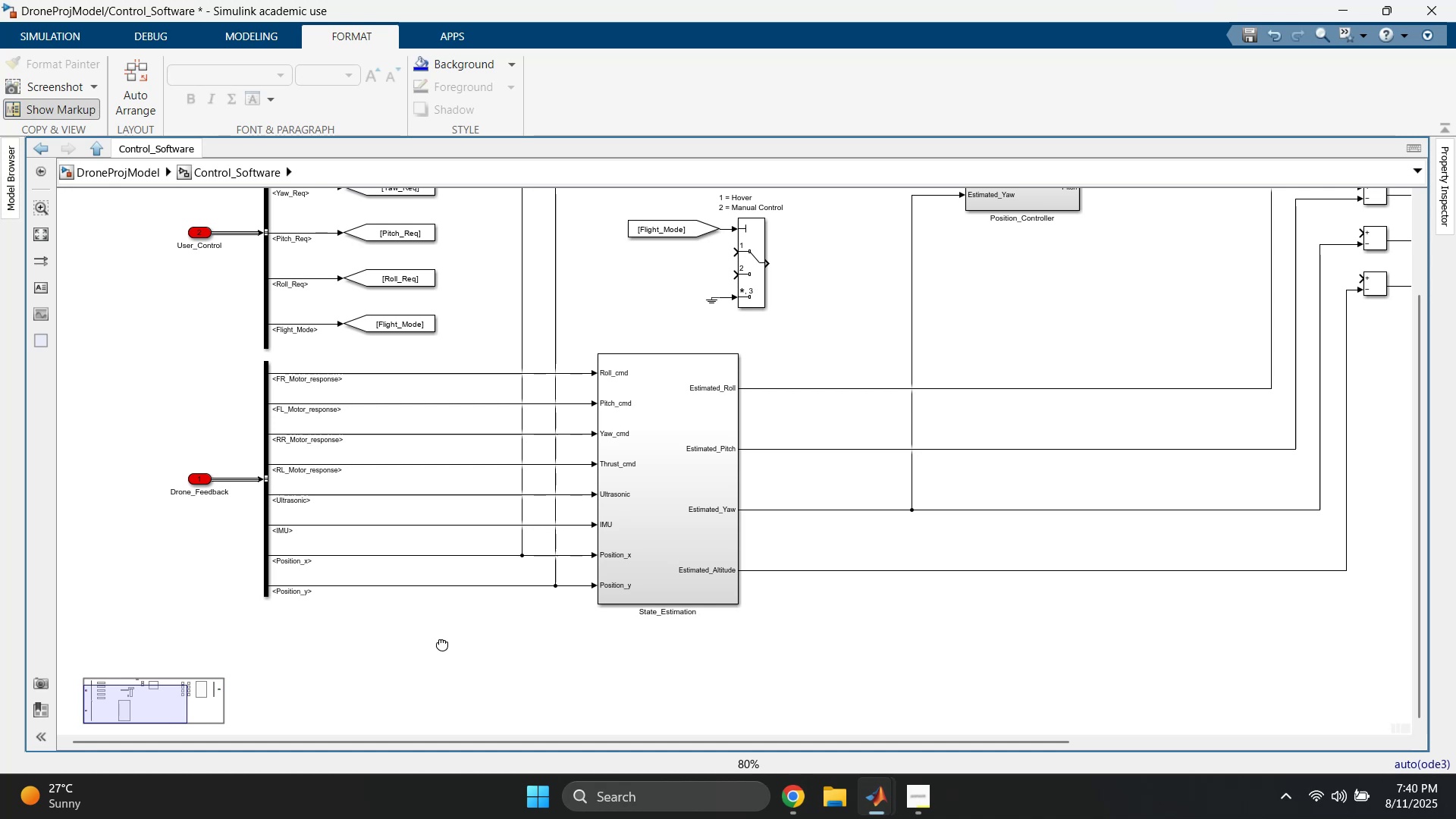 
wait(13.24)
 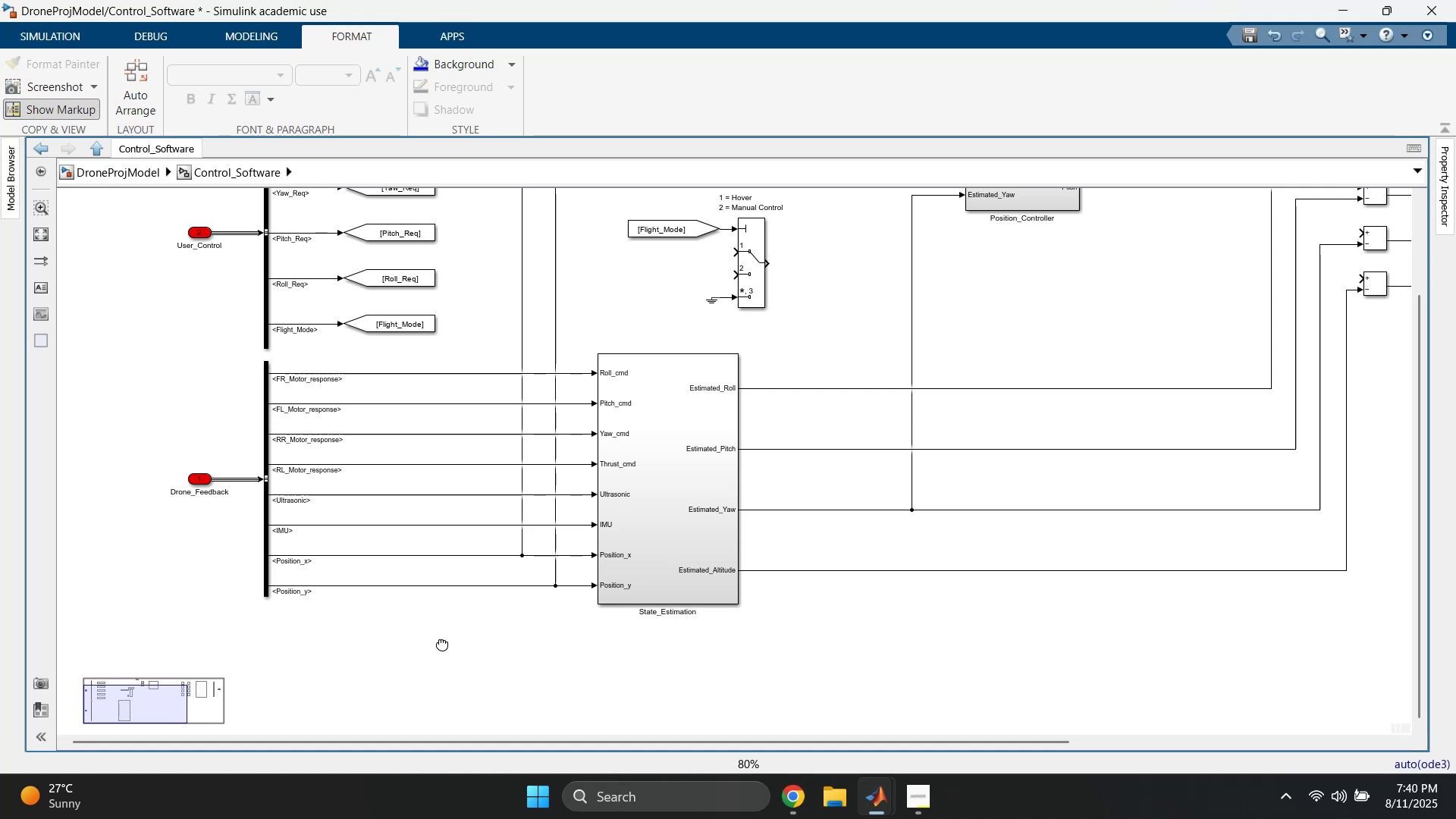 
scroll: coordinate [1021, 601], scroll_direction: down, amount: 3.0
 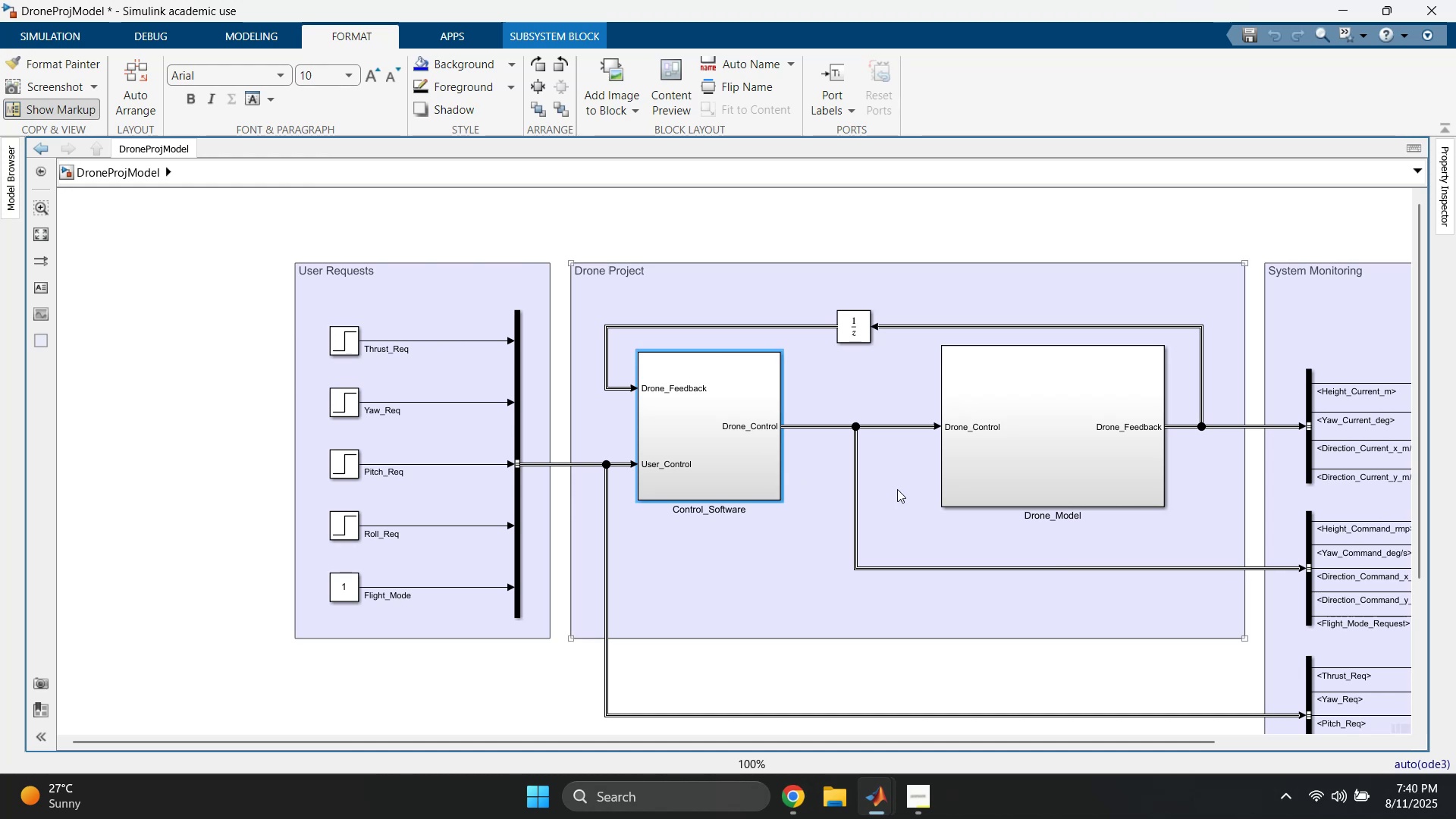 
wait(14.04)
 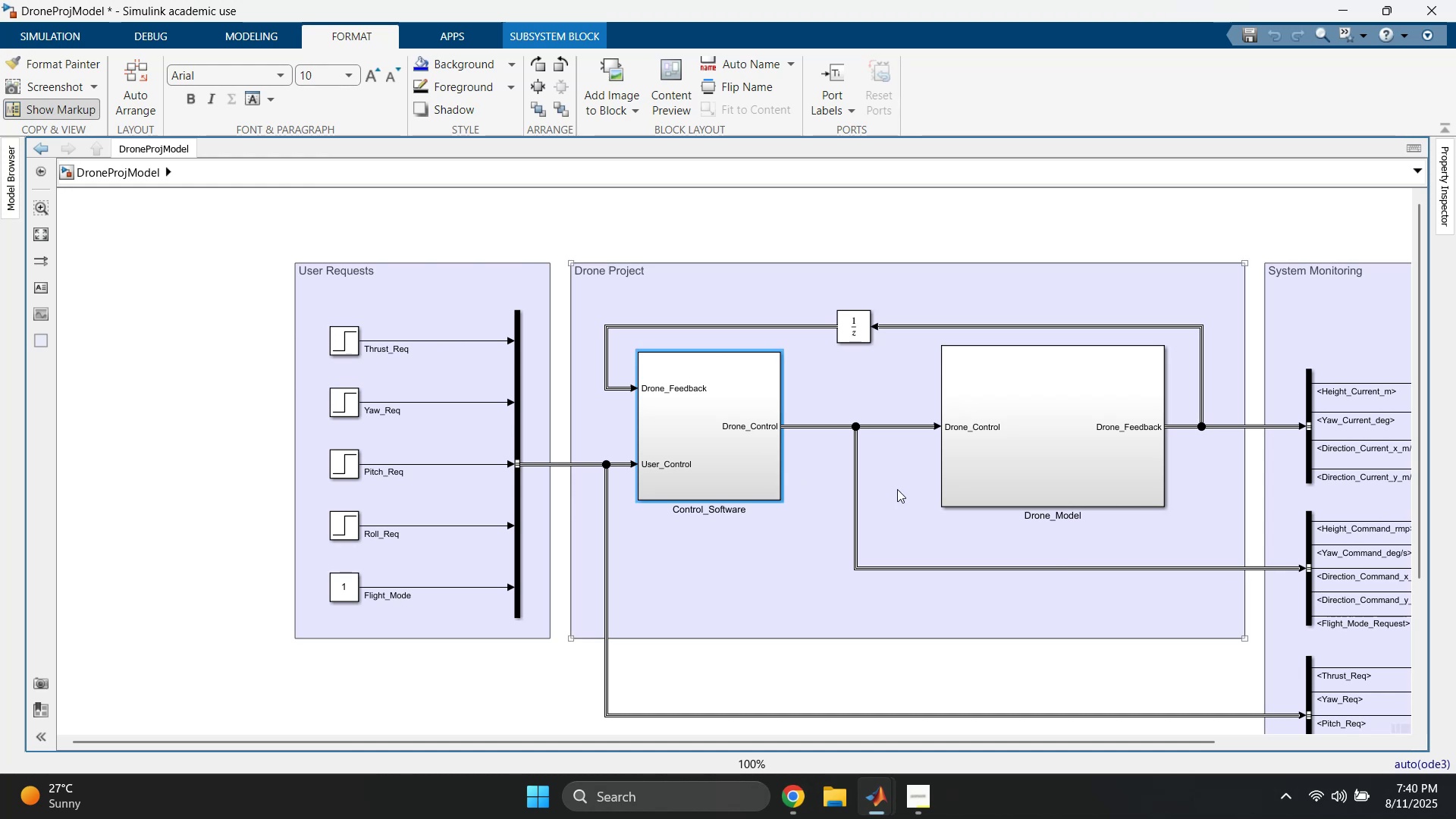 
double_click([696, 446])
 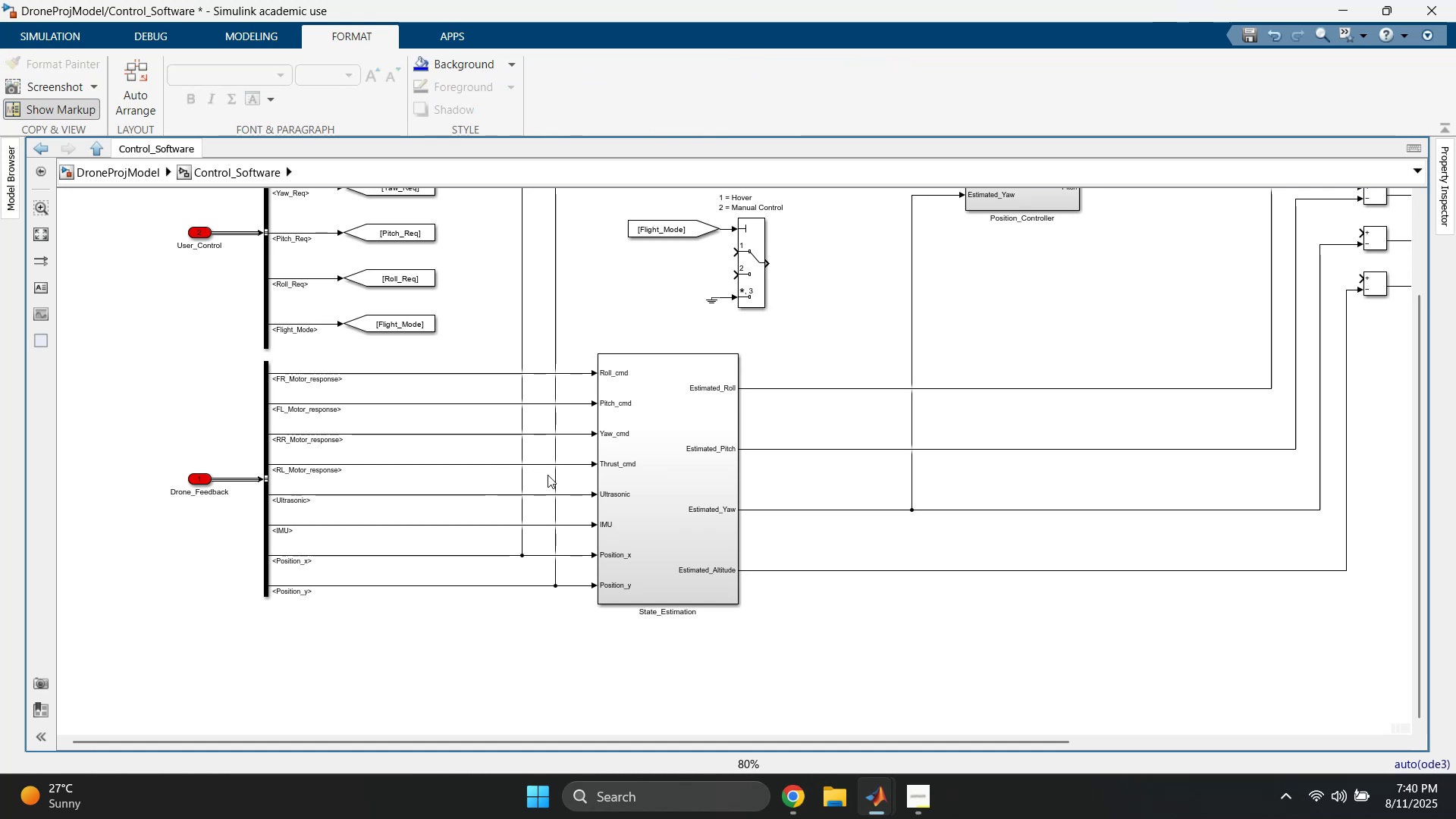 
wait(5.95)
 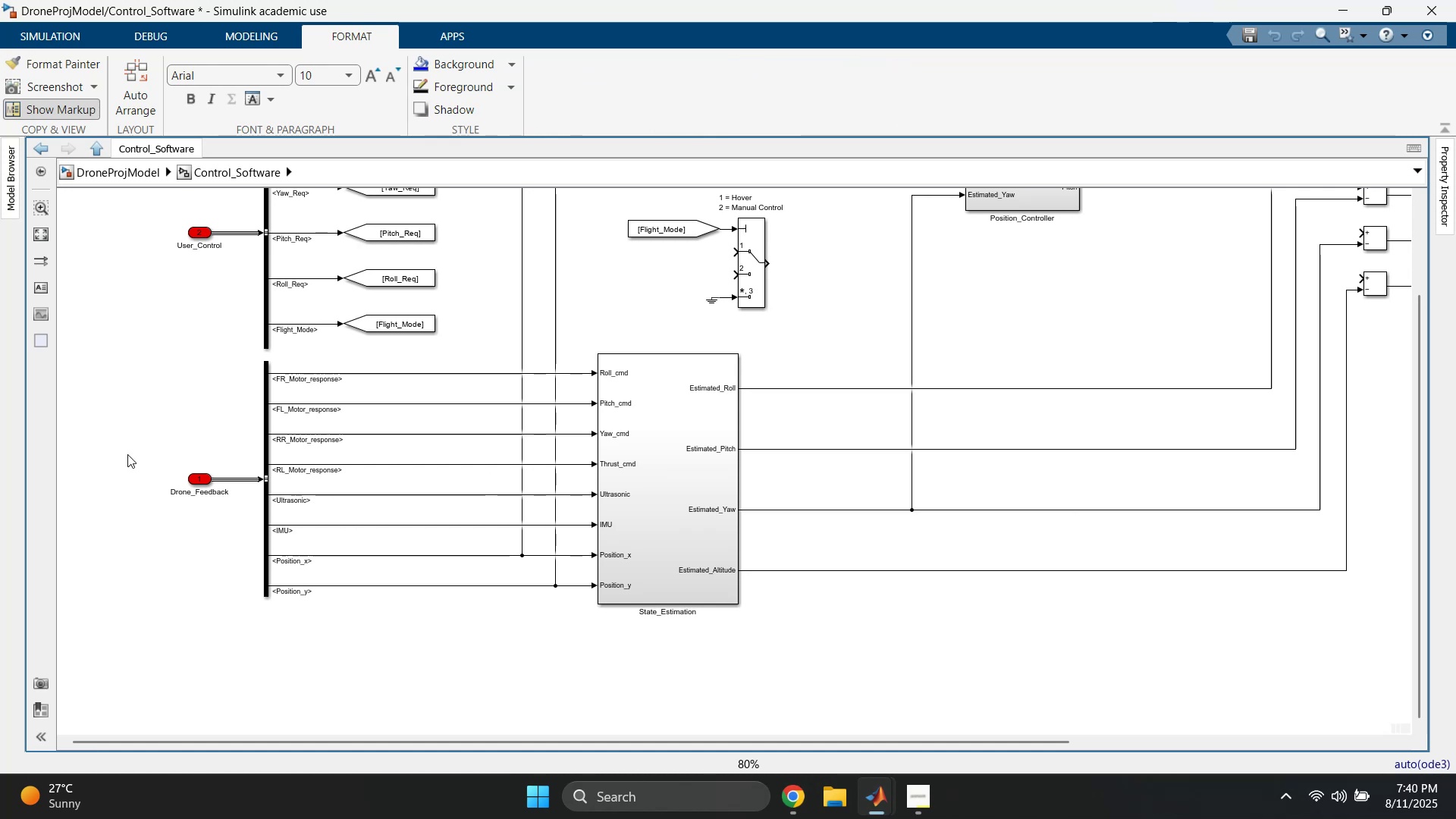 
left_click_drag(start_coordinate=[491, 328], to_coordinate=[575, 335])
 